 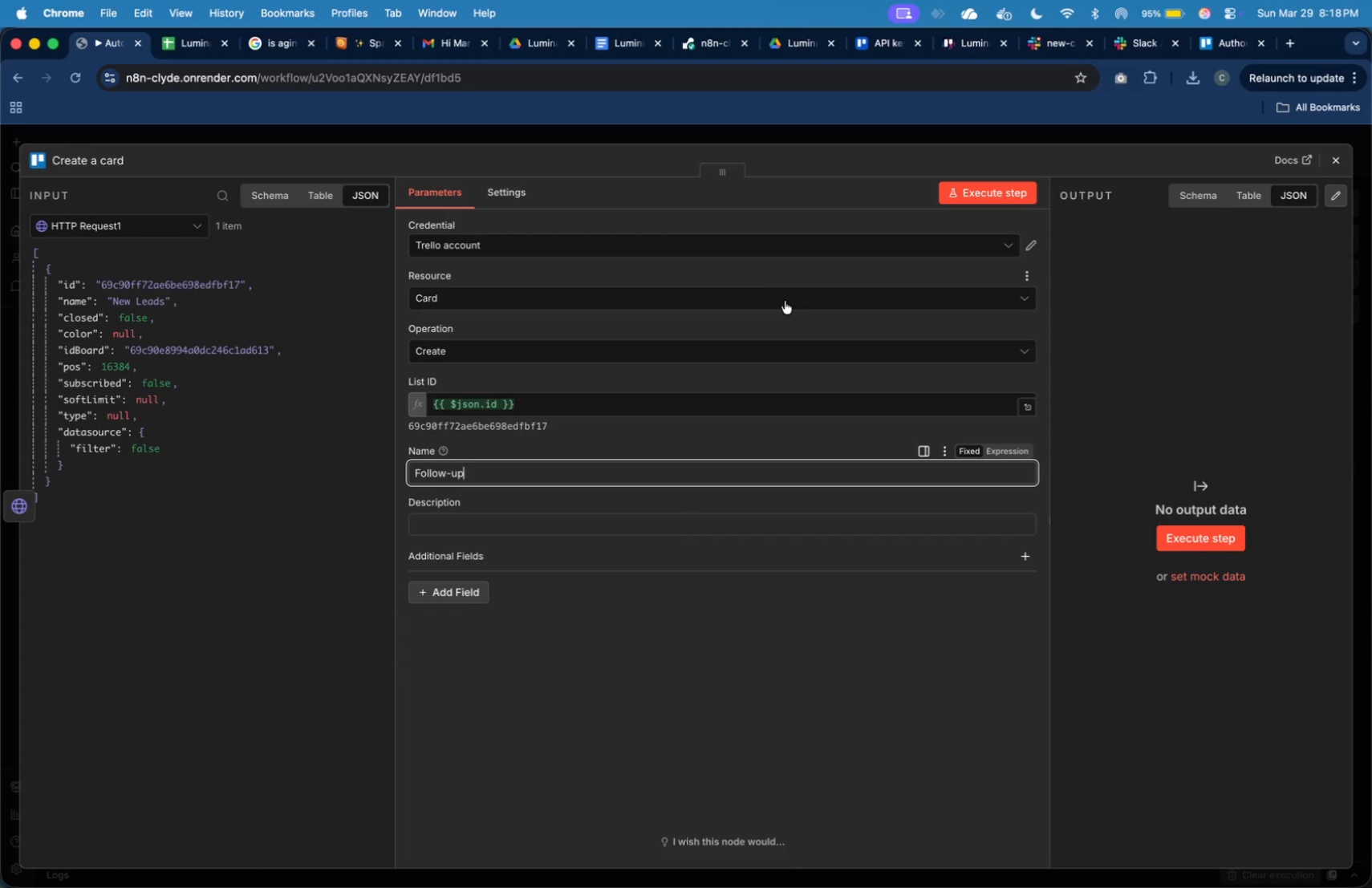 
key(Shift+Semicolon)
 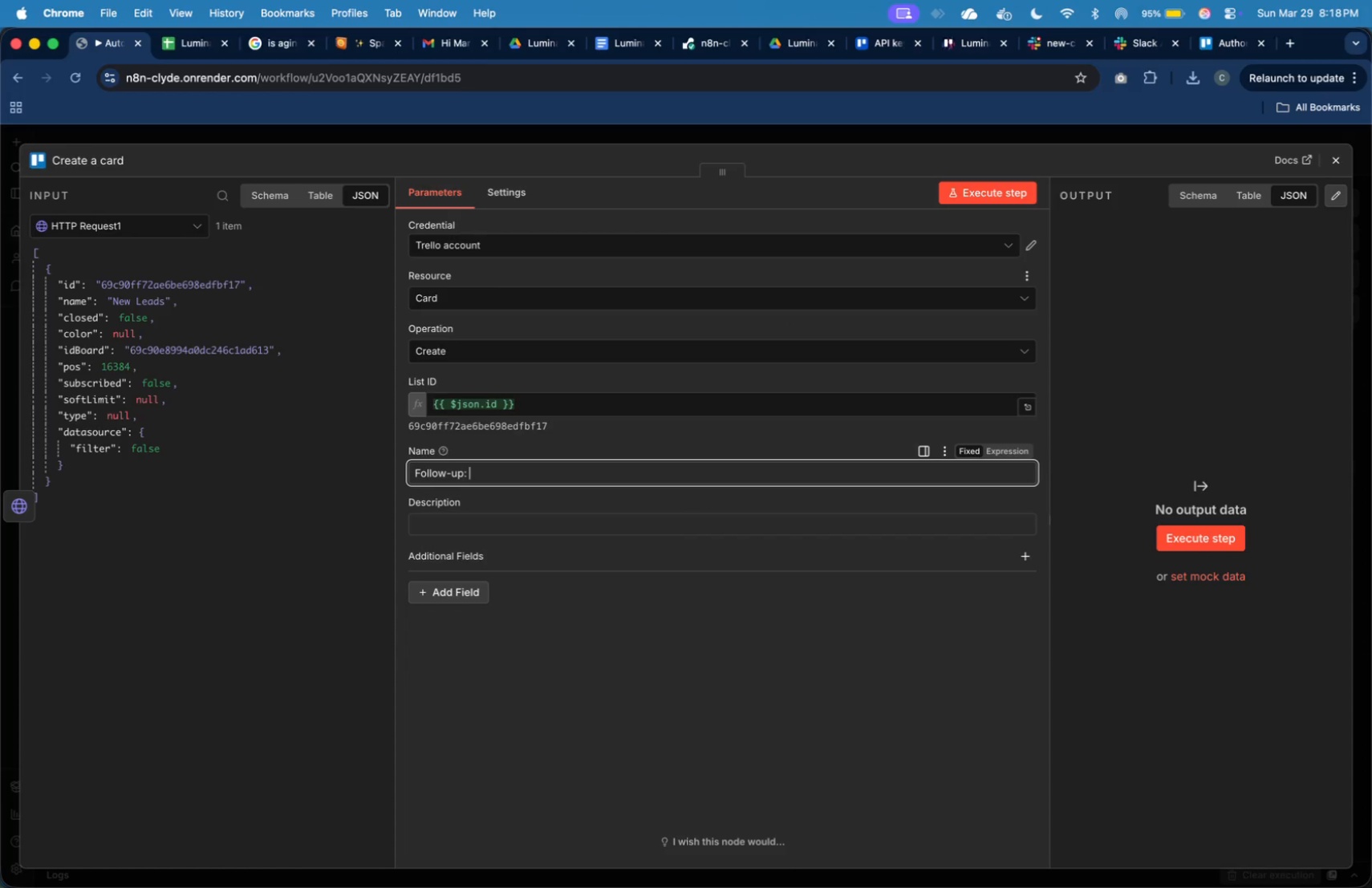 
key(Shift+Space)
 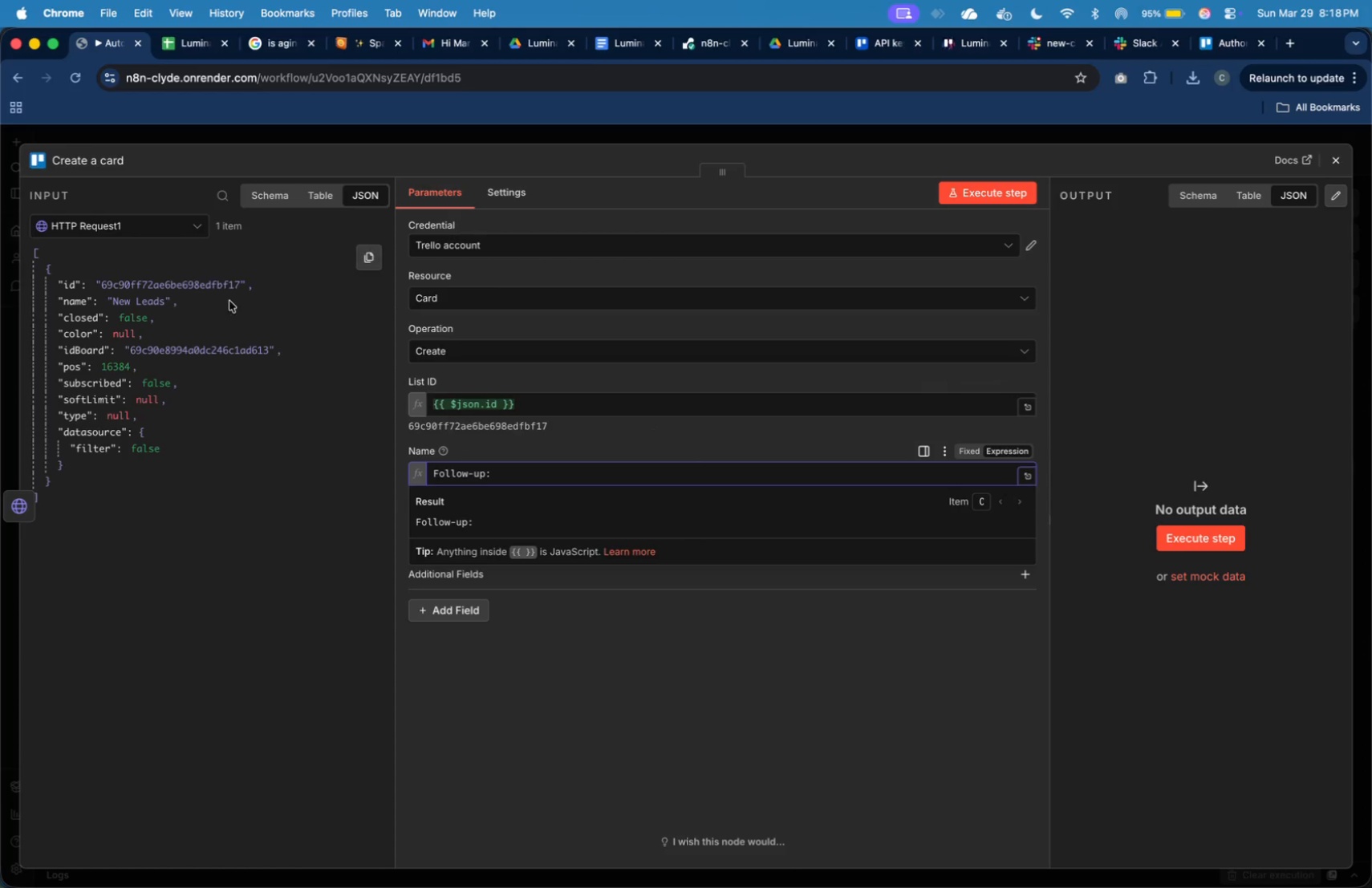 
left_click_drag(start_coordinate=[77, 302], to_coordinate=[110, 318])
 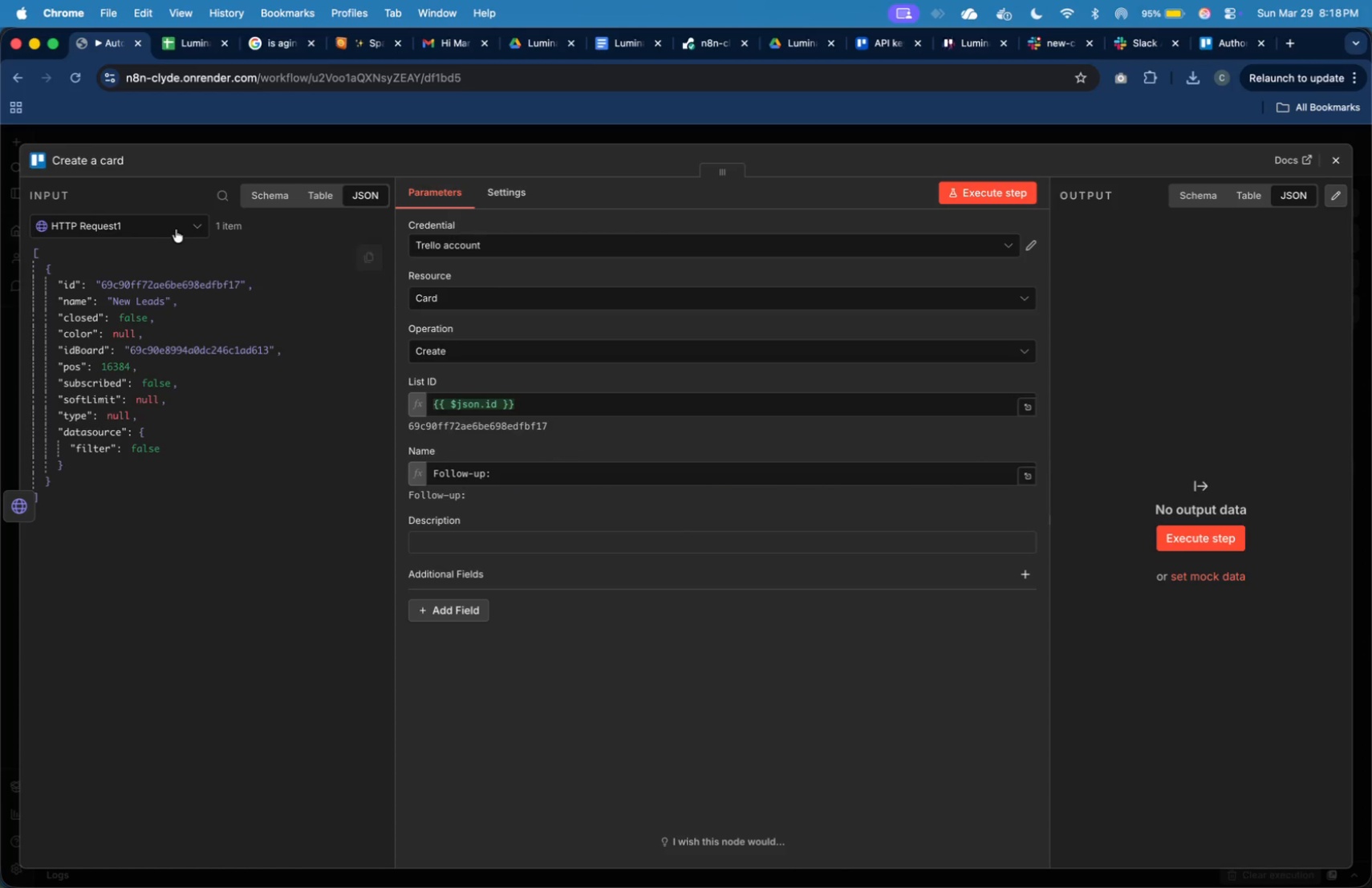 
left_click([177, 227])
 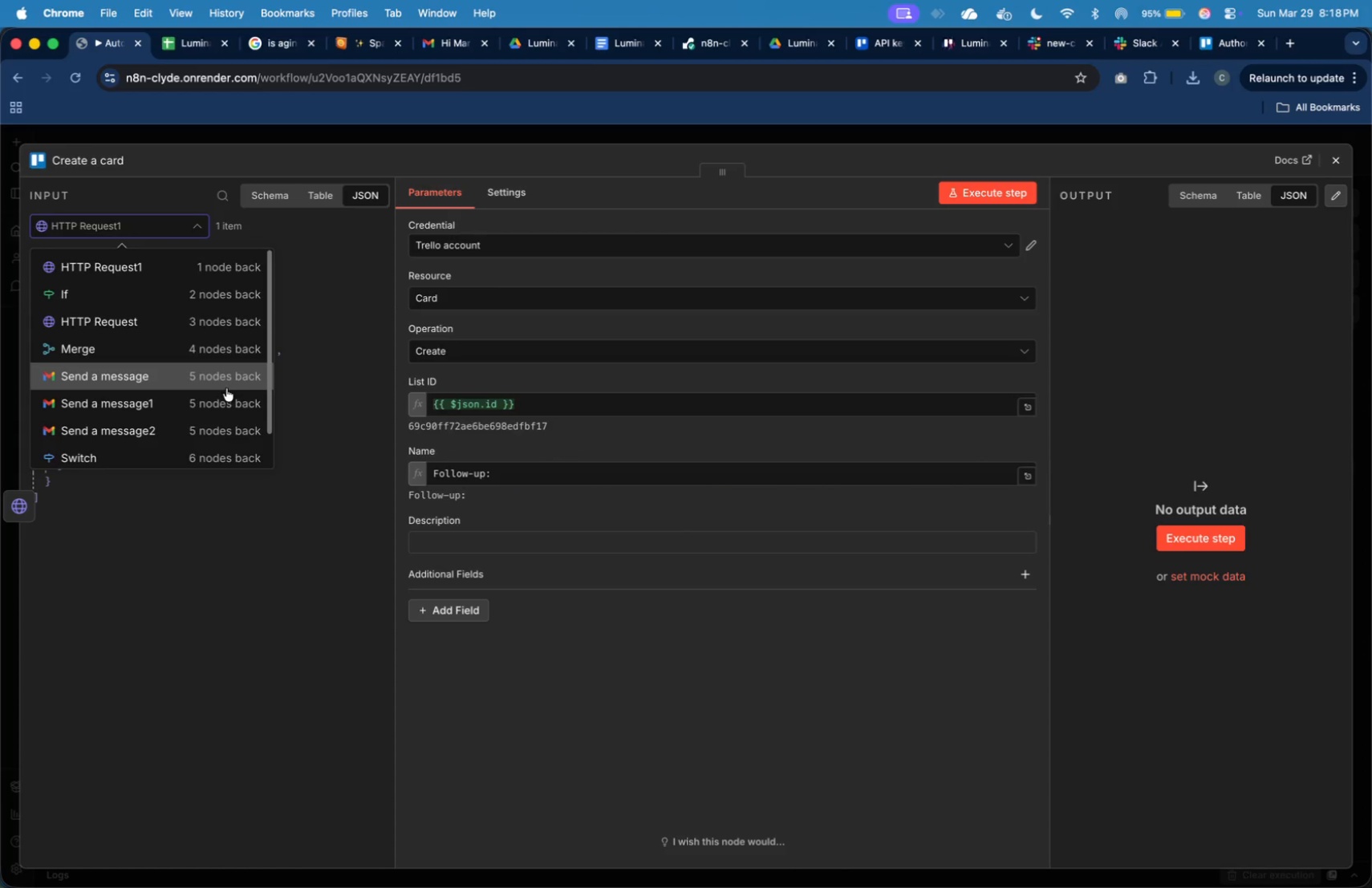 
scroll: coordinate [226, 429], scroll_direction: down, amount: 6.0
 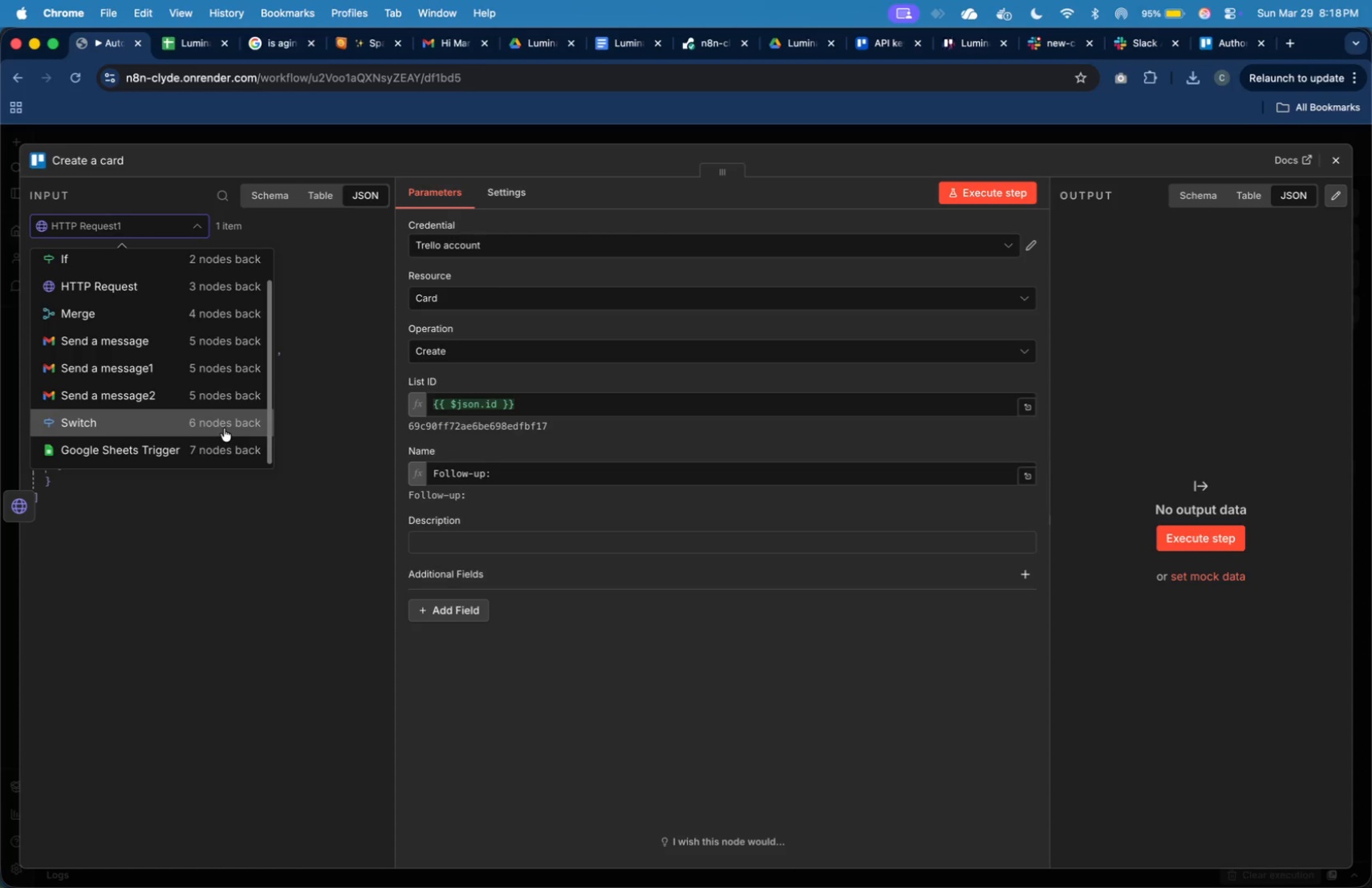 
left_click([230, 446])
 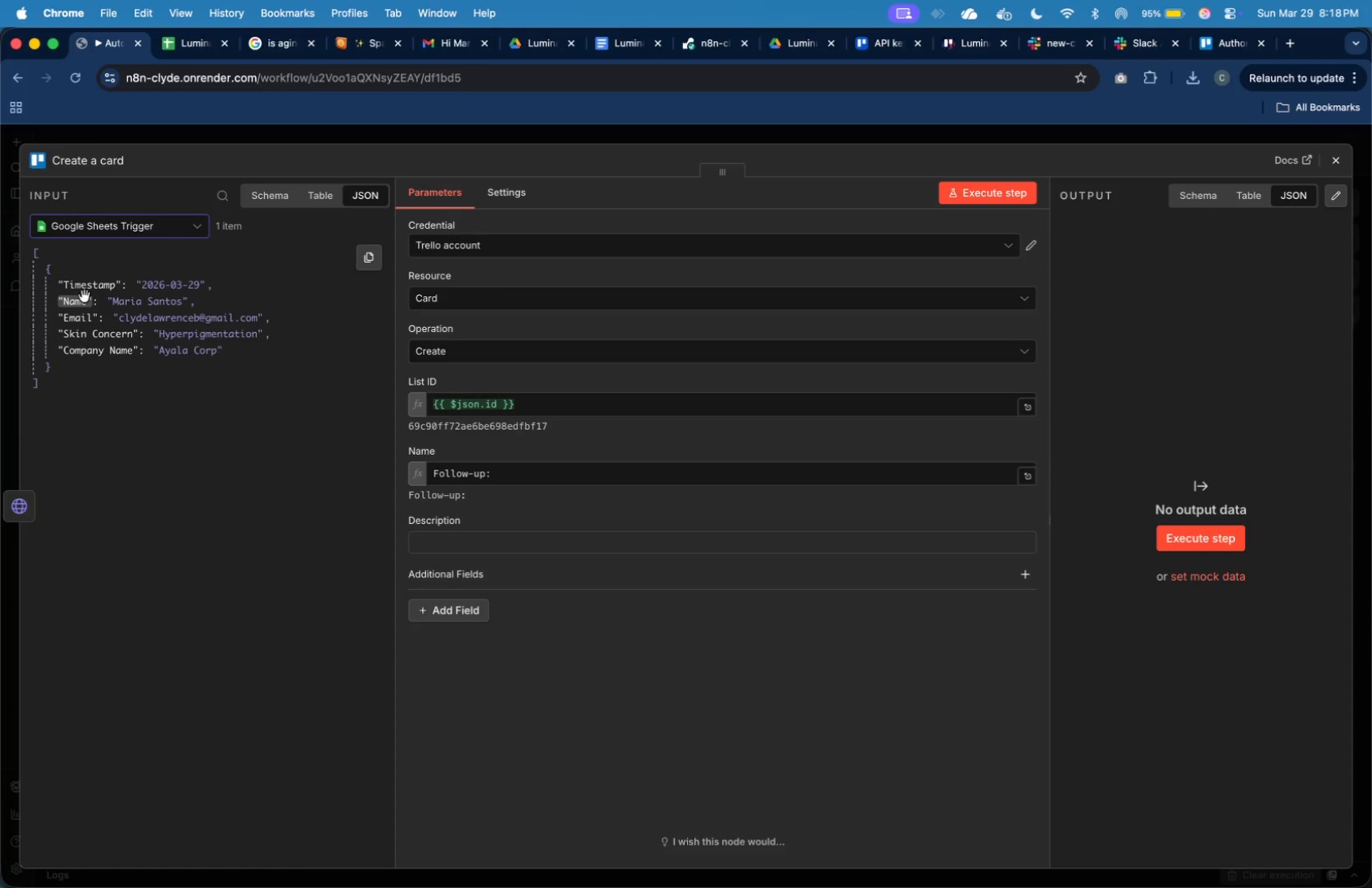 
left_click_drag(start_coordinate=[83, 298], to_coordinate=[566, 480])
 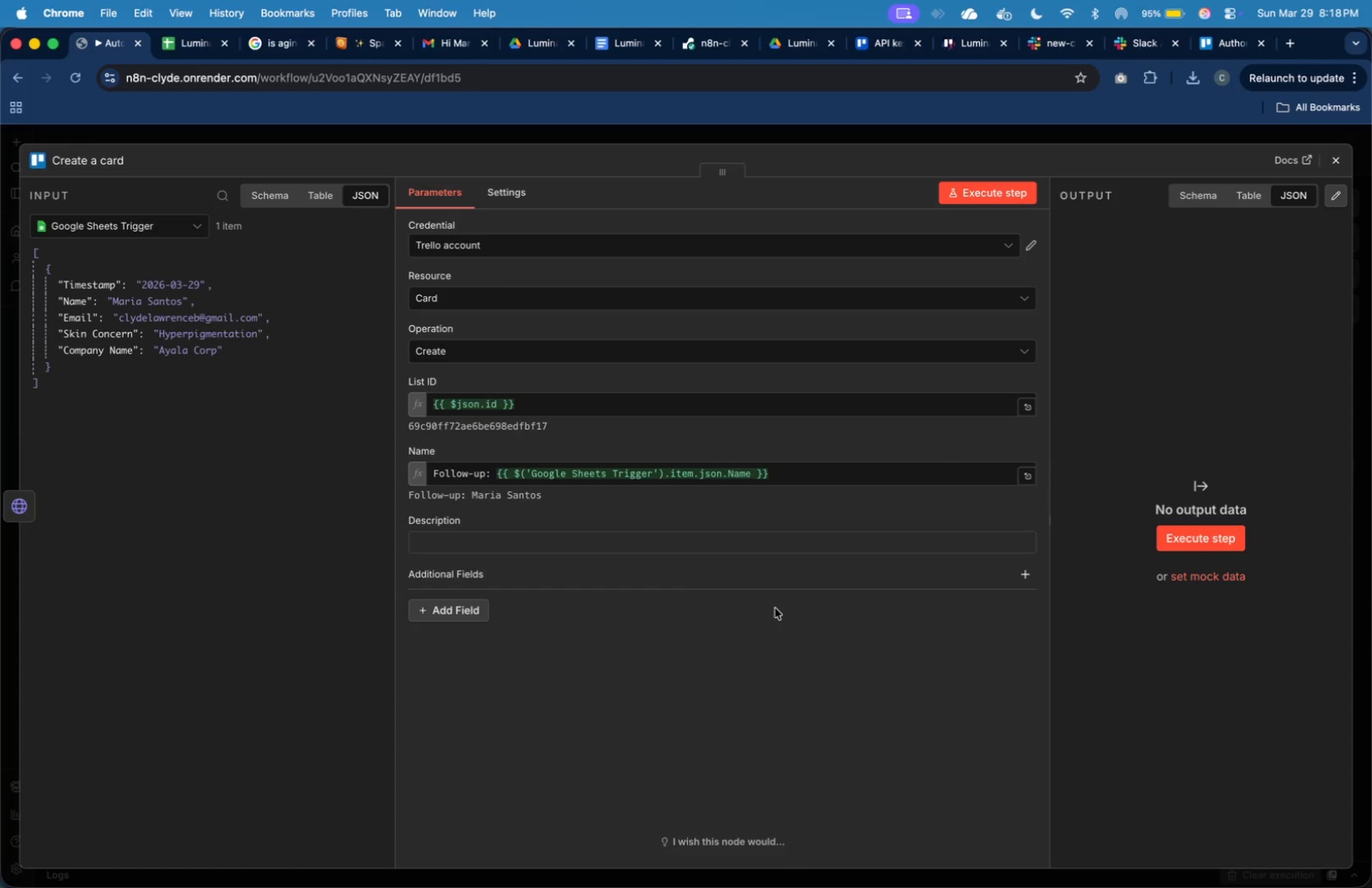 
left_click([1005, 517])
 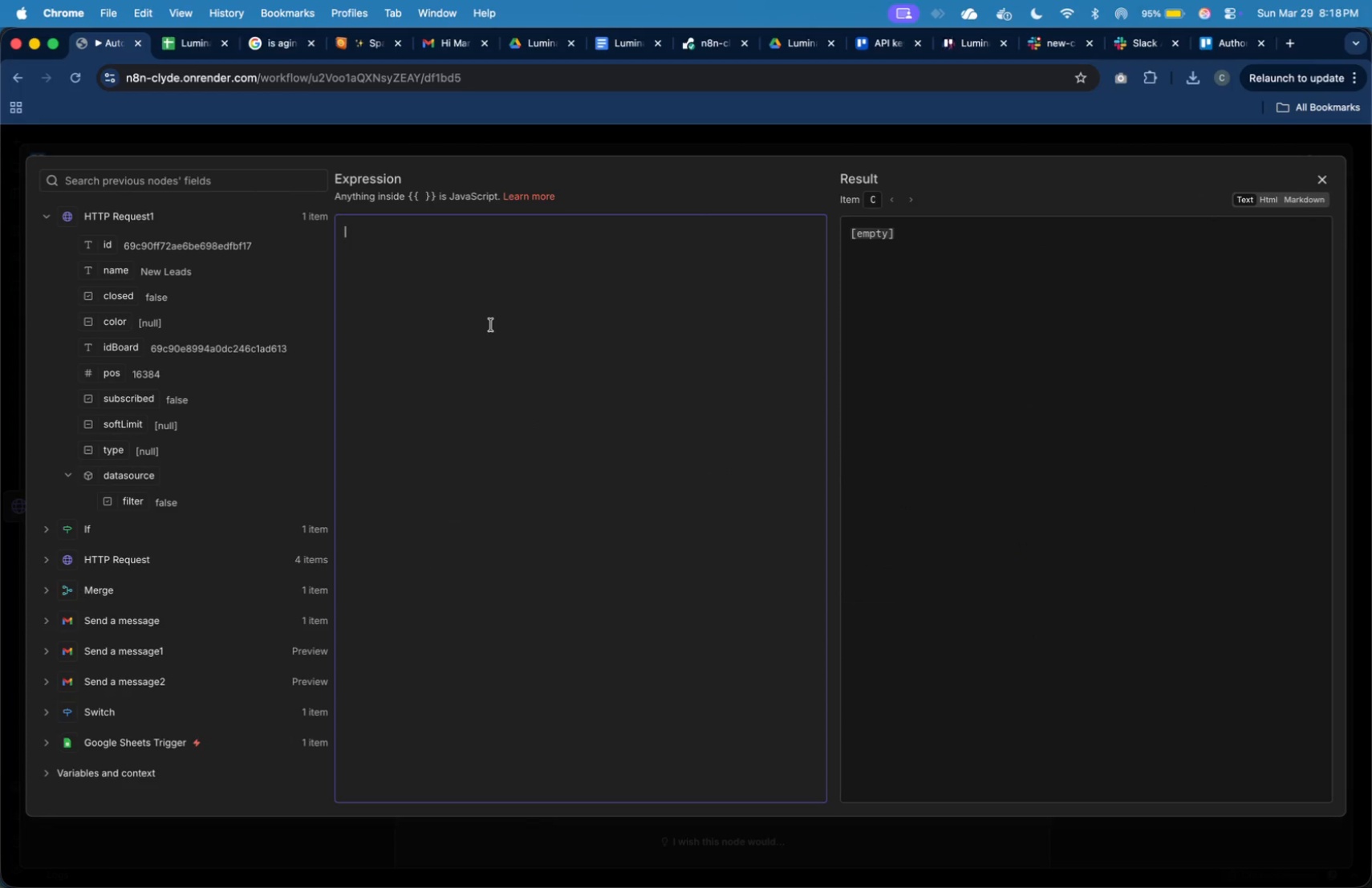 
type(Lead Details:)
 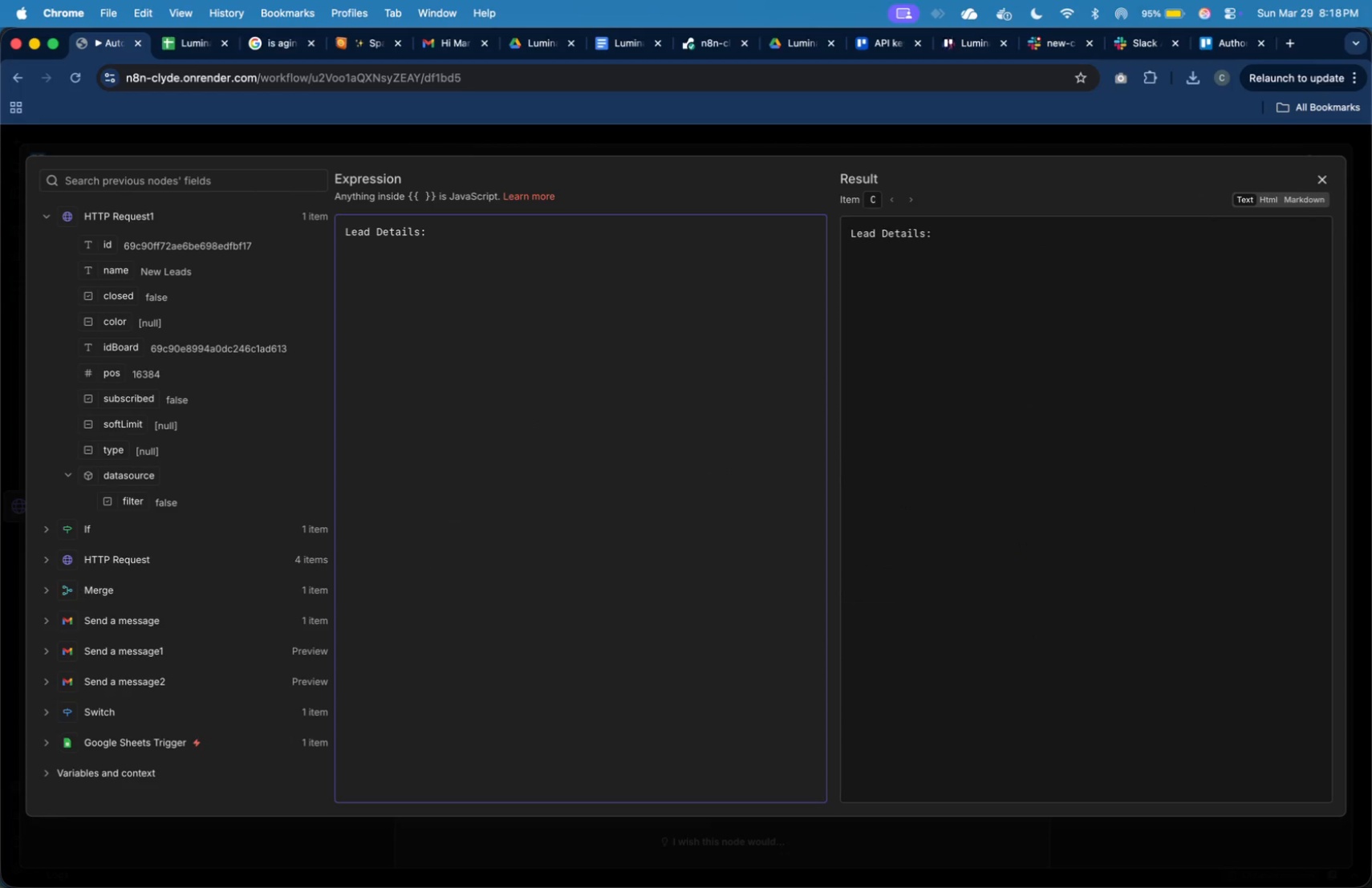 
key(Enter)
 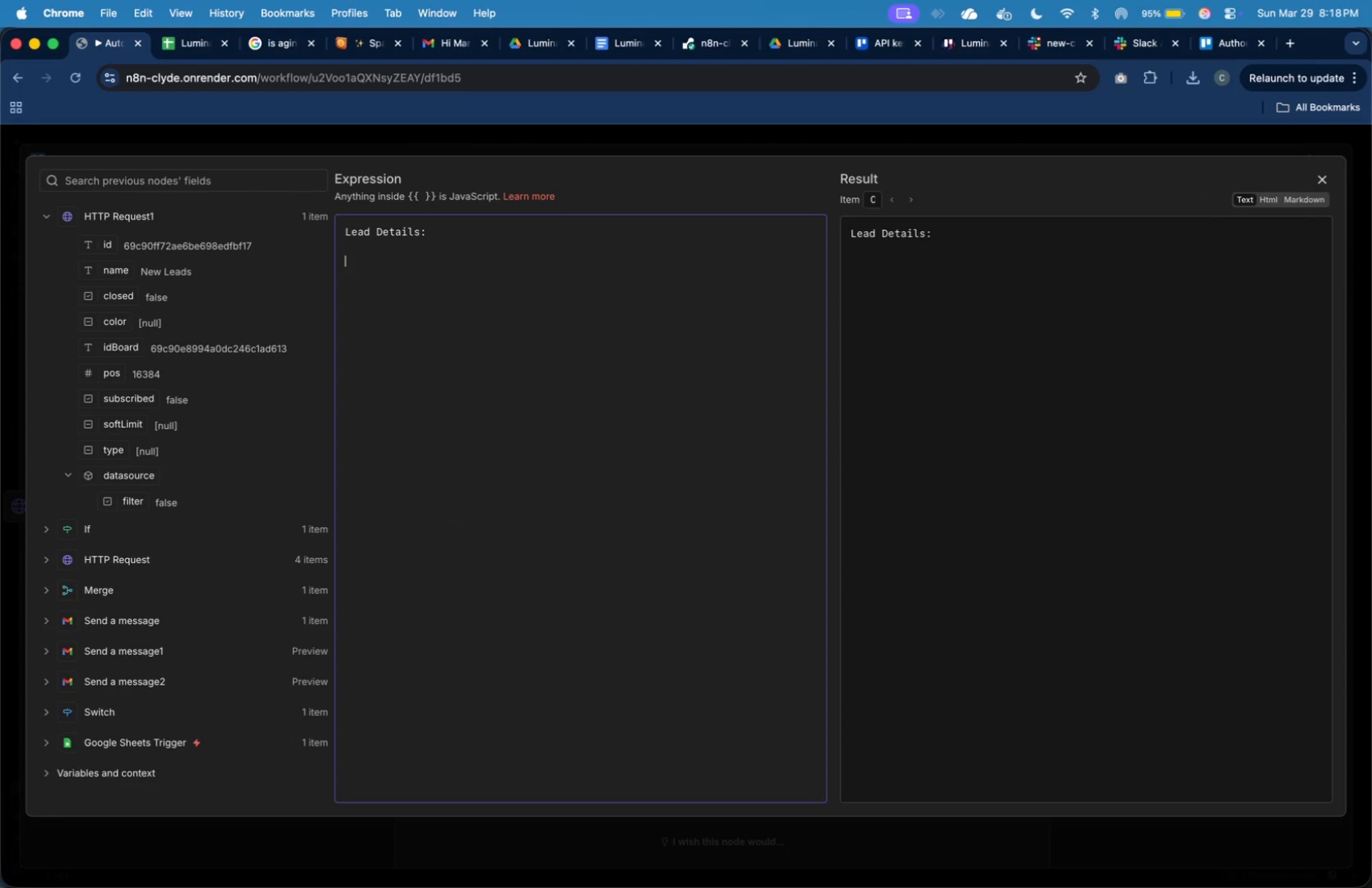 
key(Enter)
 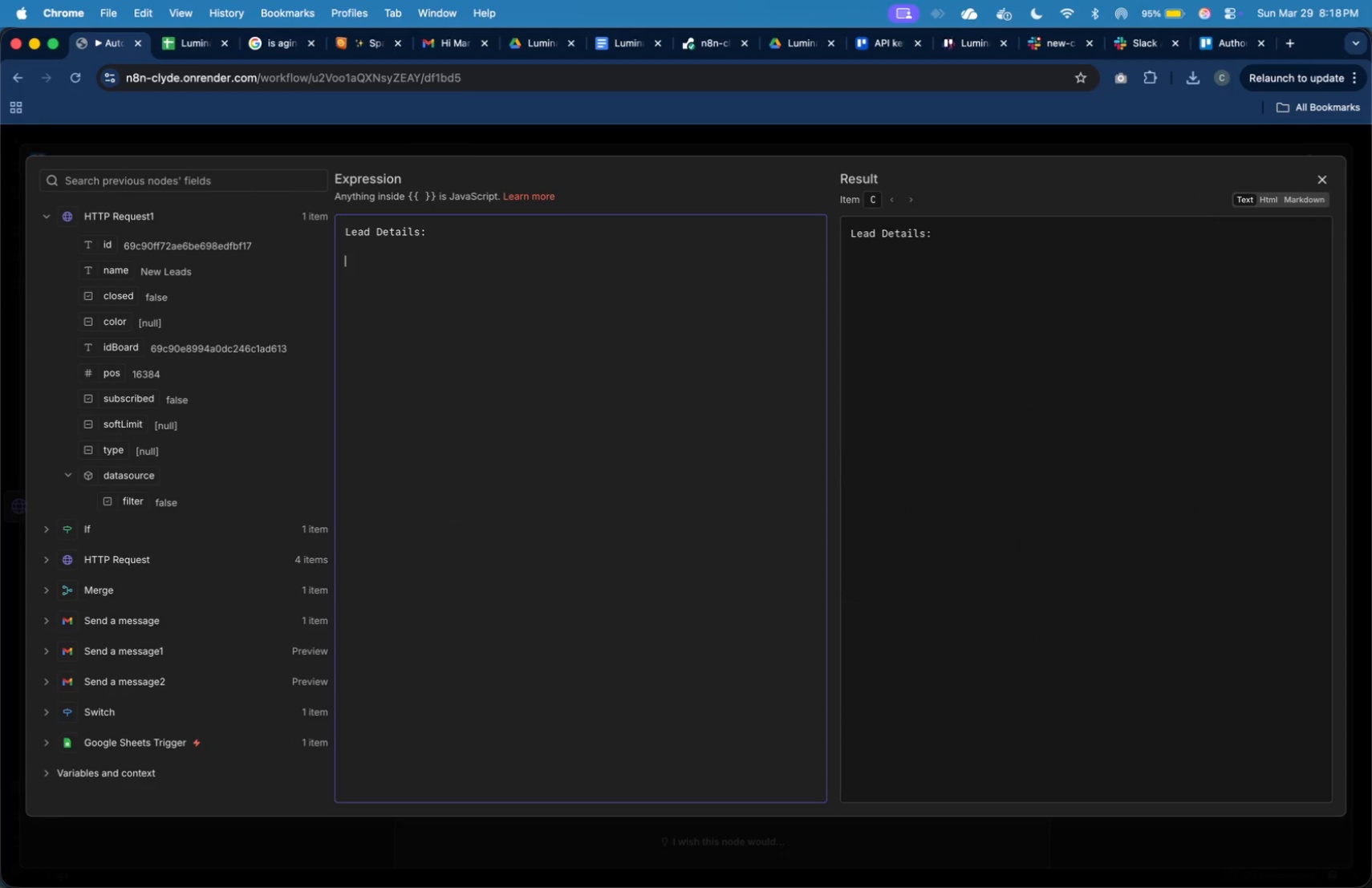 
type(Name: )
 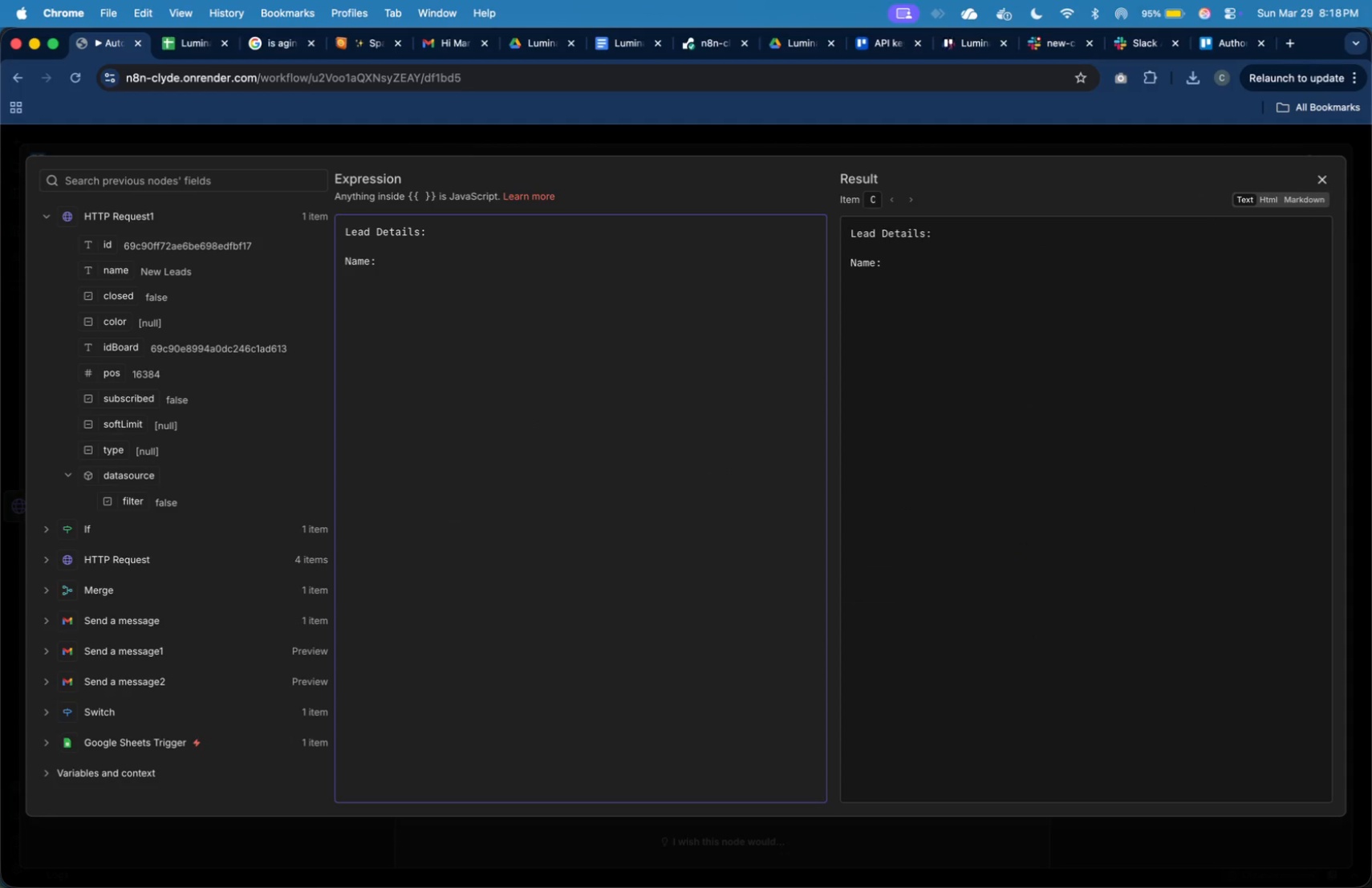 
left_click([47, 221])
 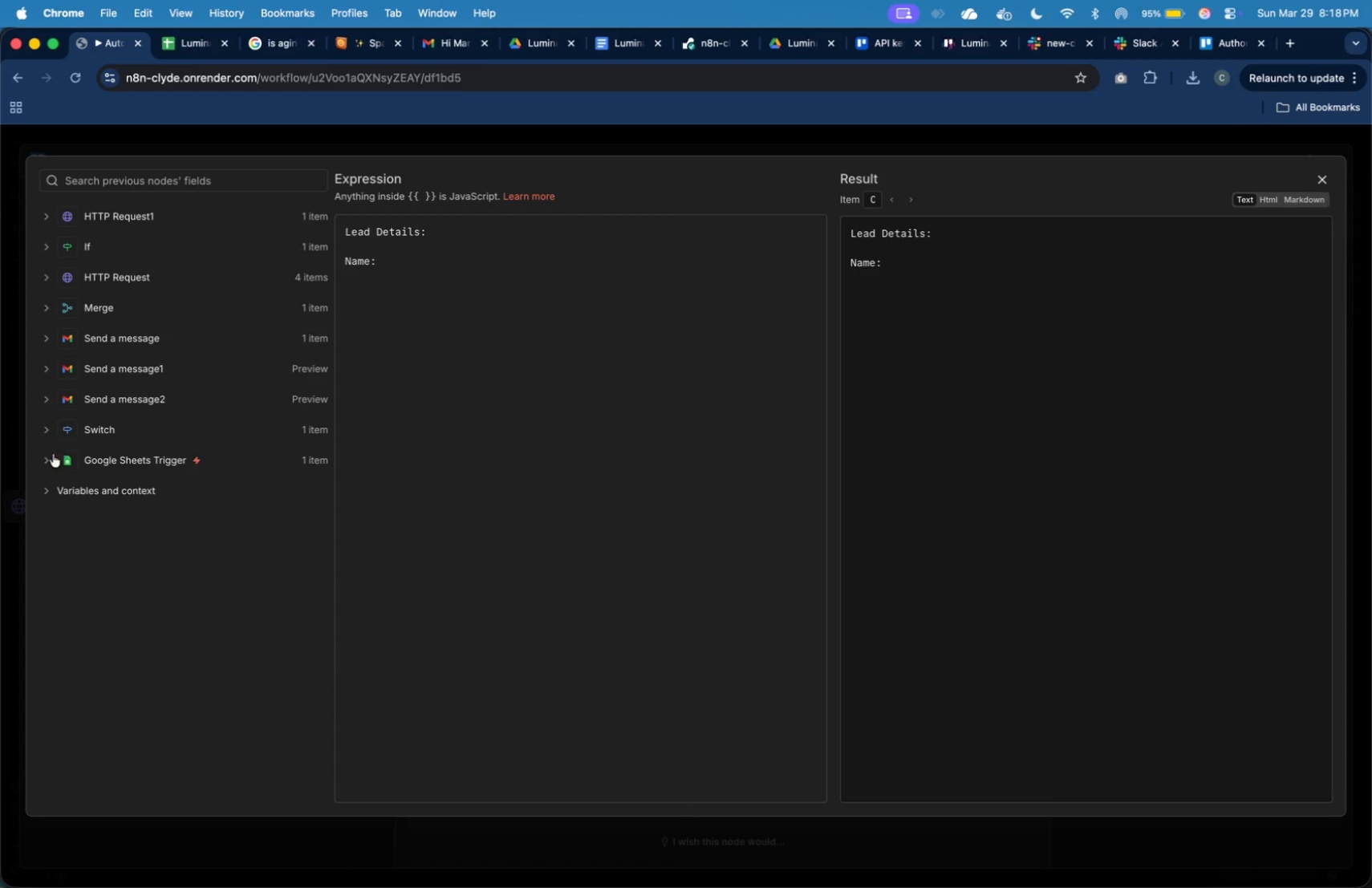 
left_click([50, 456])
 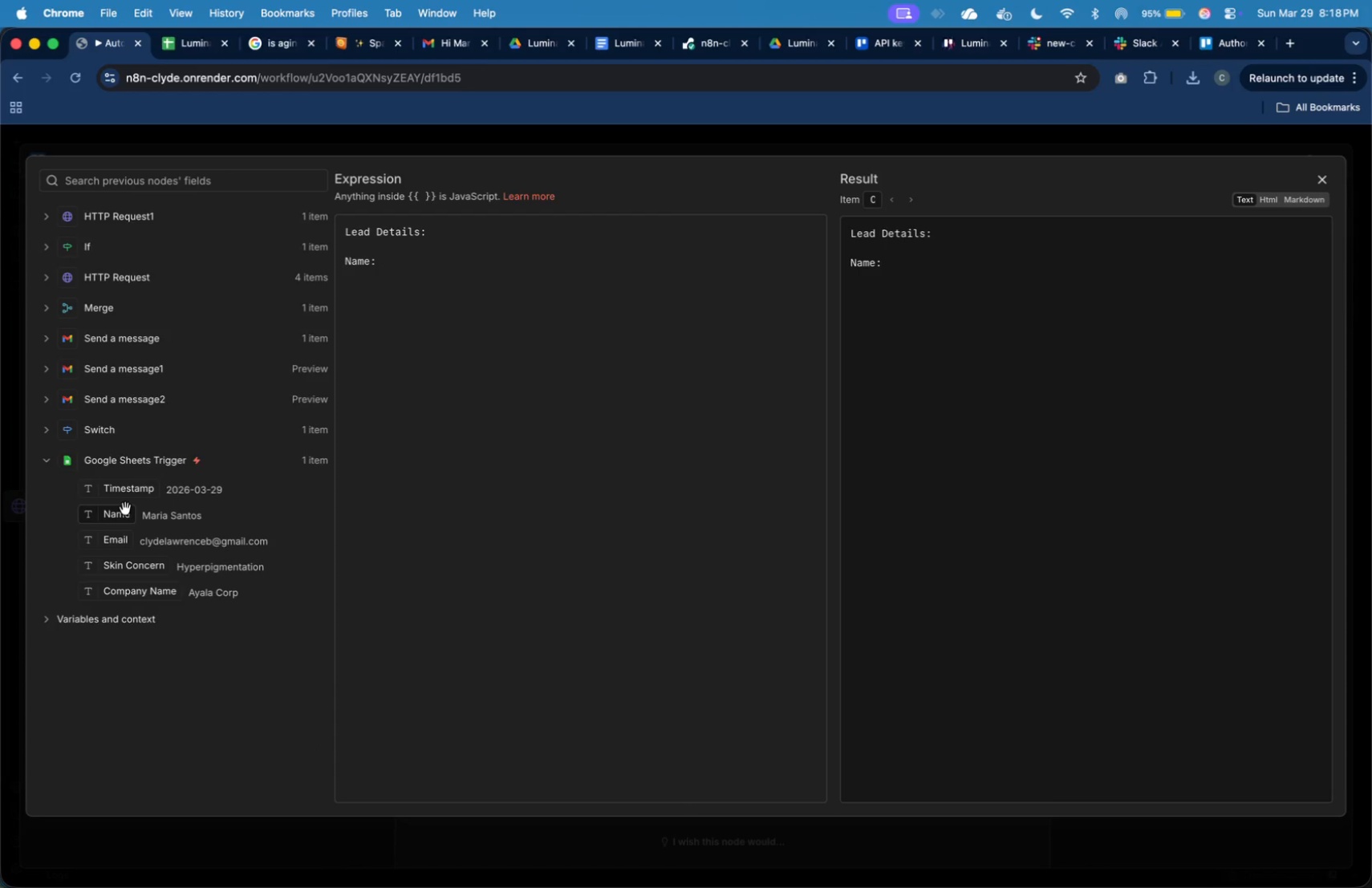 
left_click_drag(start_coordinate=[120, 513], to_coordinate=[409, 282])
 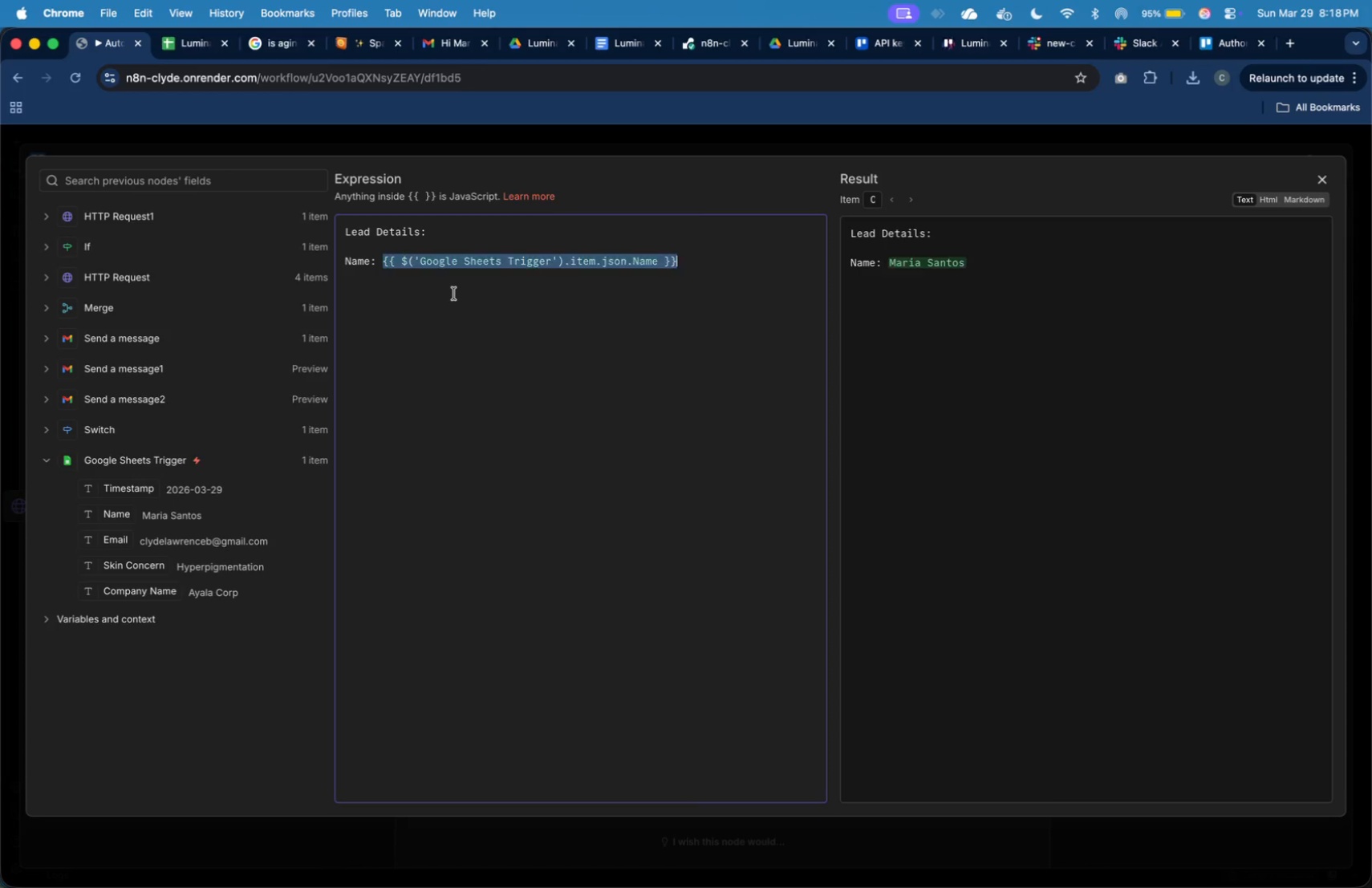 
left_click([454, 294])
 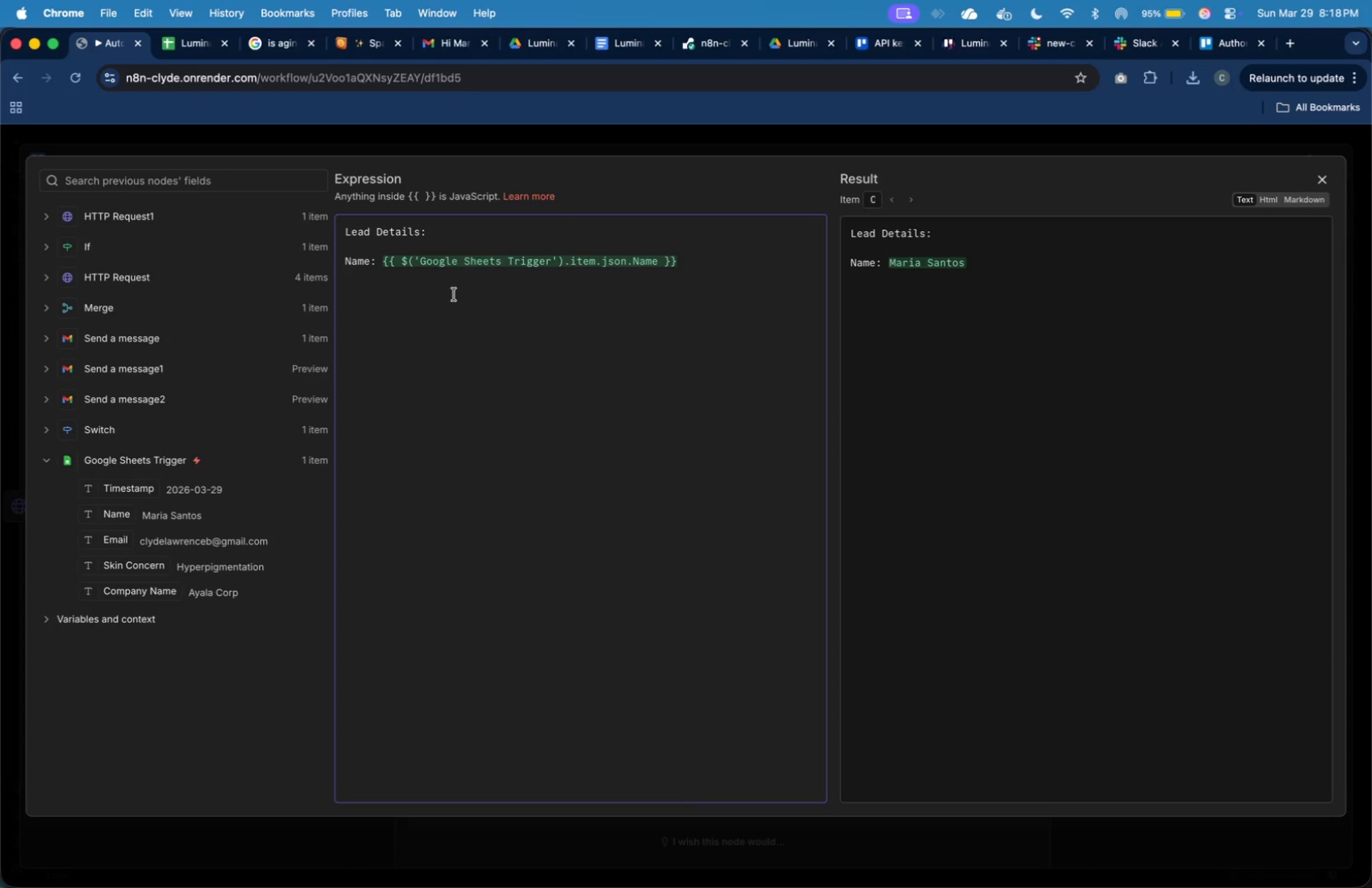 
key(Enter)
 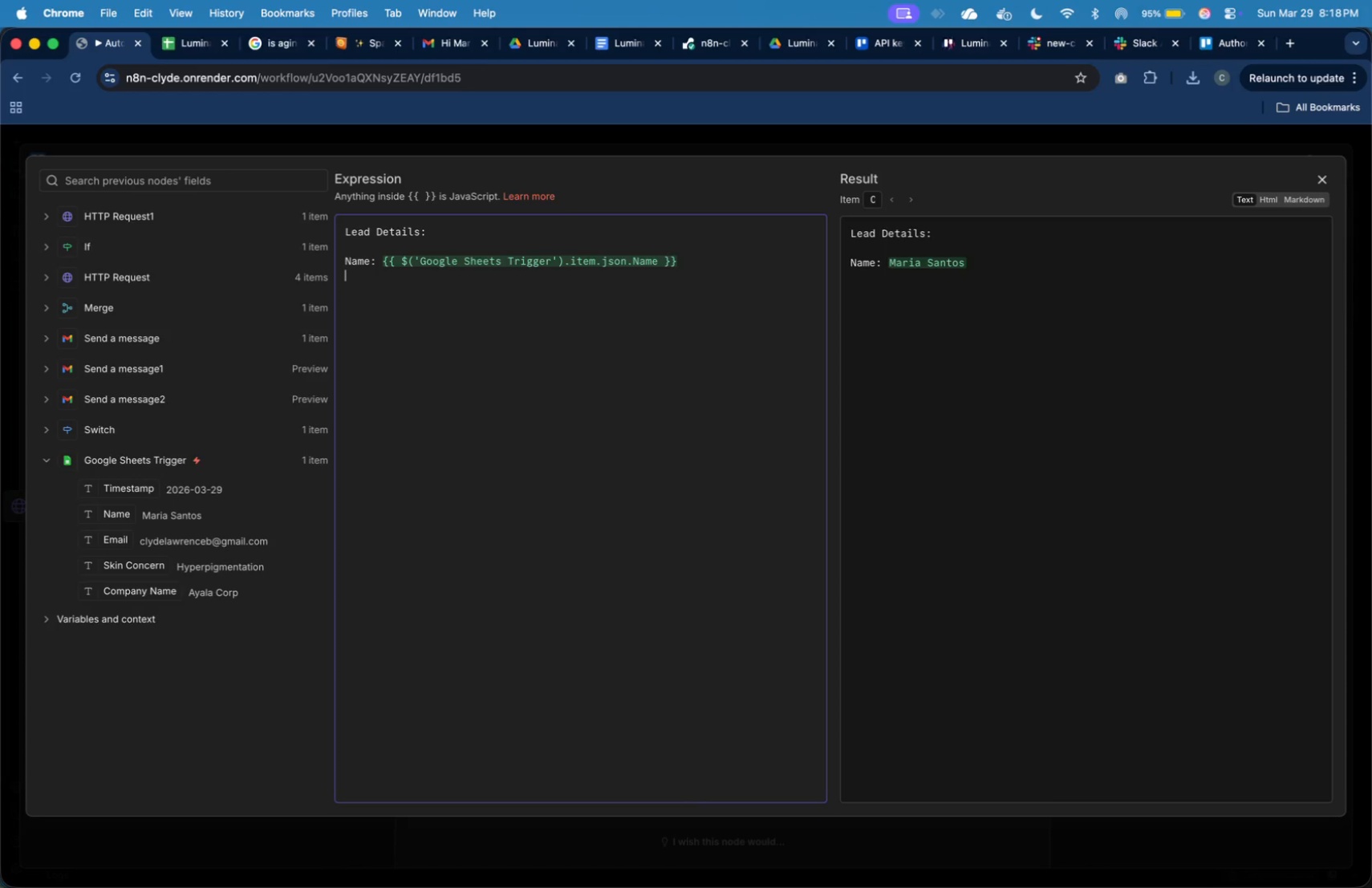 
type(Email: )
 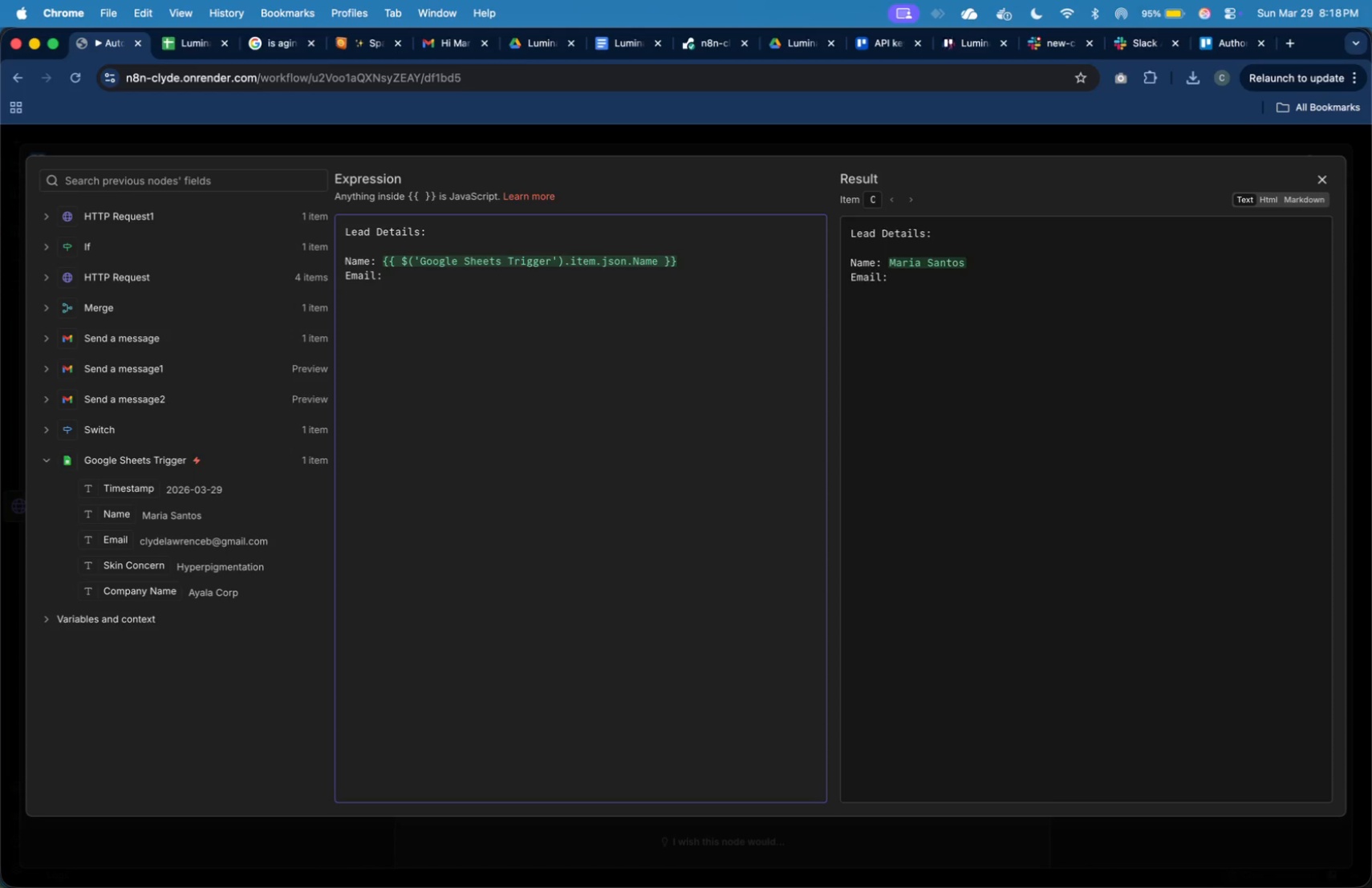 
left_click_drag(start_coordinate=[120, 541], to_coordinate=[471, 292])
 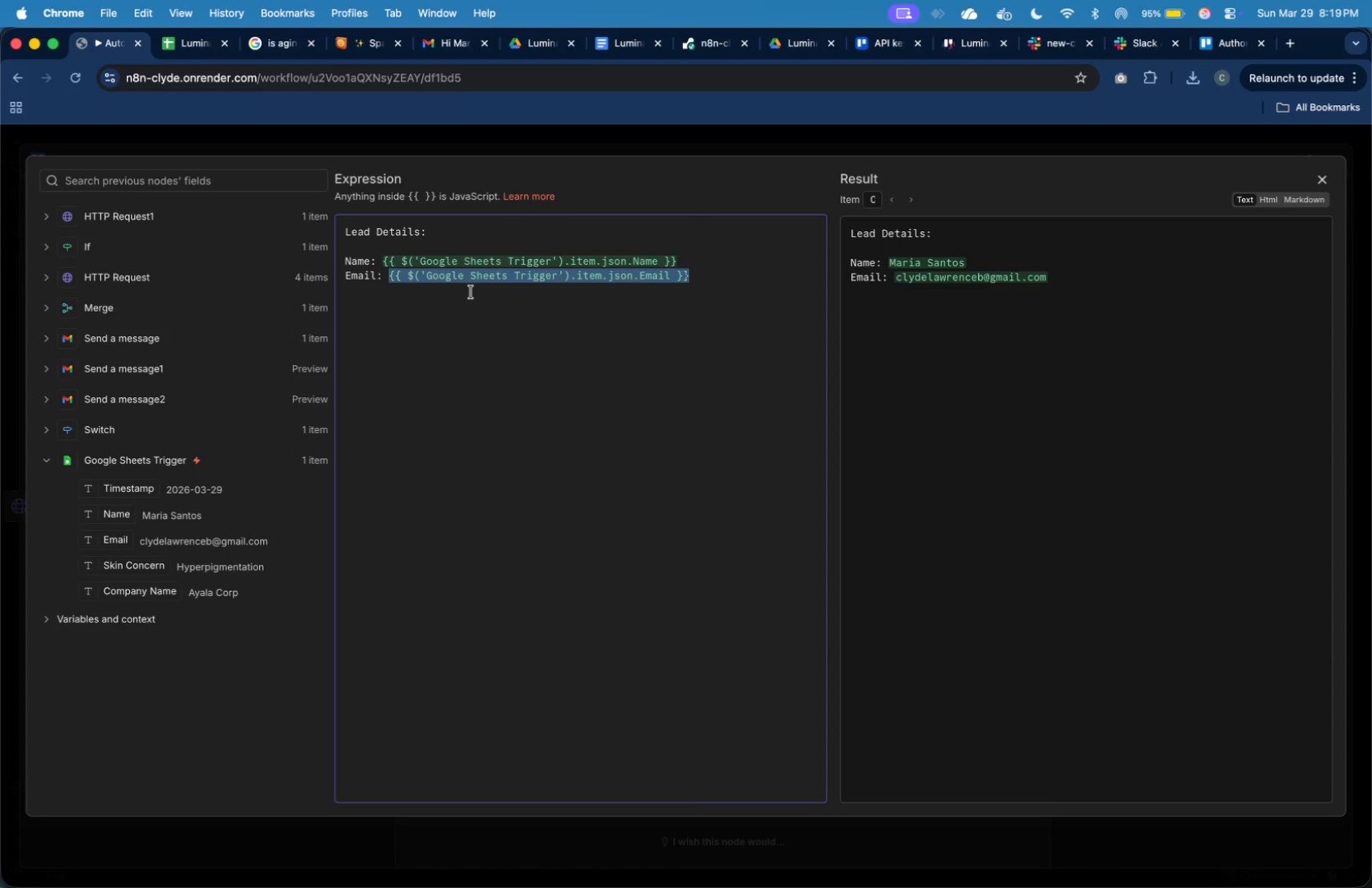 
key(ArrowRight)
 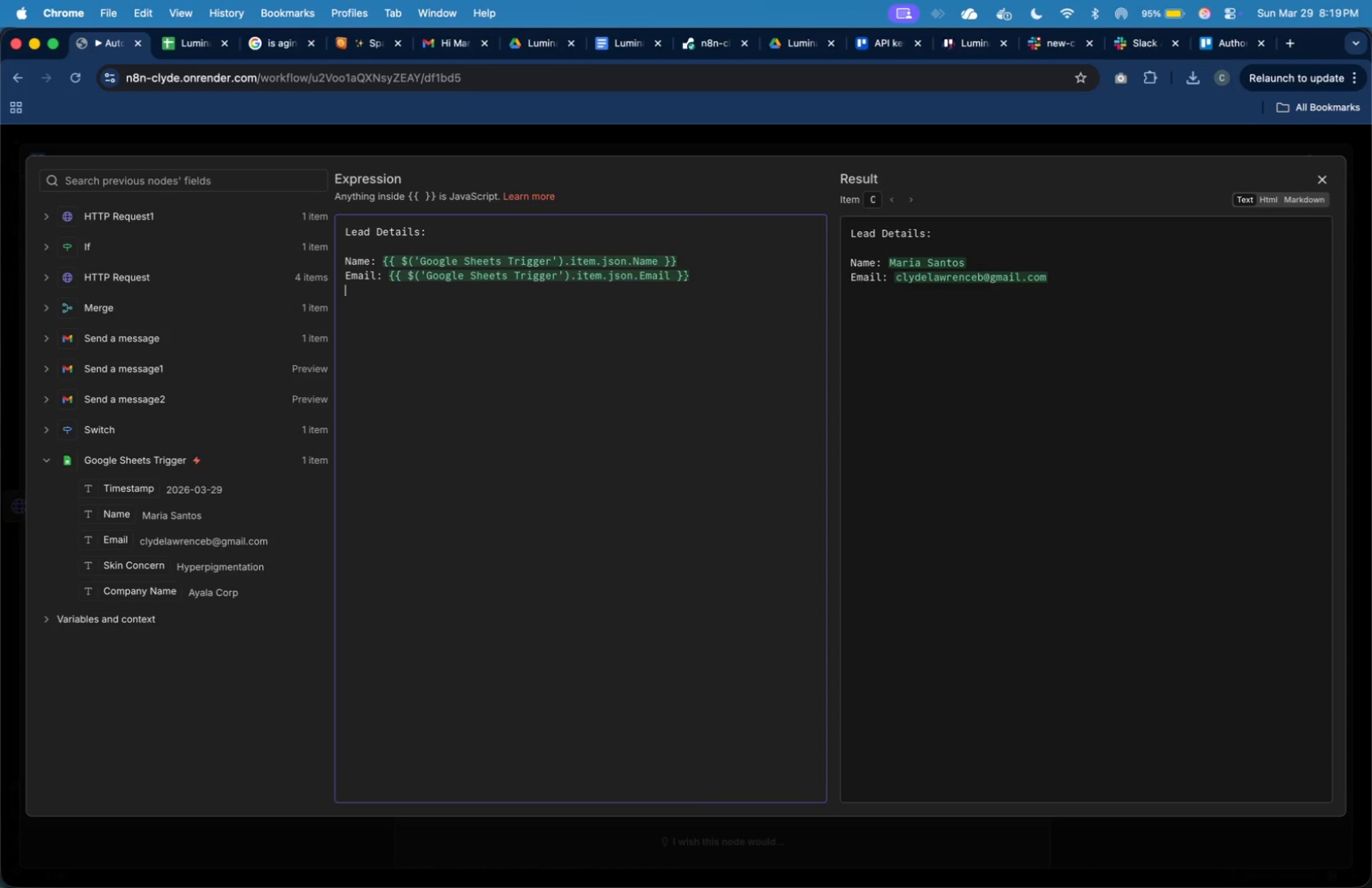 
key(Enter)
 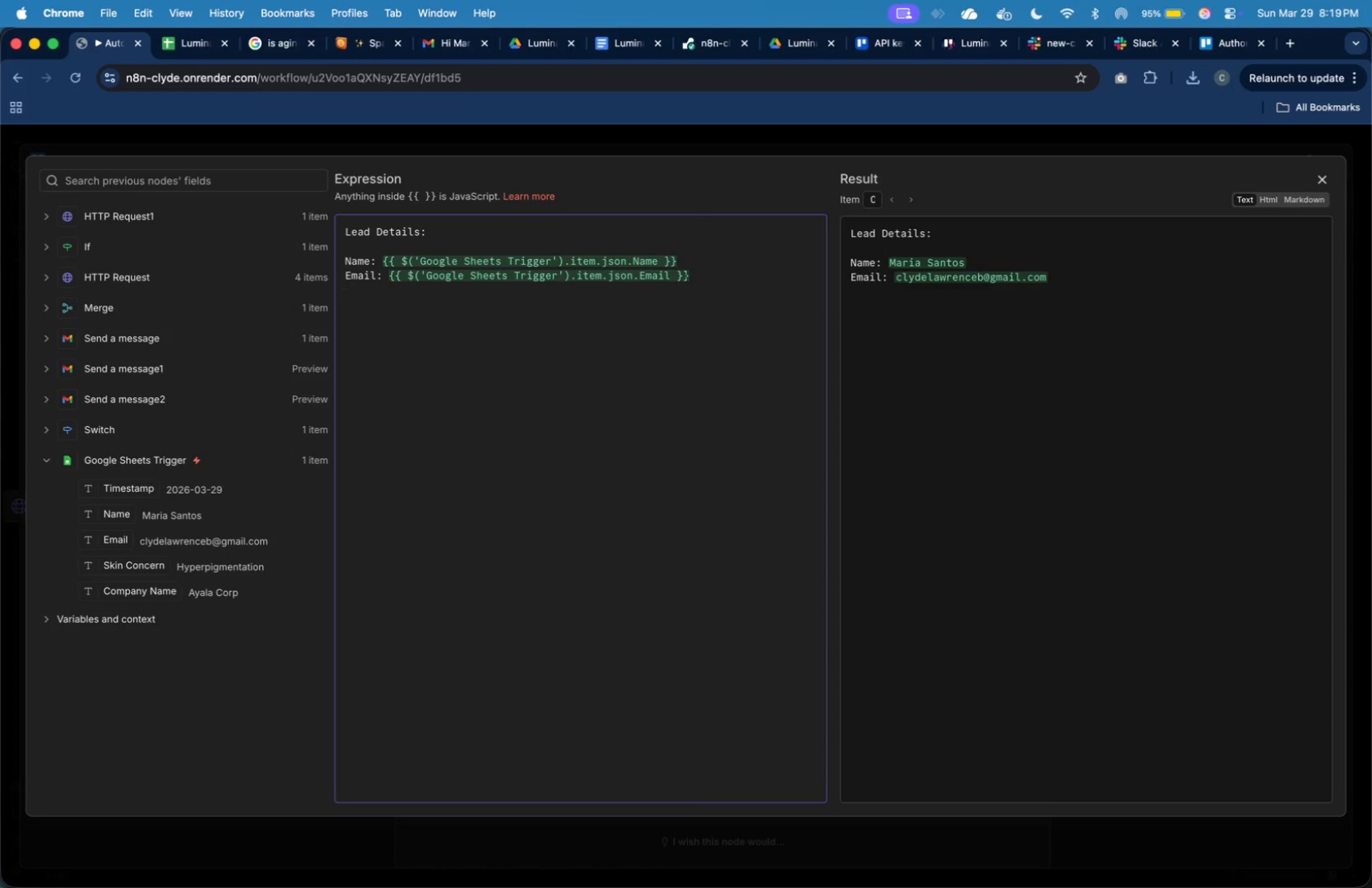 
type(Concern: )
 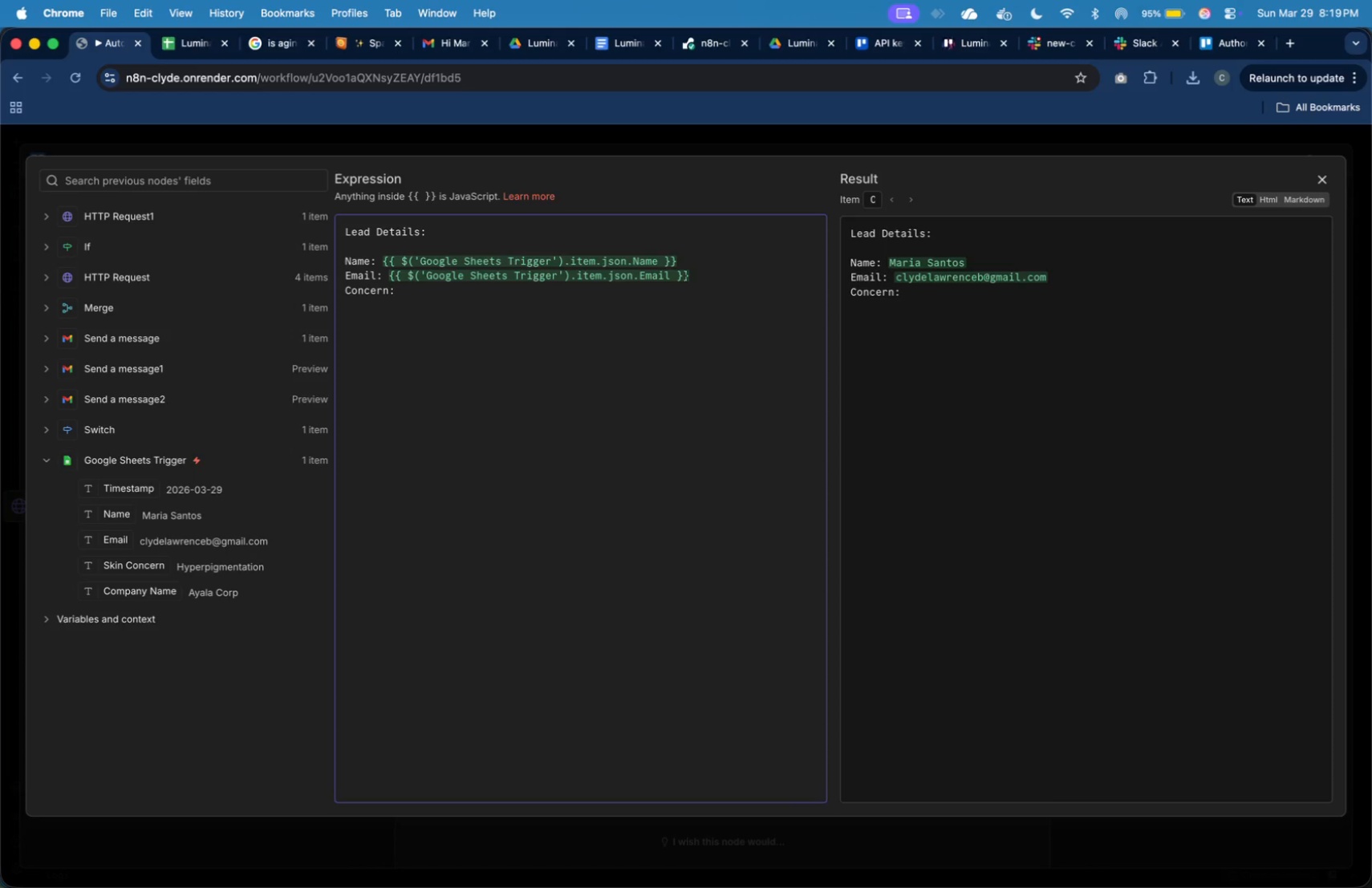 
left_click([140, 574])
 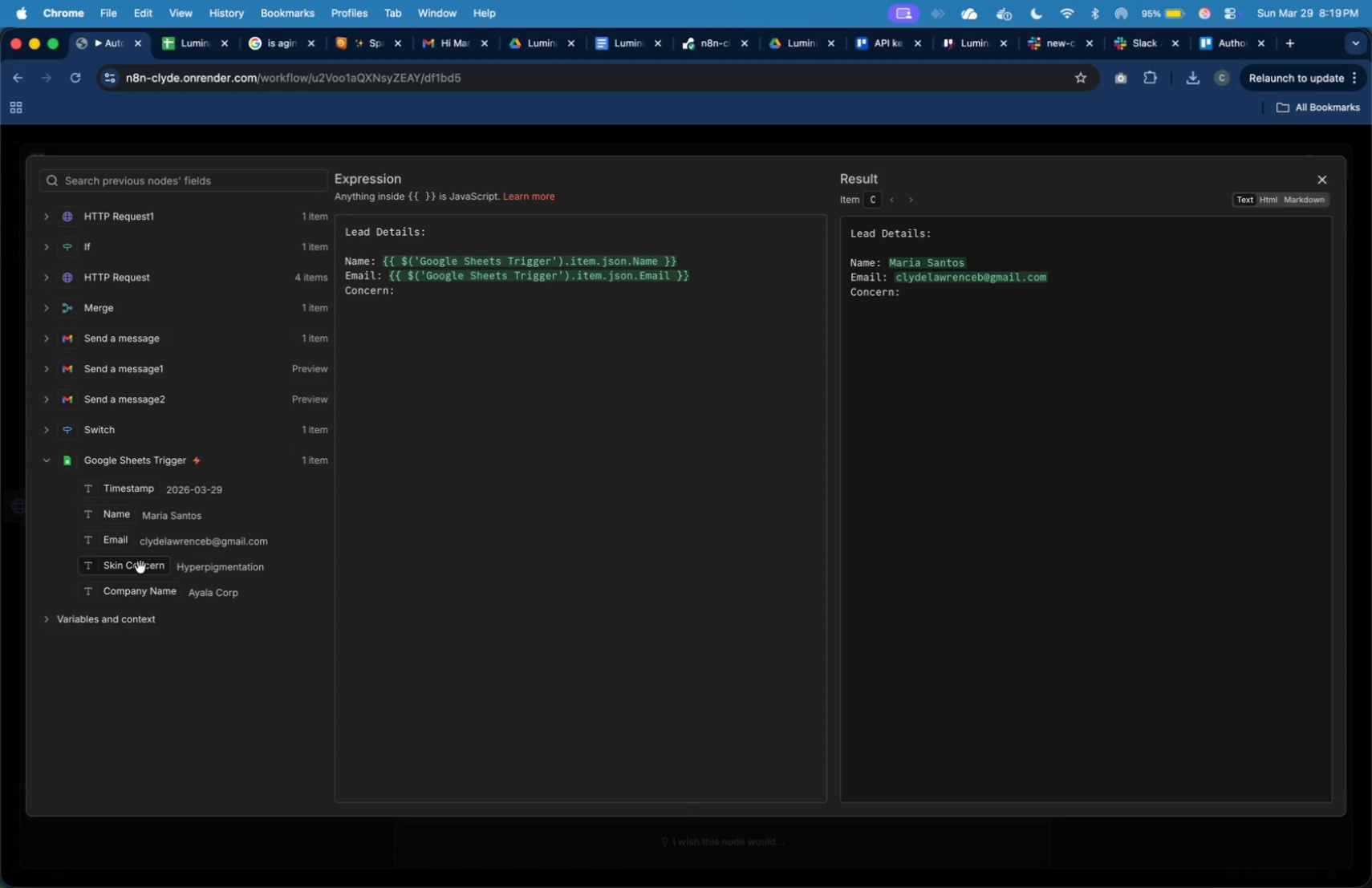 
left_click_drag(start_coordinate=[140, 567], to_coordinate=[443, 371])
 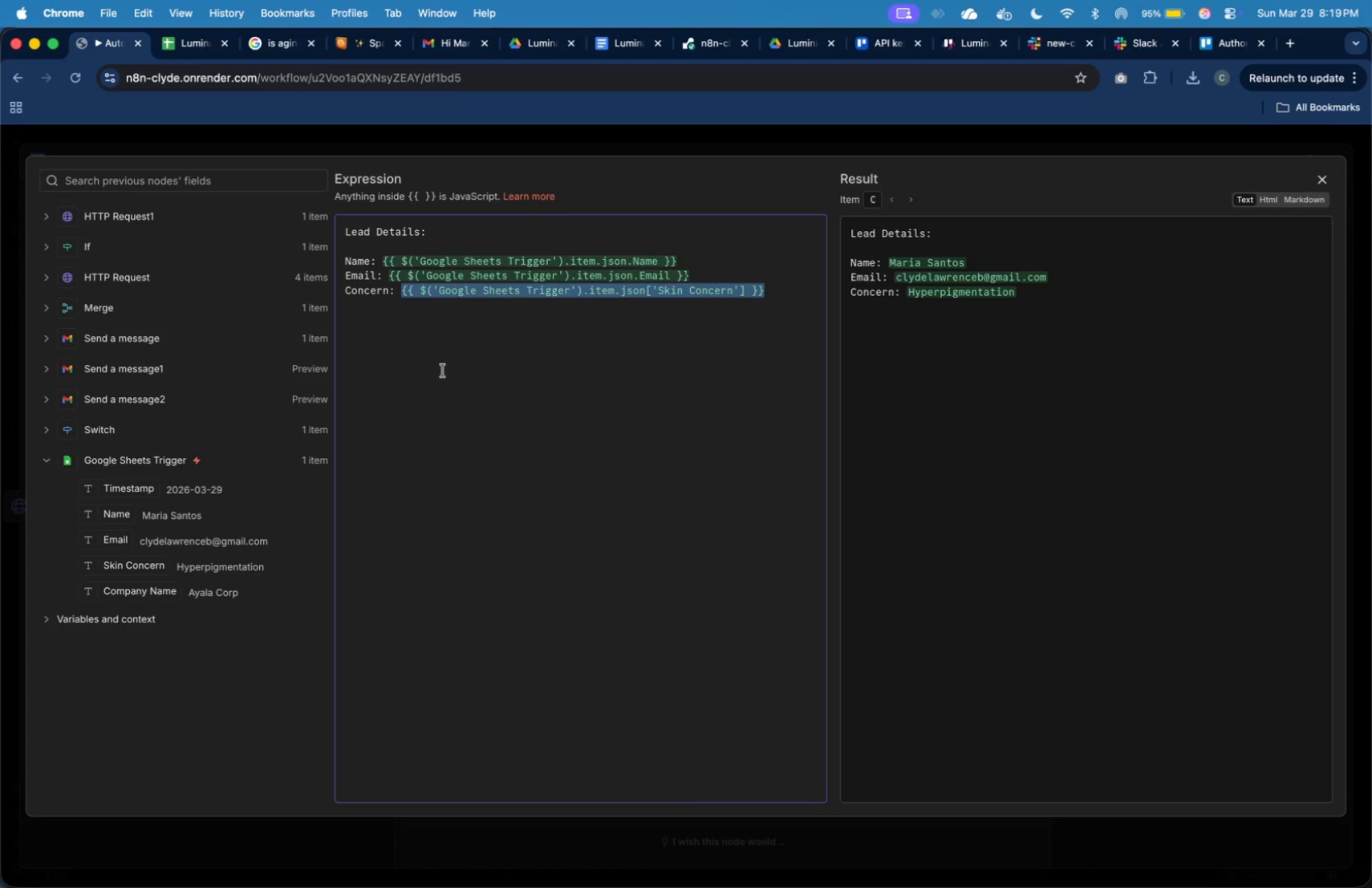 
key(ArrowRight)
 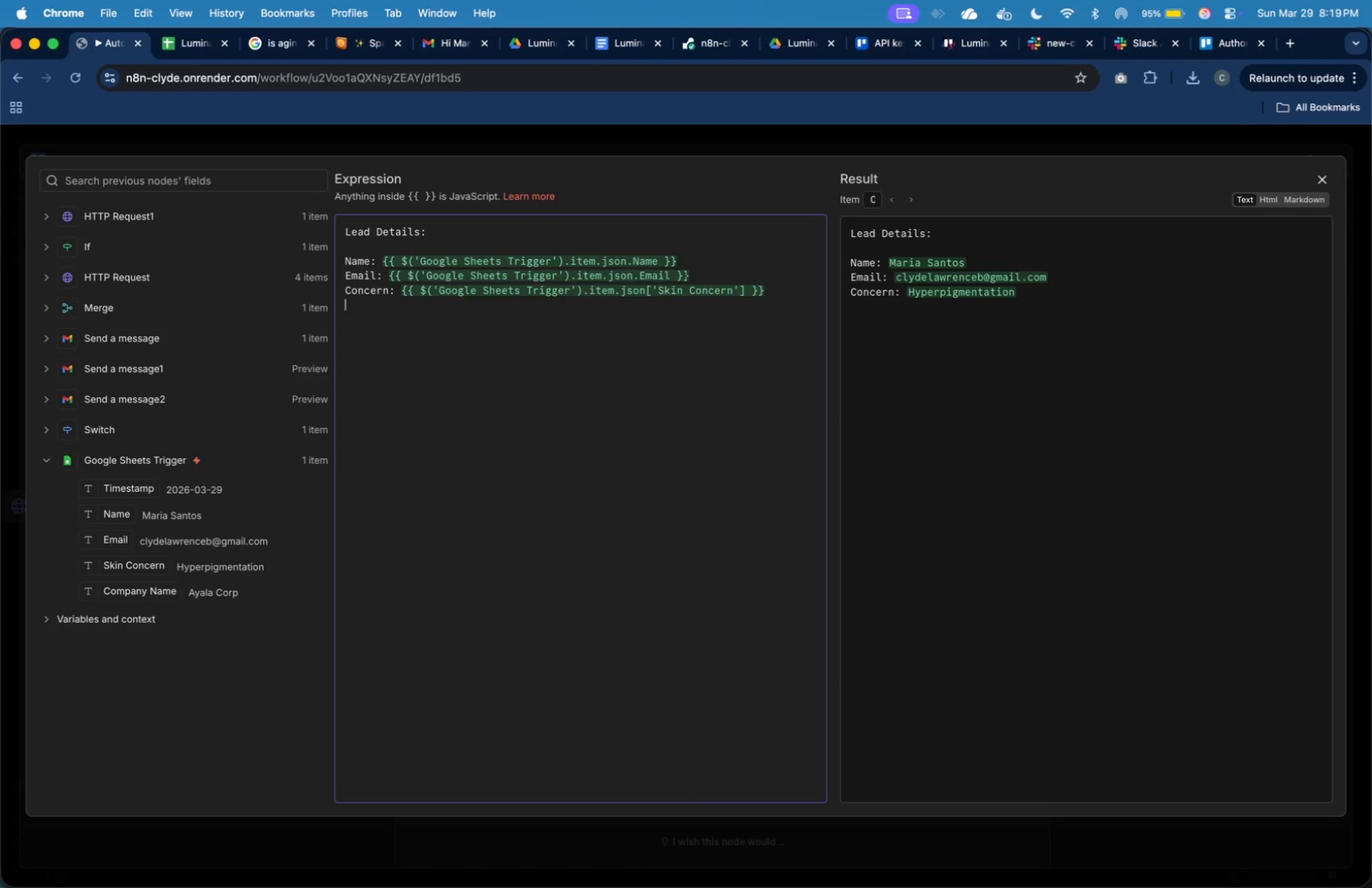 
key(Enter)
 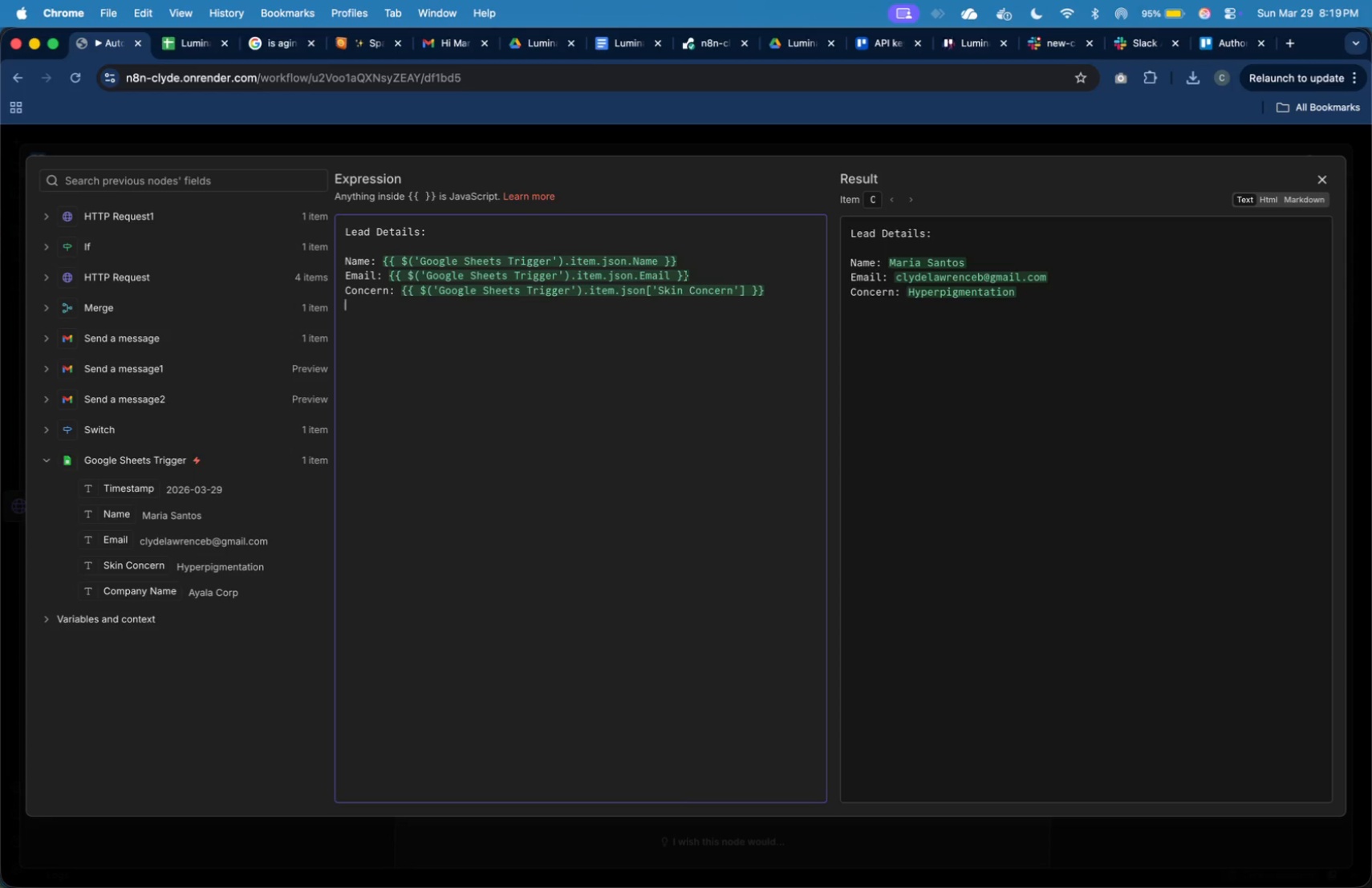 
type(Compnay)
key(Backspace)
key(Backspace)
key(Backspace)
type(any: )
 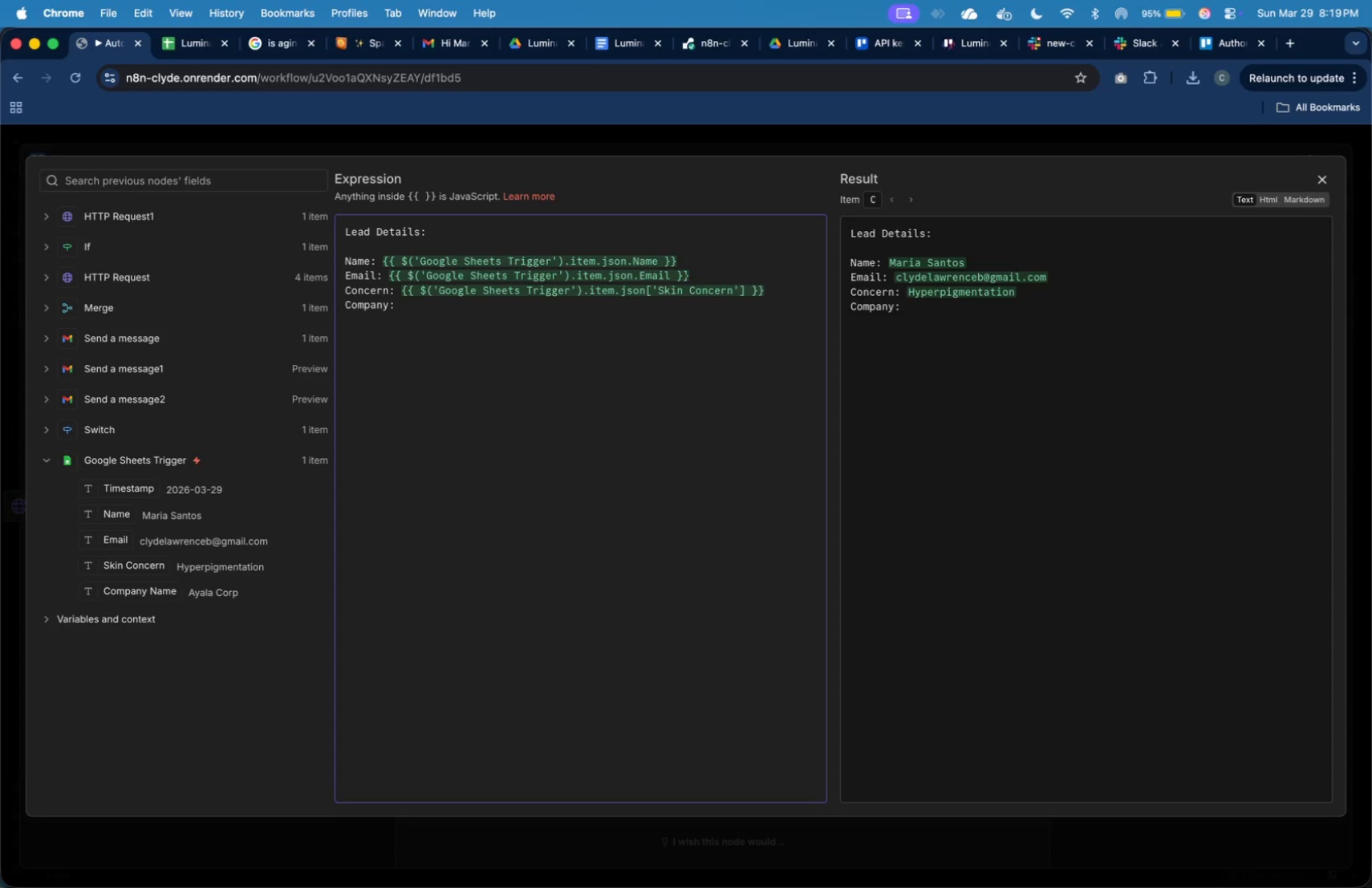 
left_click_drag(start_coordinate=[170, 593], to_coordinate=[471, 394])
 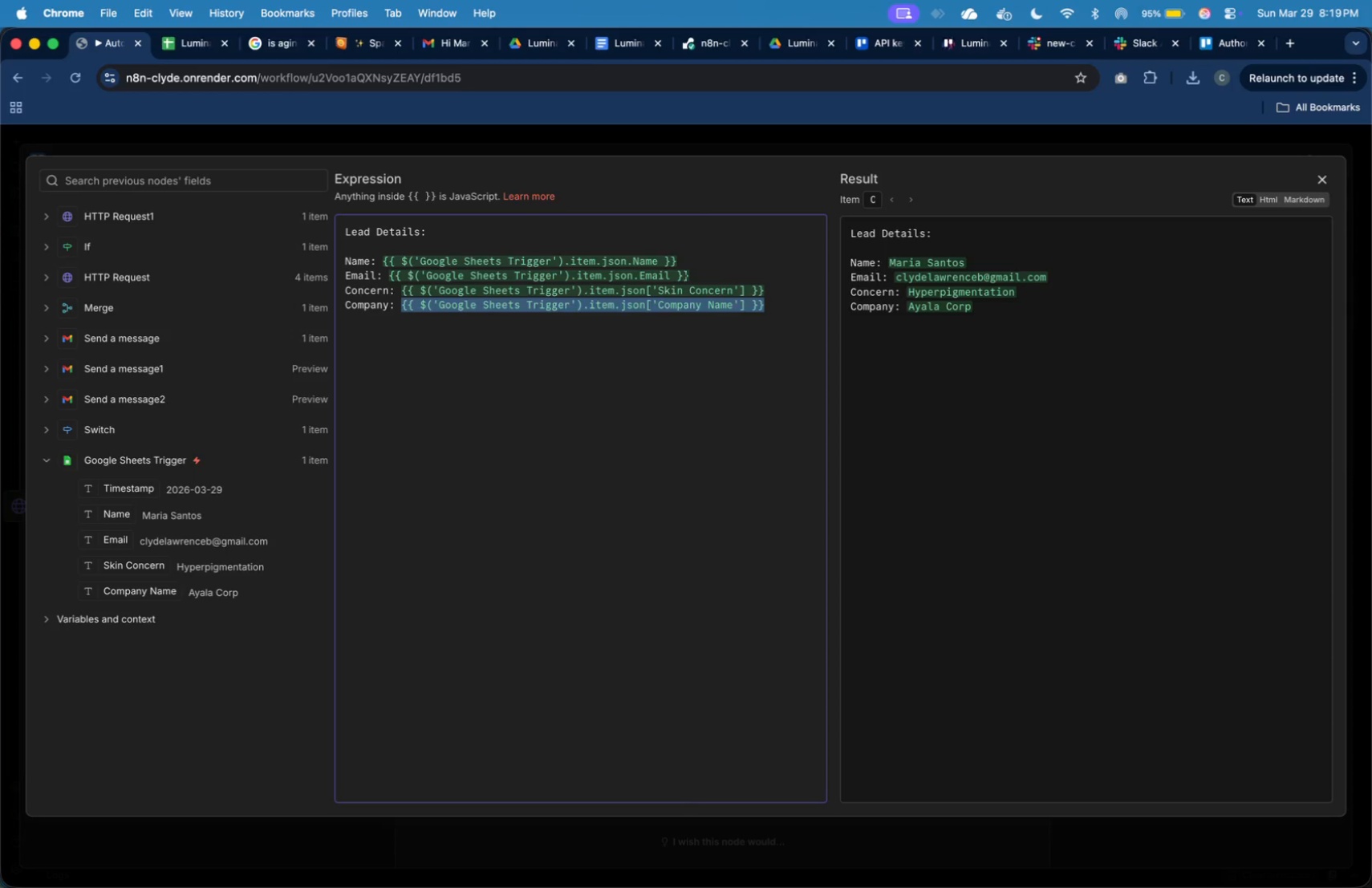 
key(ArrowRight)
 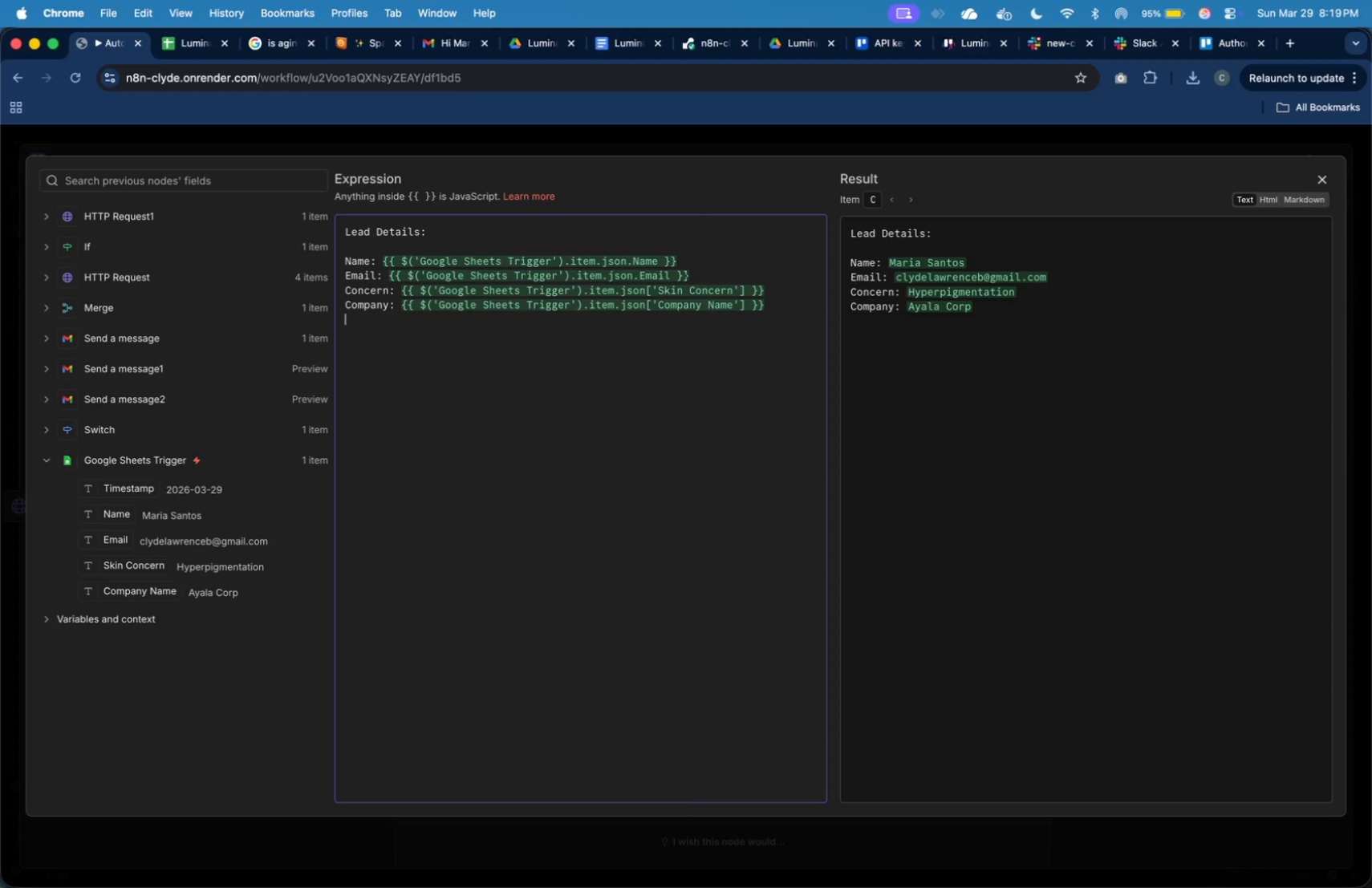 
key(Enter)
 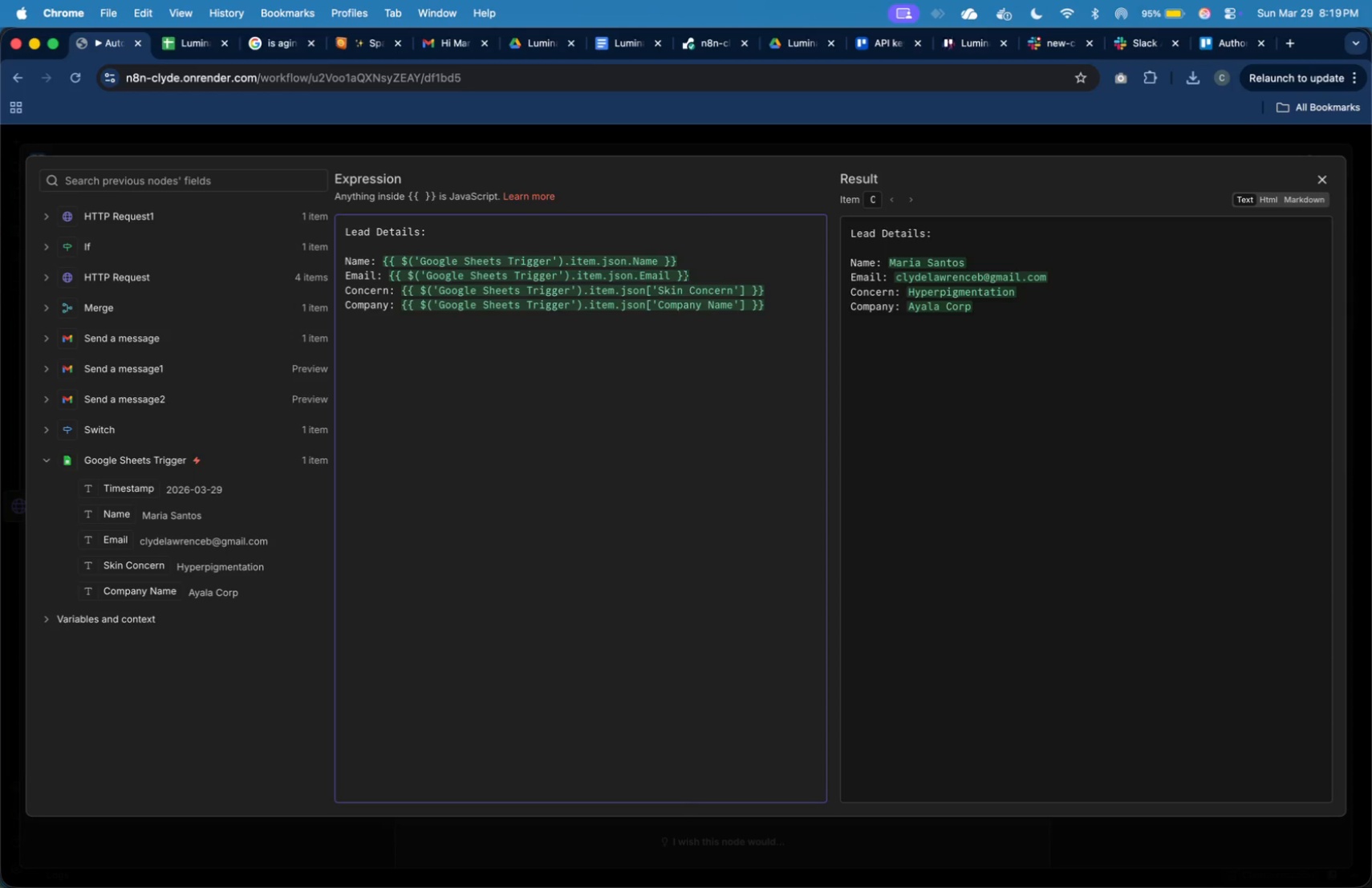 
key(Enter)
 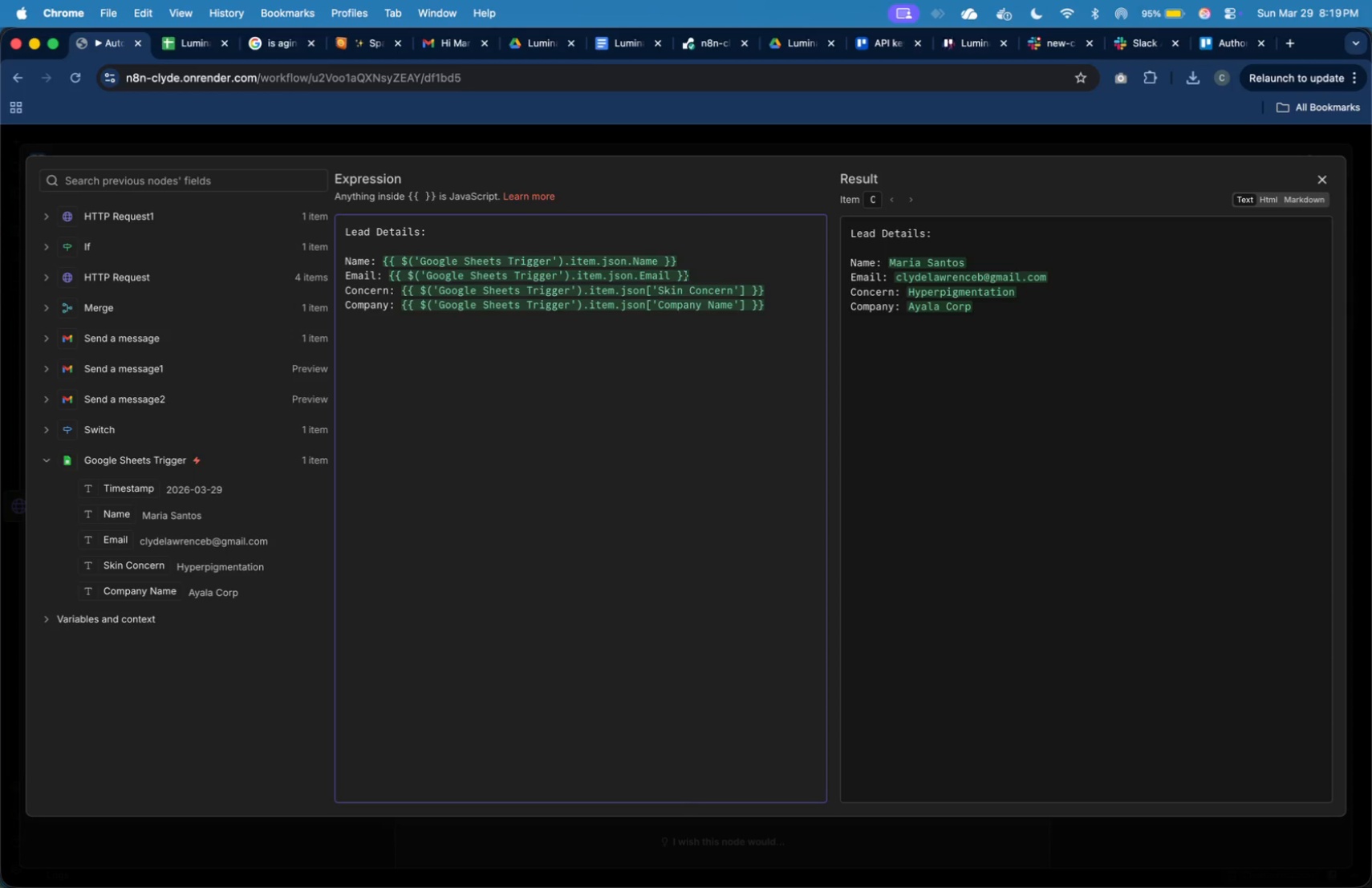 
type(ActionL )
key(Backspace)
key(Backspace)
type(: Follow up within 24 hours)
 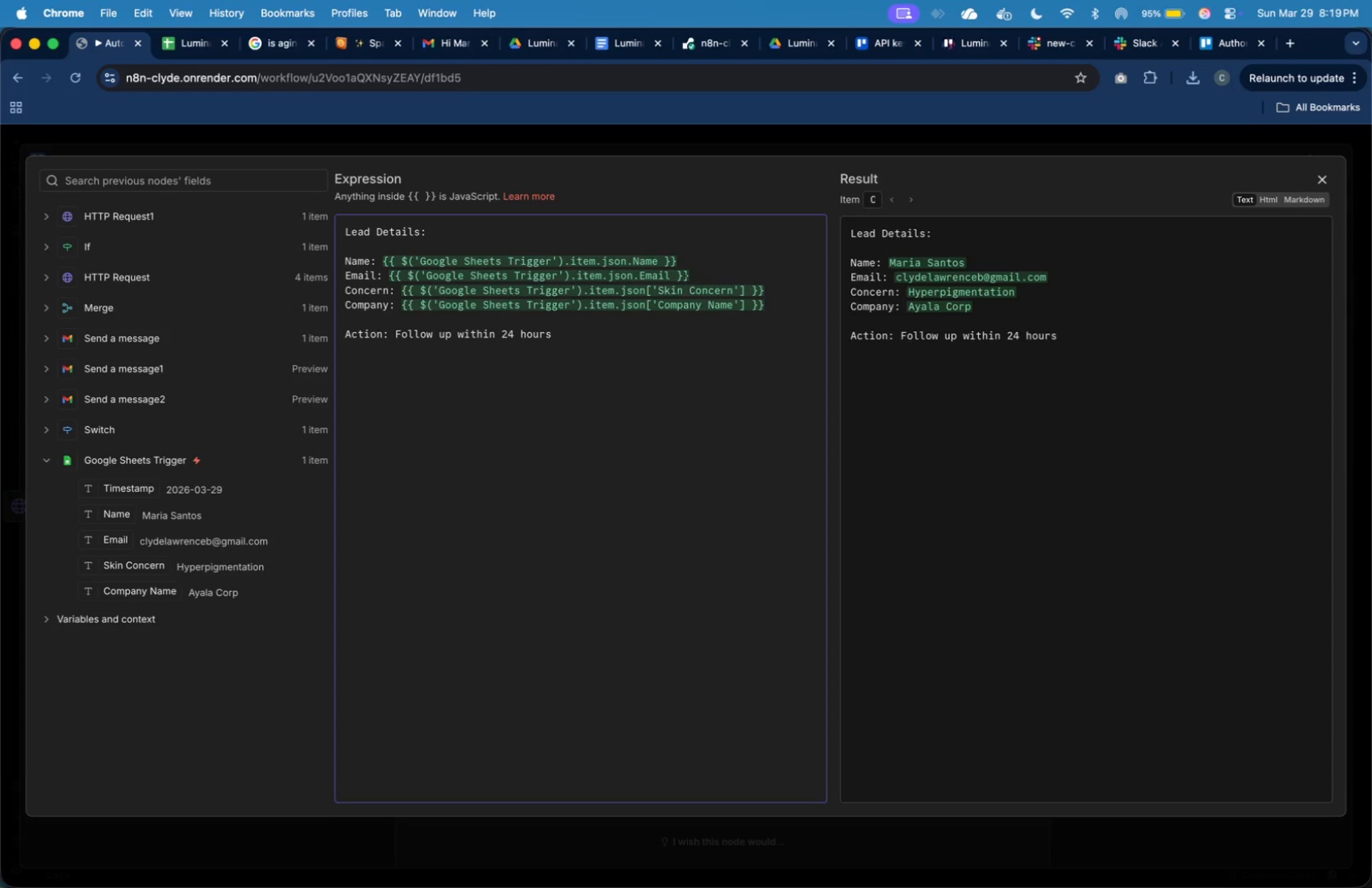 
wait(22.37)
 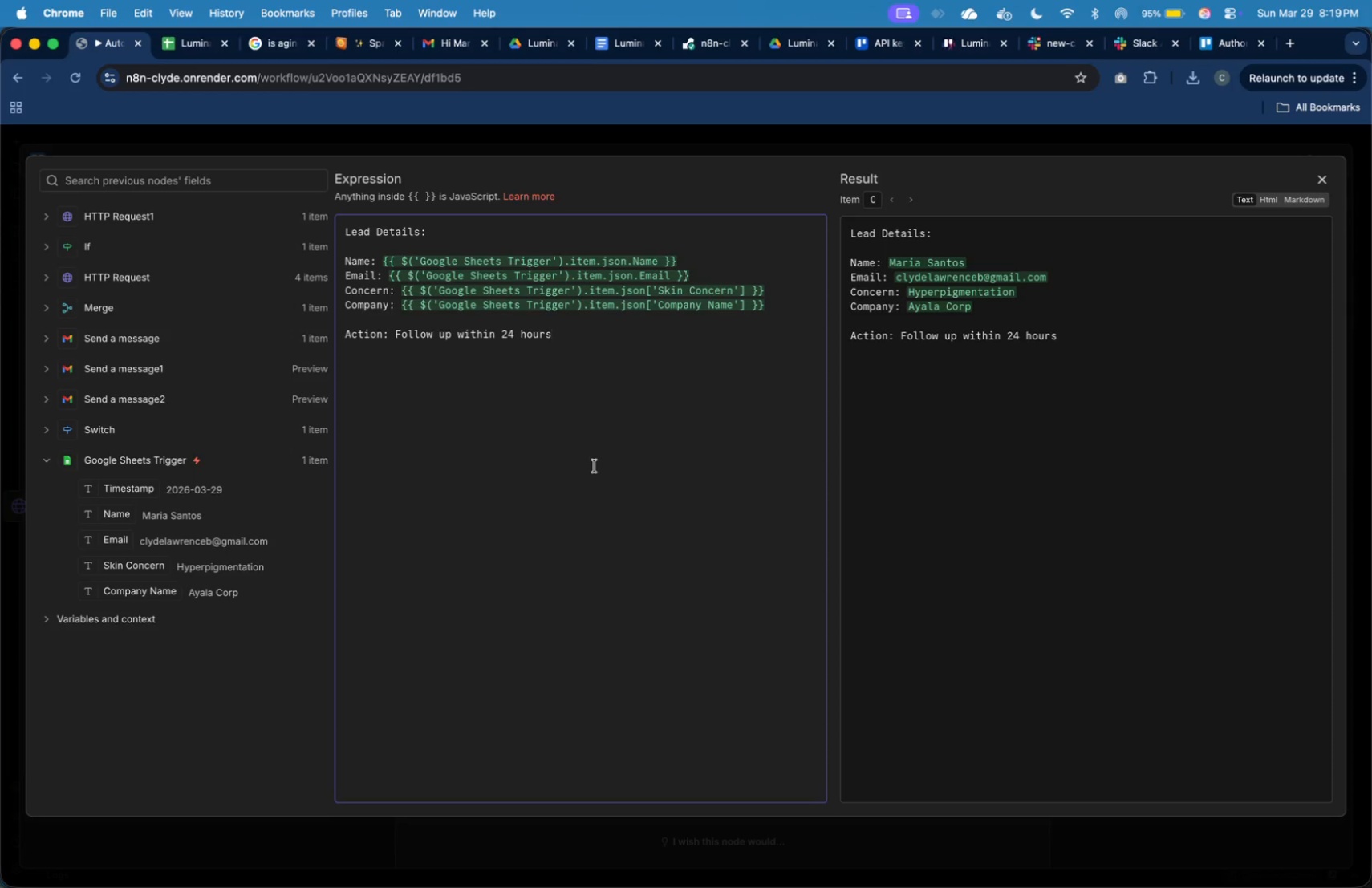 
left_click([1321, 187])
 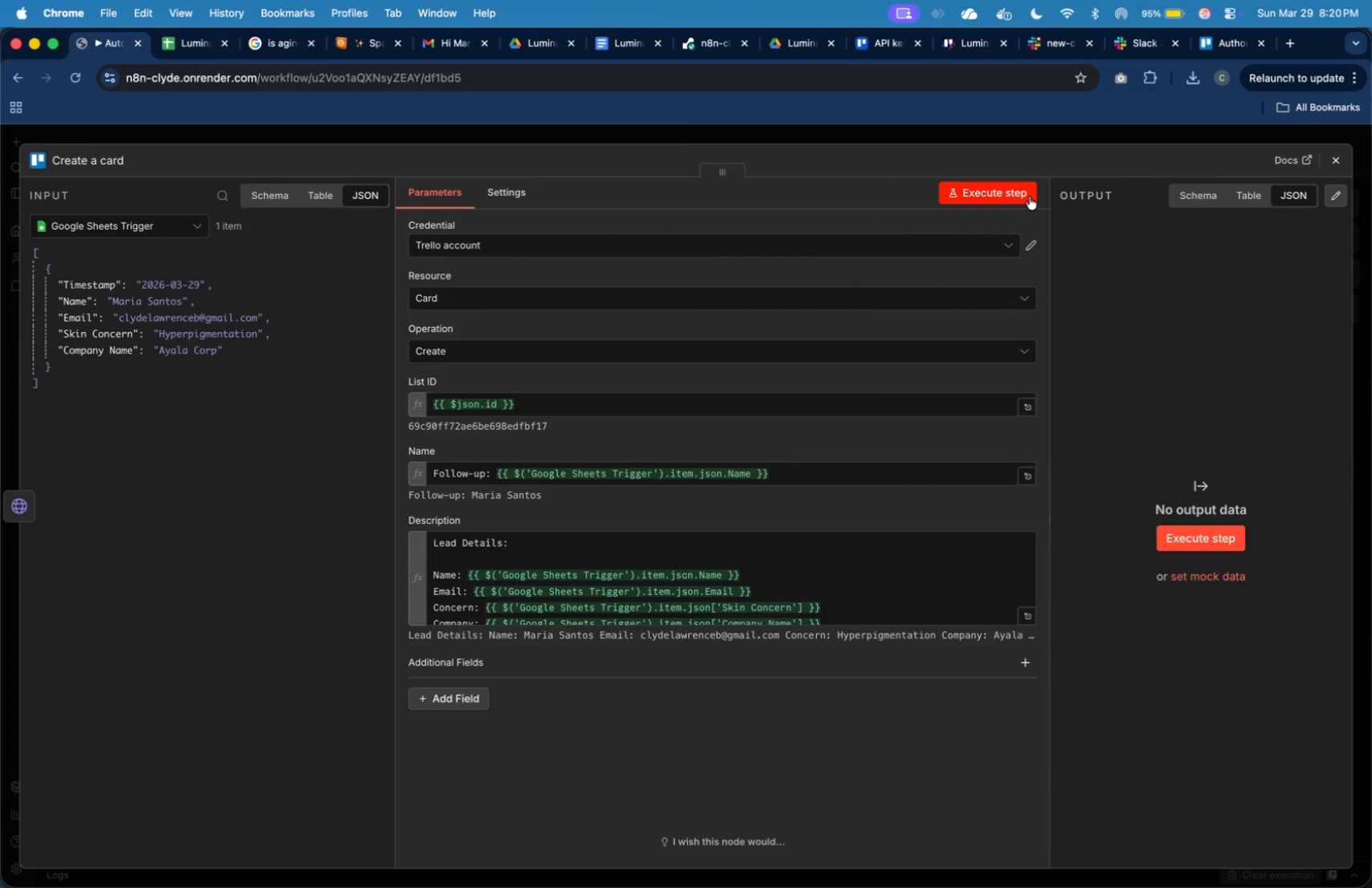 
left_click([1342, 165])
 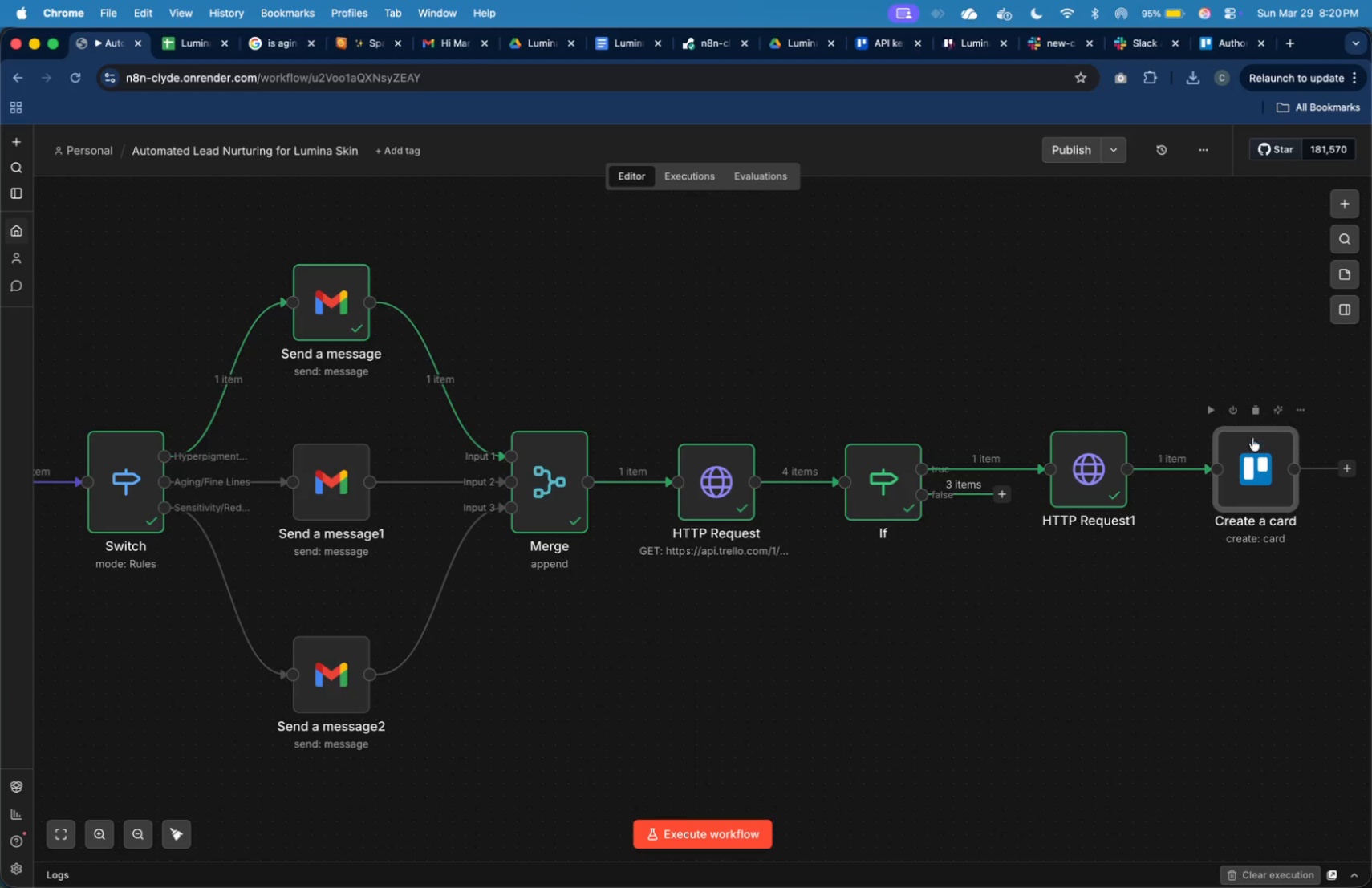 
double_click([1257, 453])
 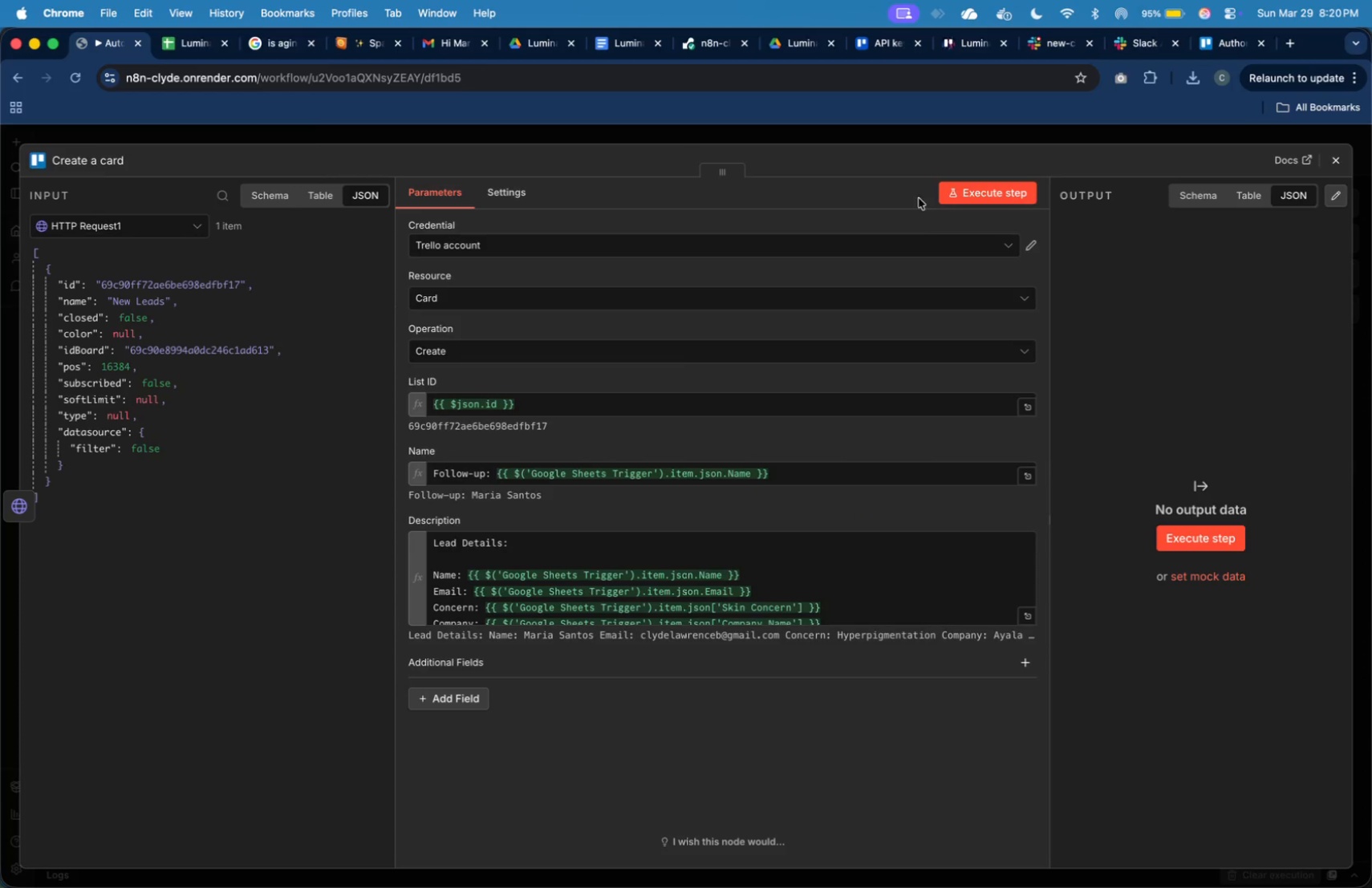 
left_click([950, 196])
 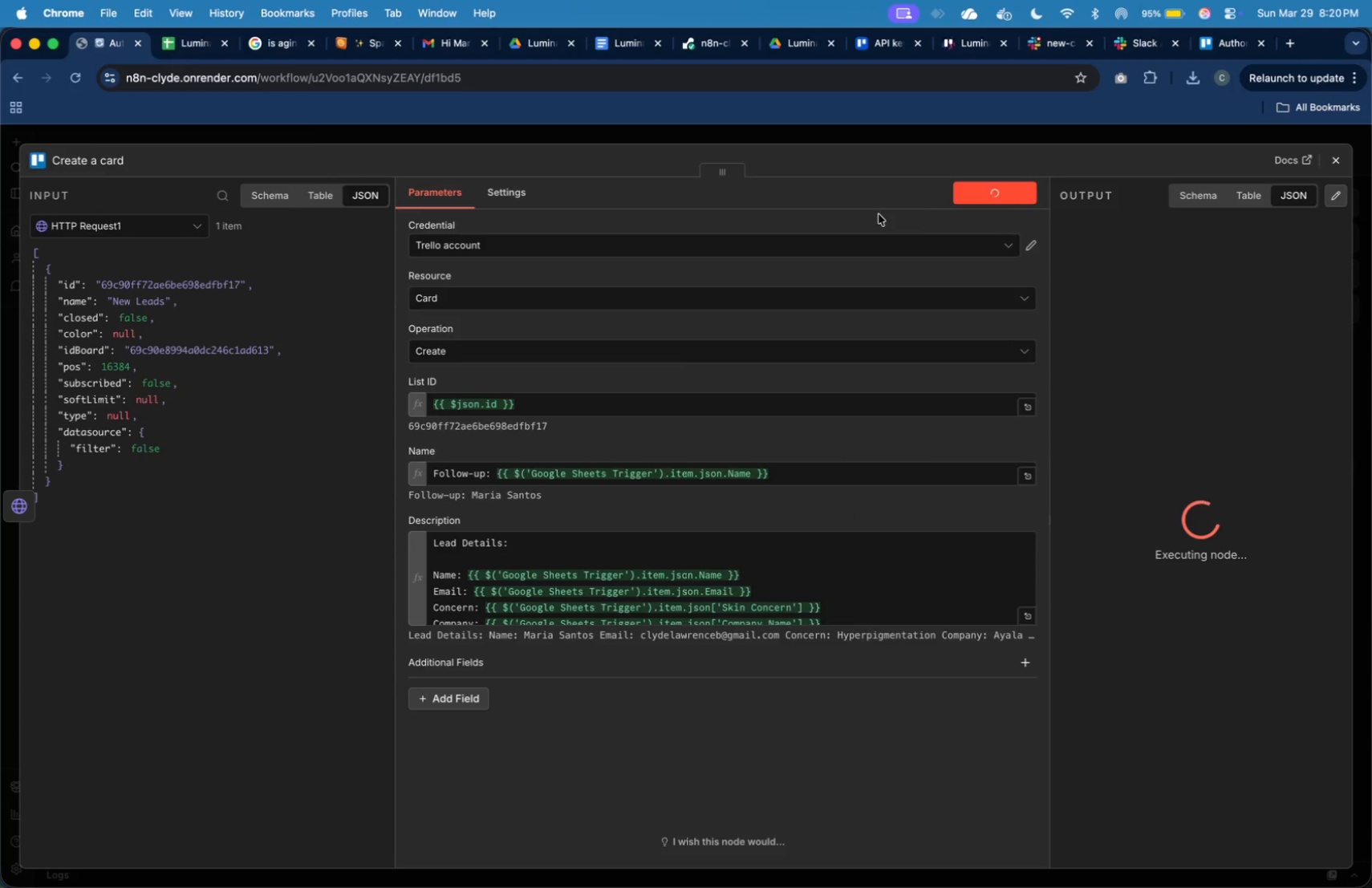 
wait(9.56)
 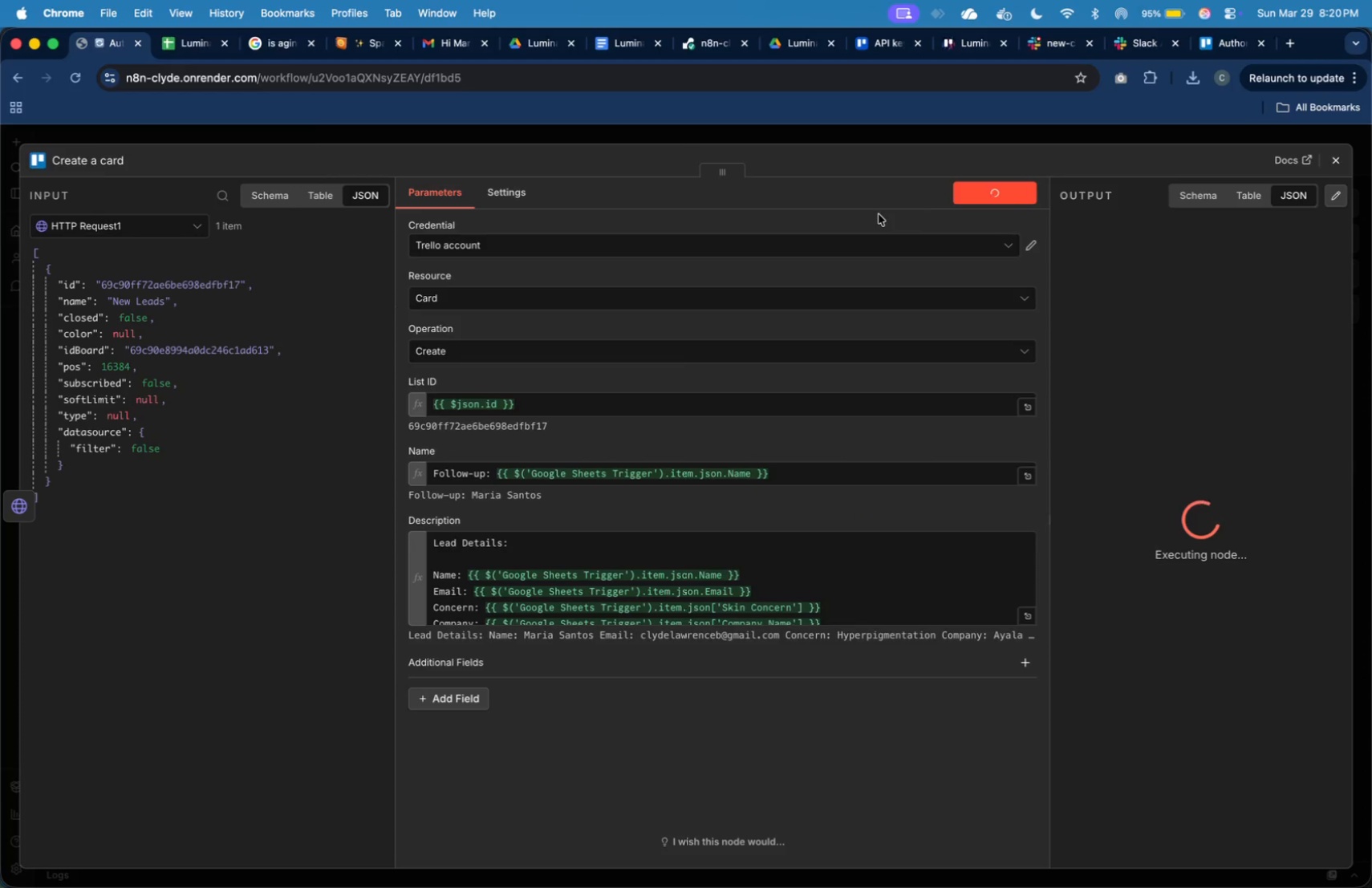 
left_click([955, 39])
 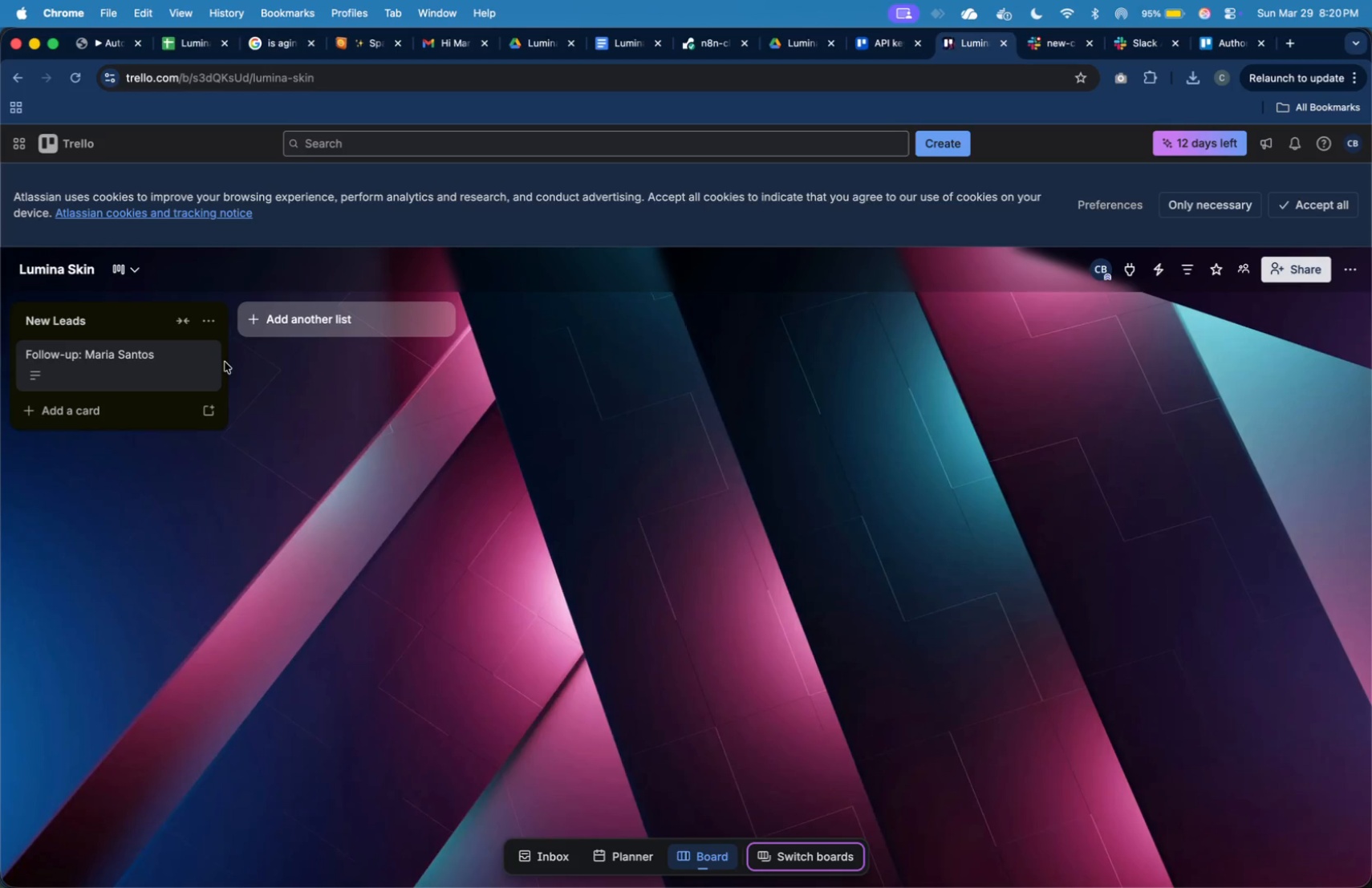 
left_click([201, 363])
 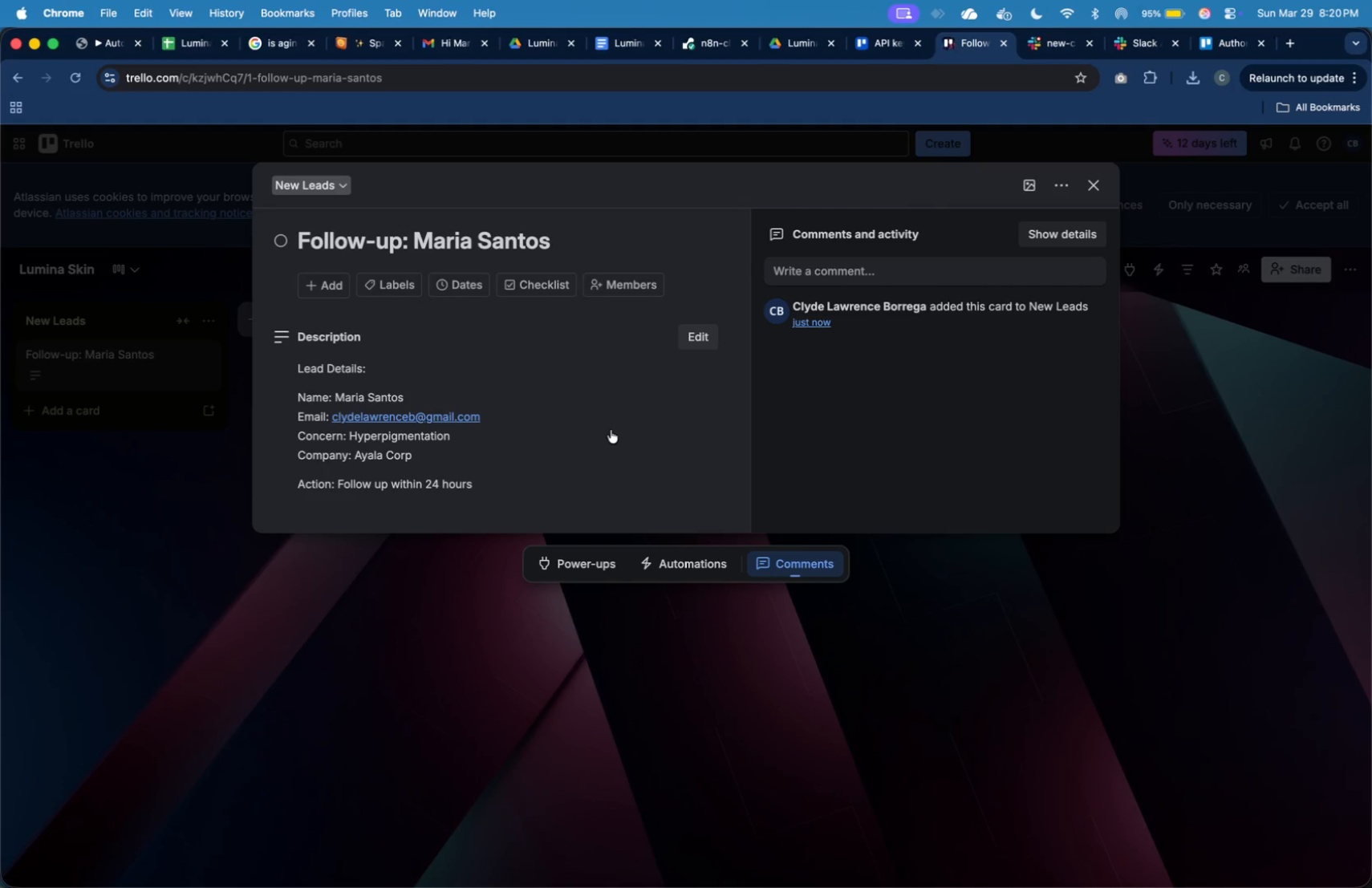 
wait(28.55)
 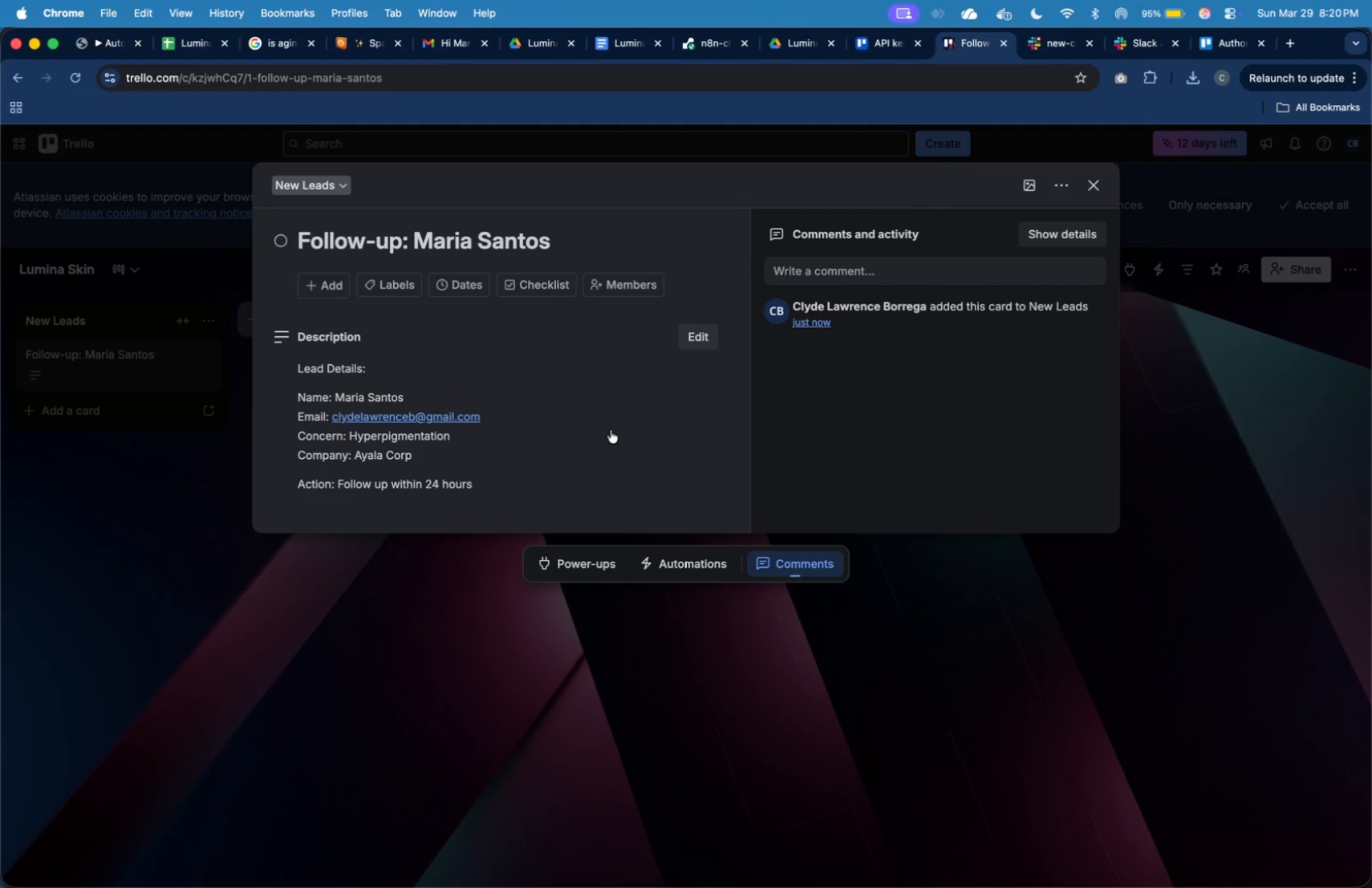 
left_click([113, 43])
 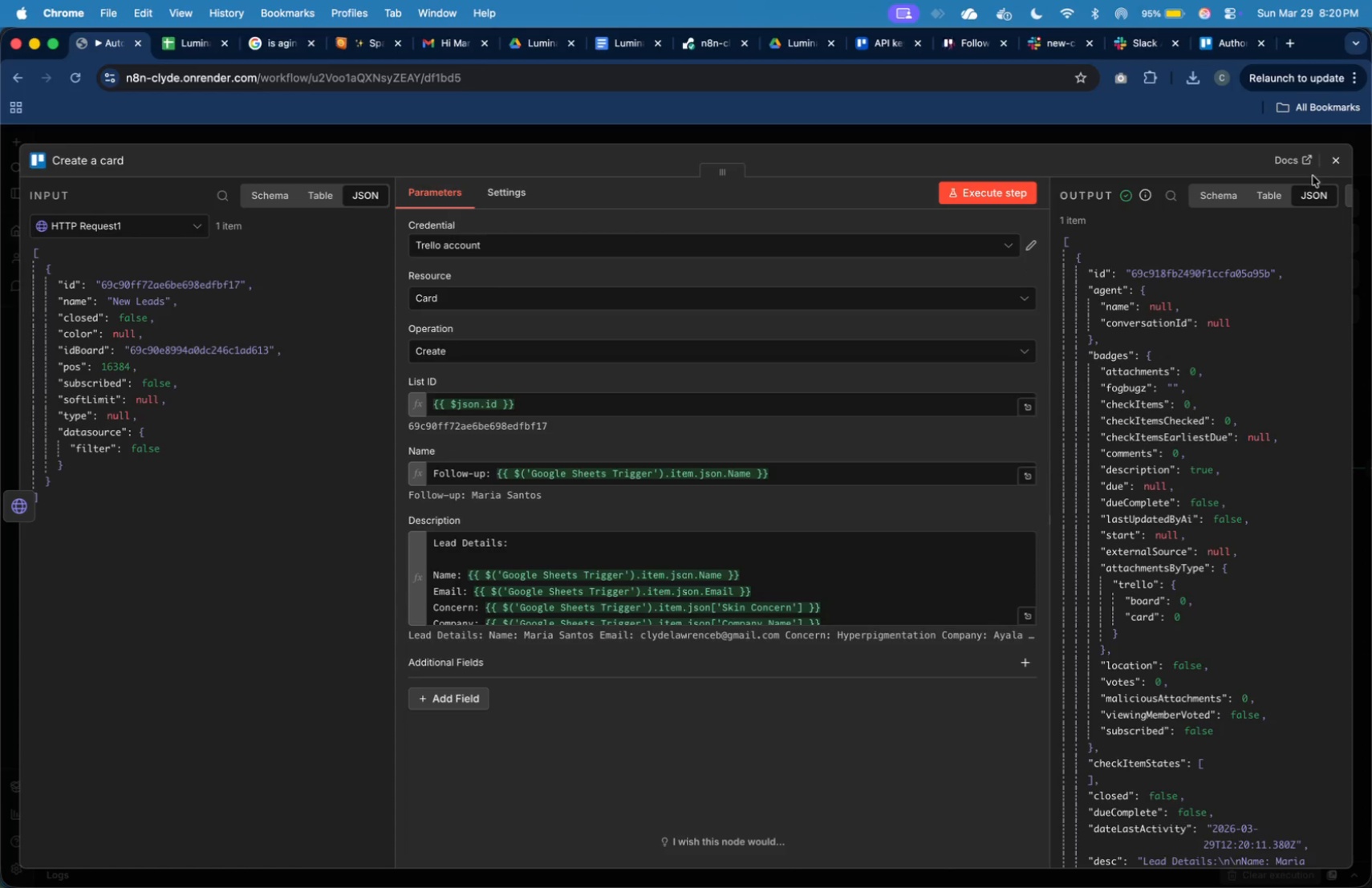 
left_click([1345, 158])
 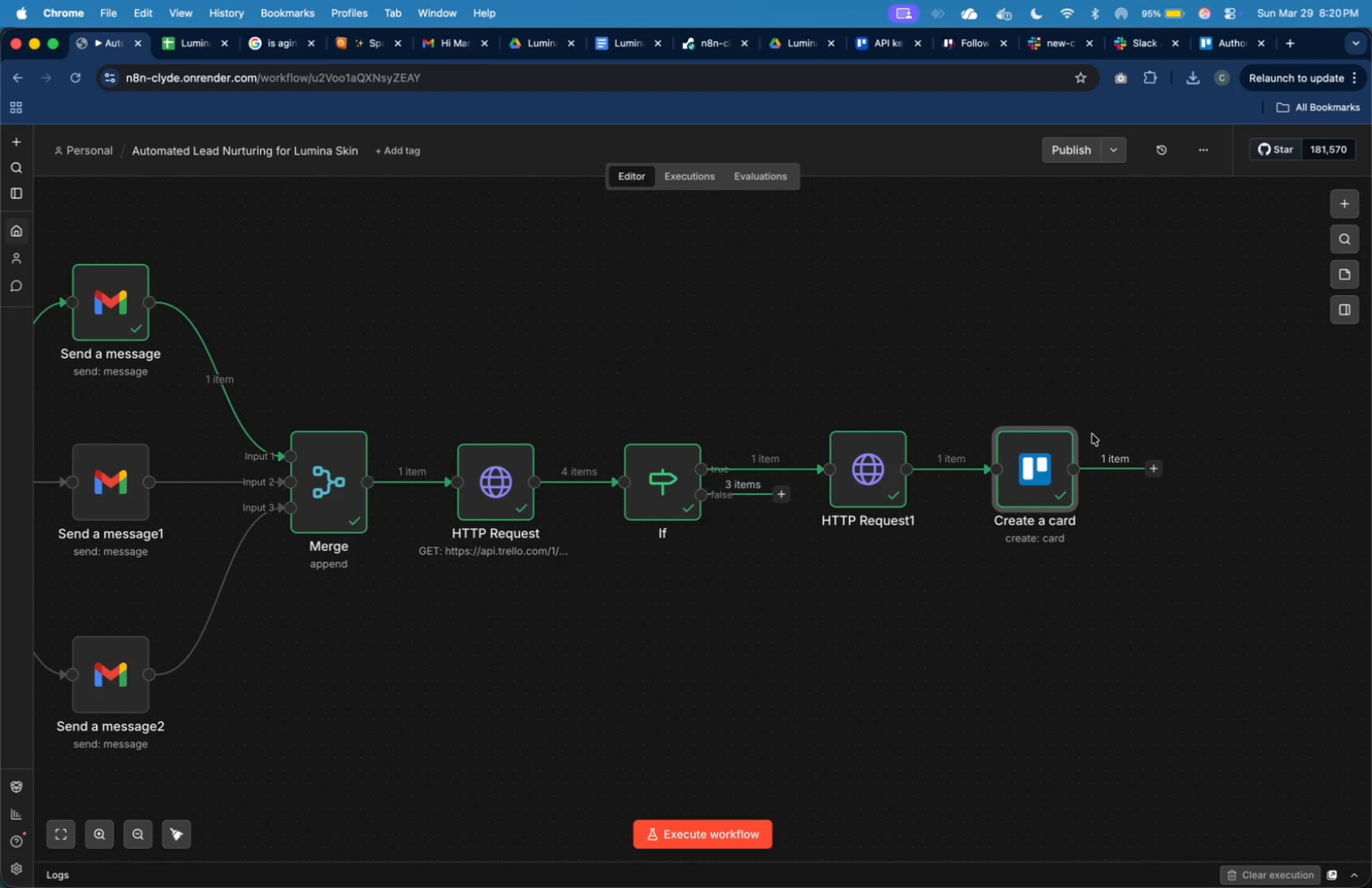 
left_click([1156, 470])
 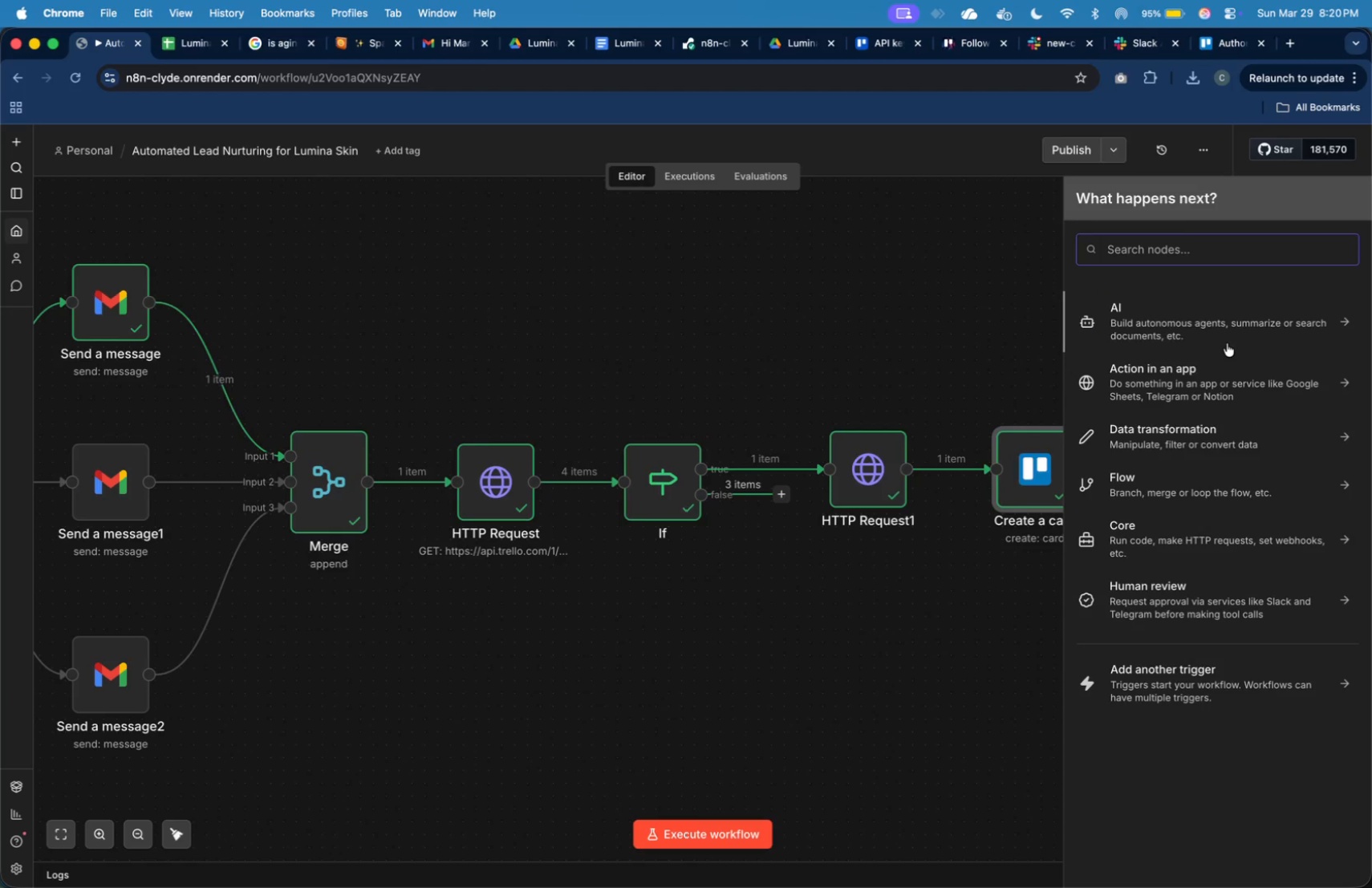 
key(H)
 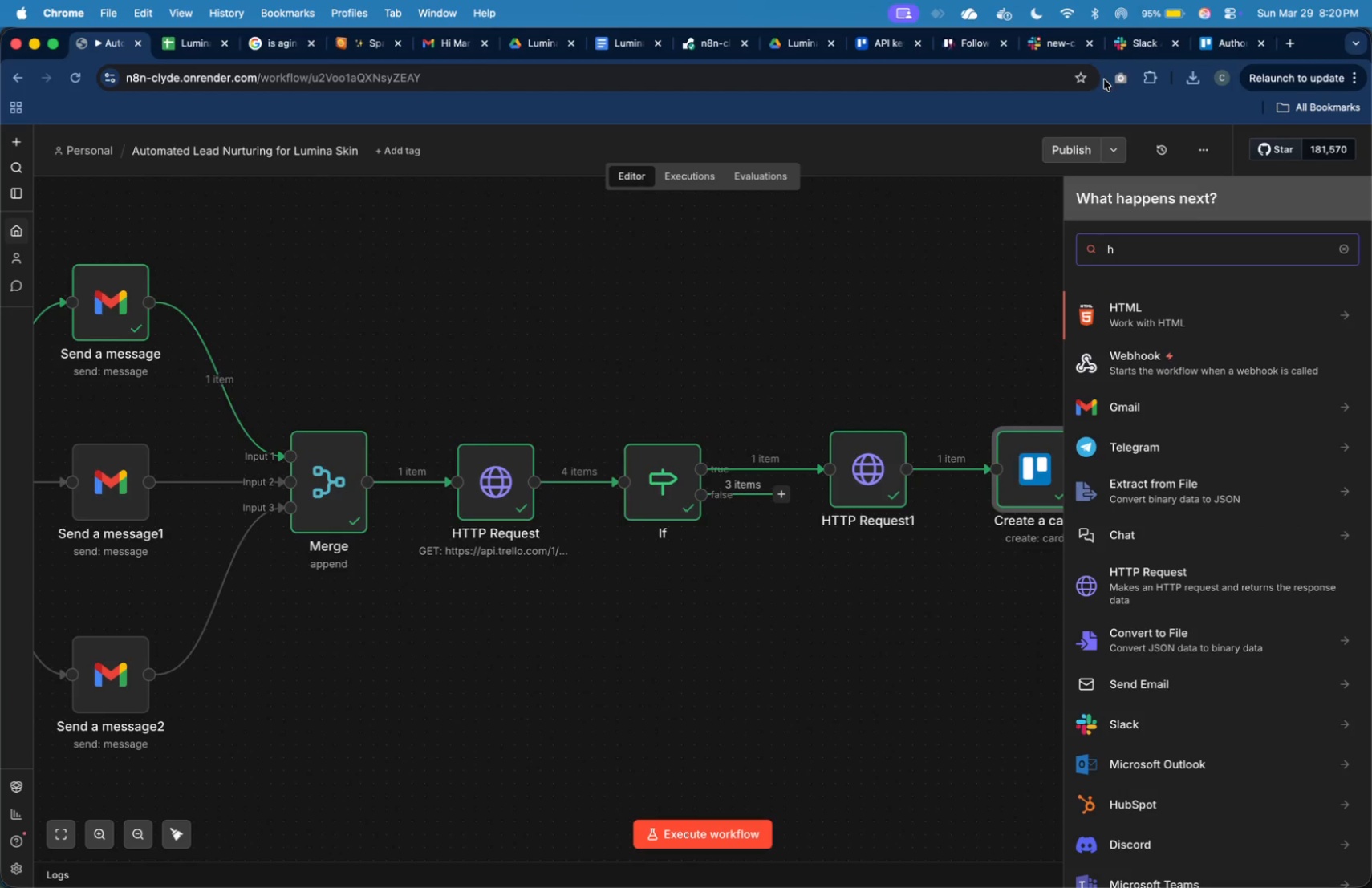 
left_click([1121, 47])
 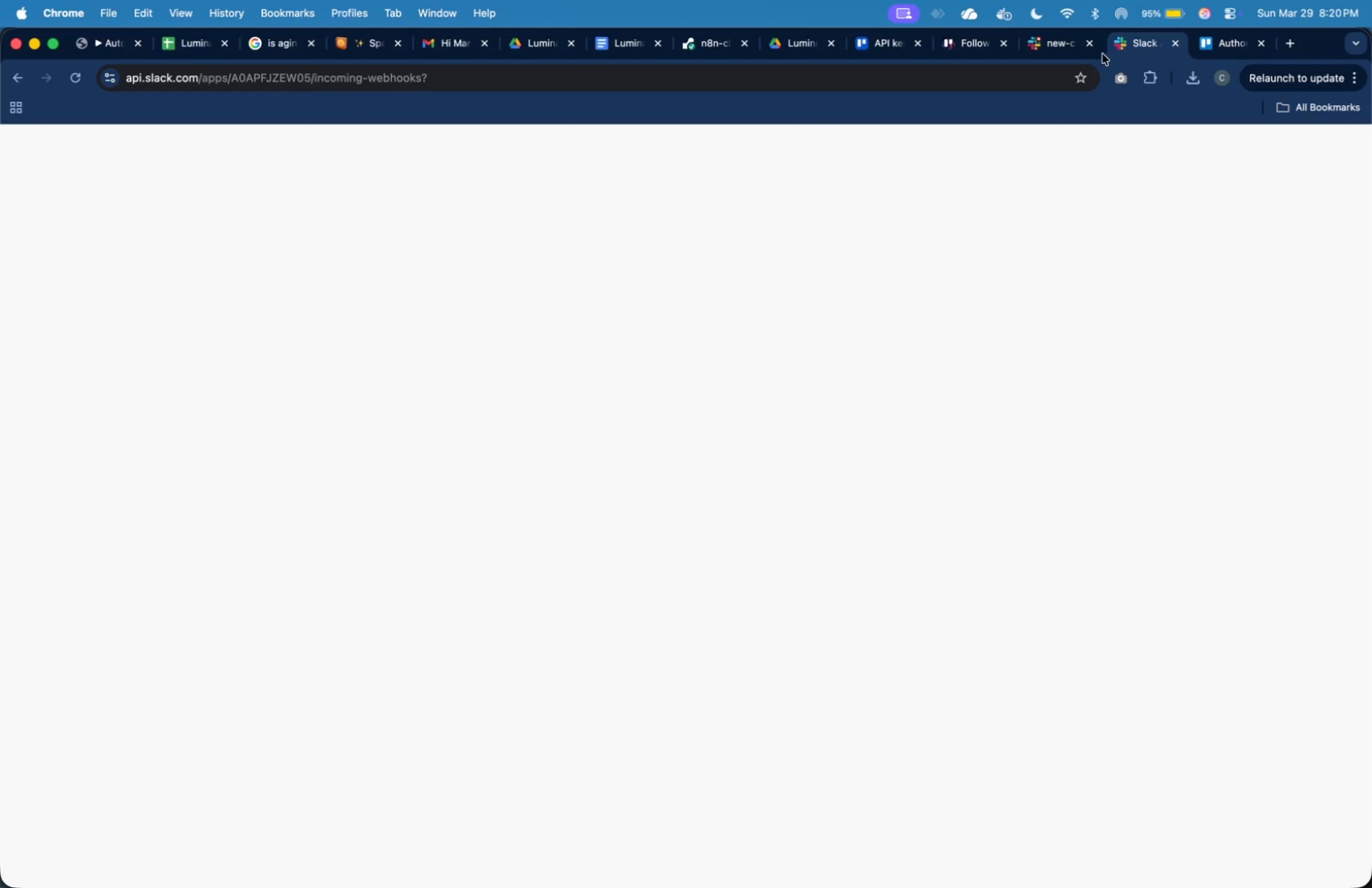 
mouse_move([1064, 68])
 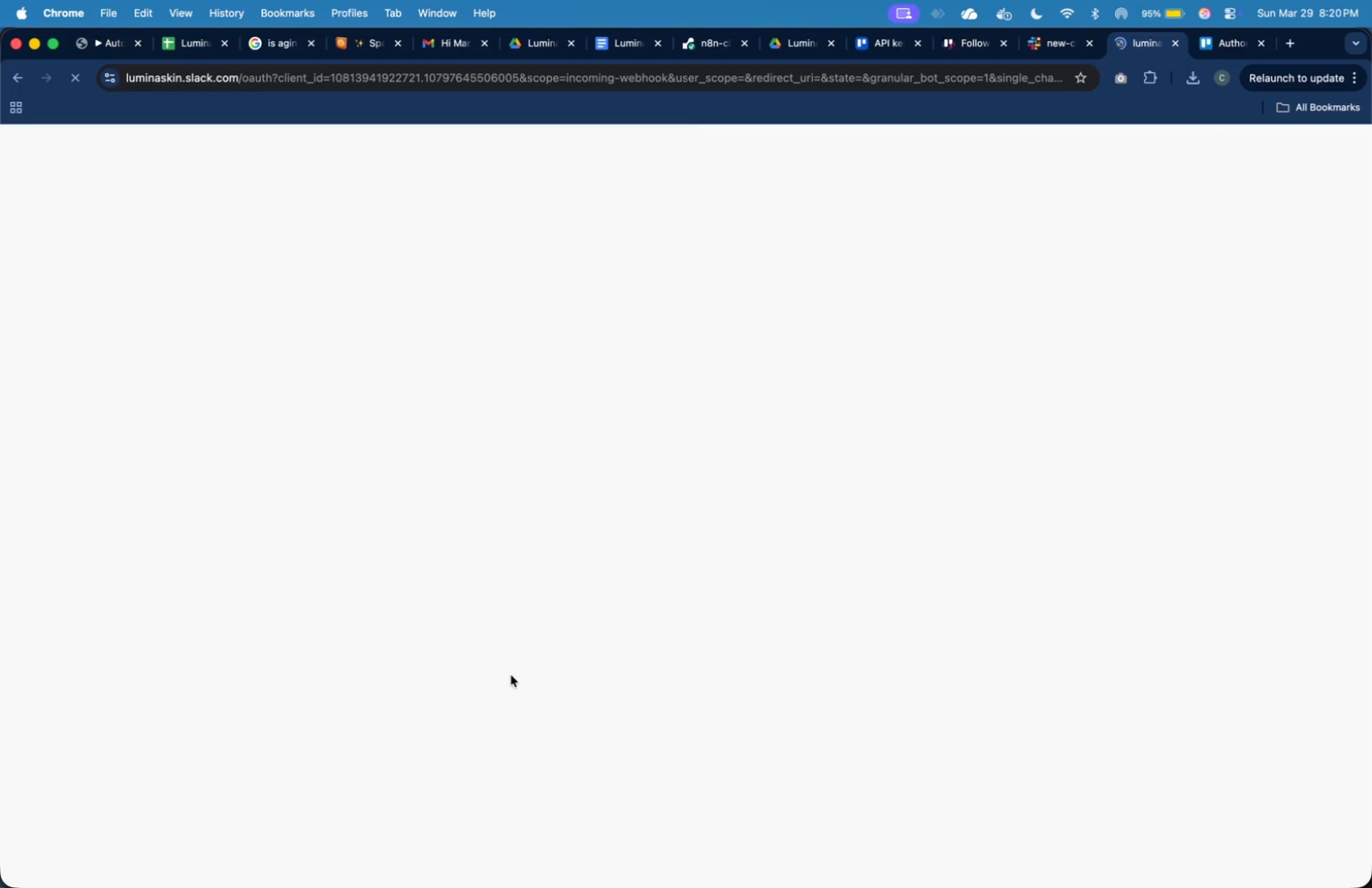 
wait(8.6)
 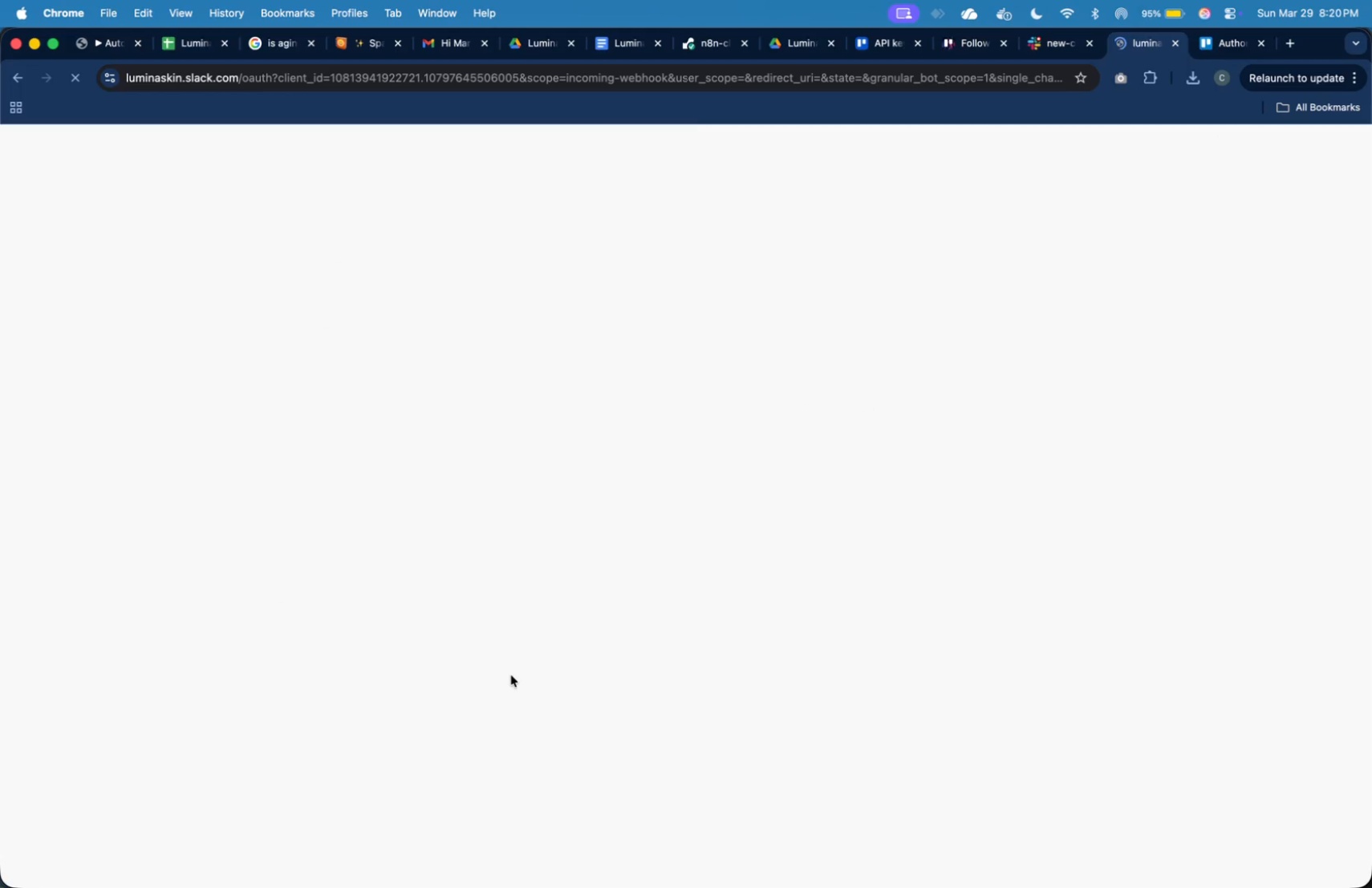 
left_click([1072, 54])
 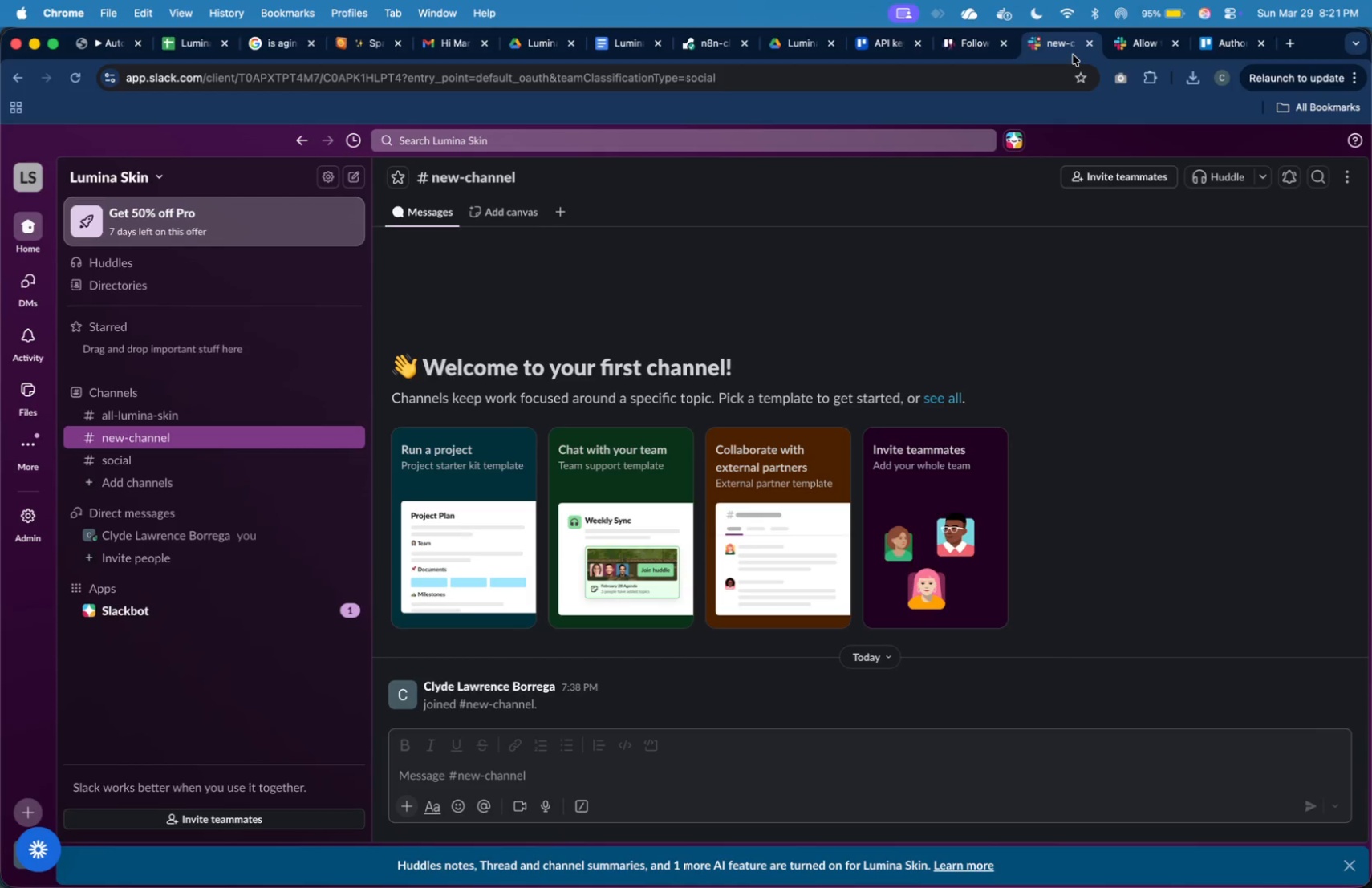 
wait(35.22)
 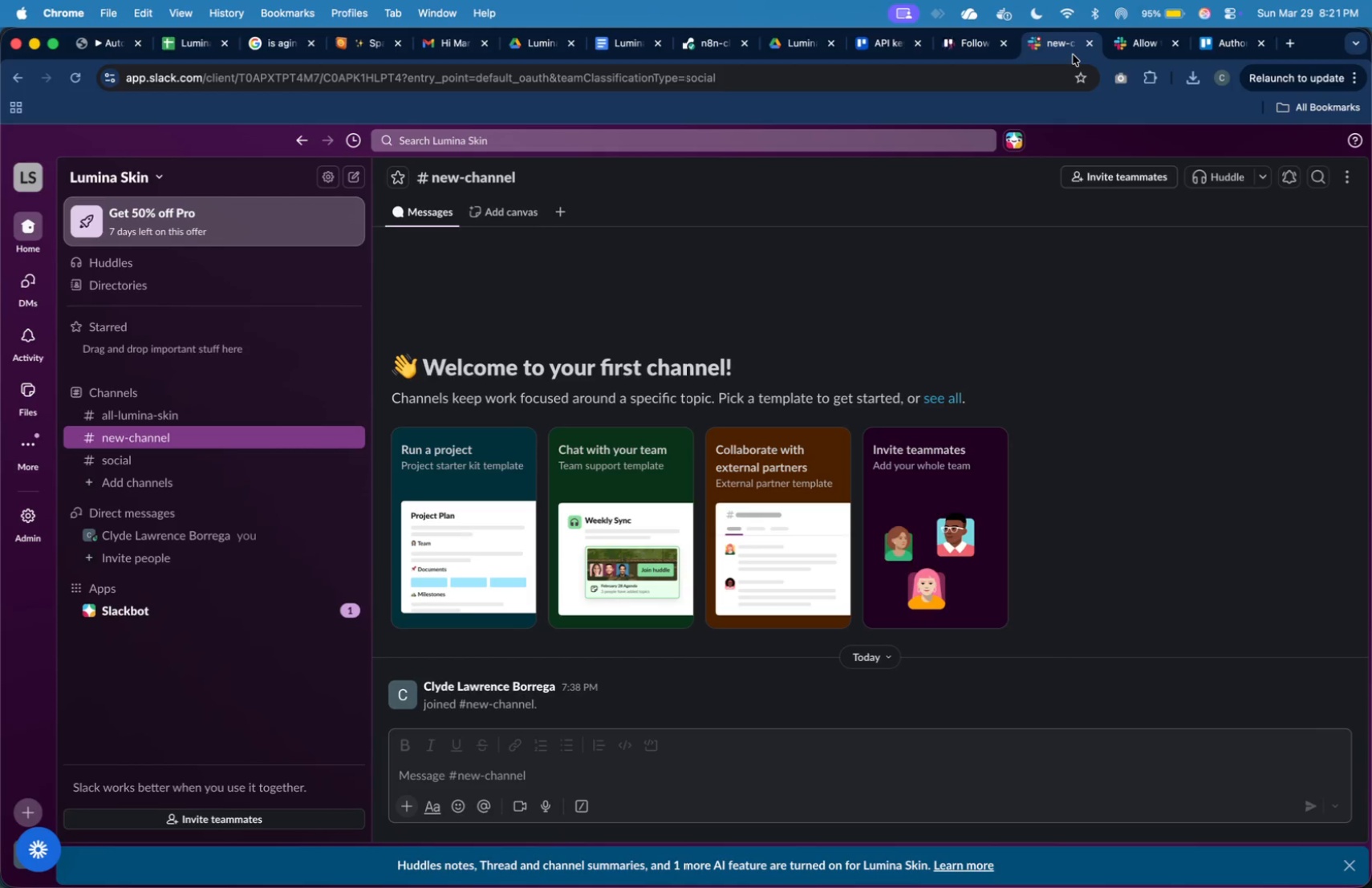 
double_click([225, 486])
 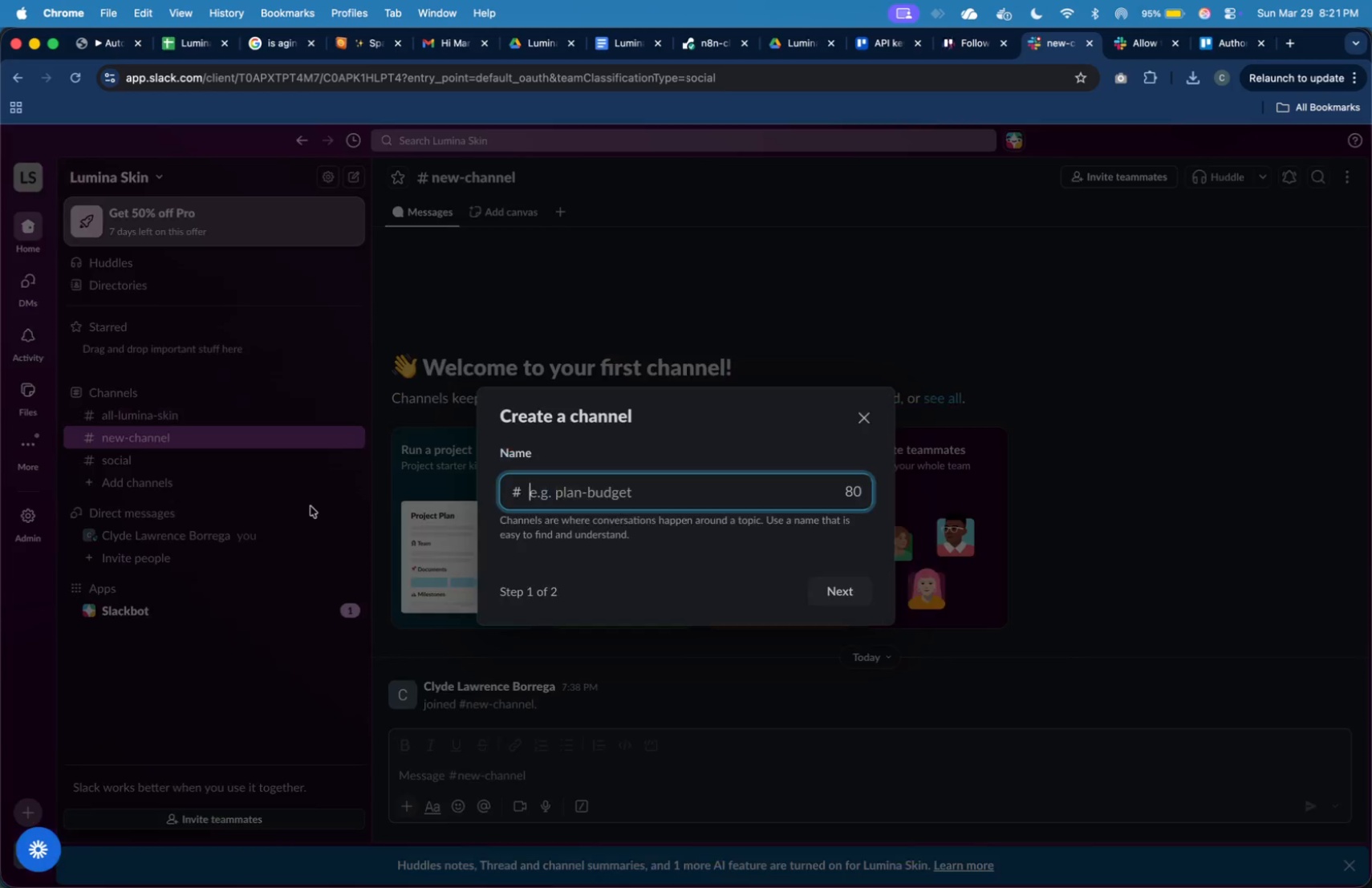 
hold_key(key=ShiftLeft, duration=1.16)
 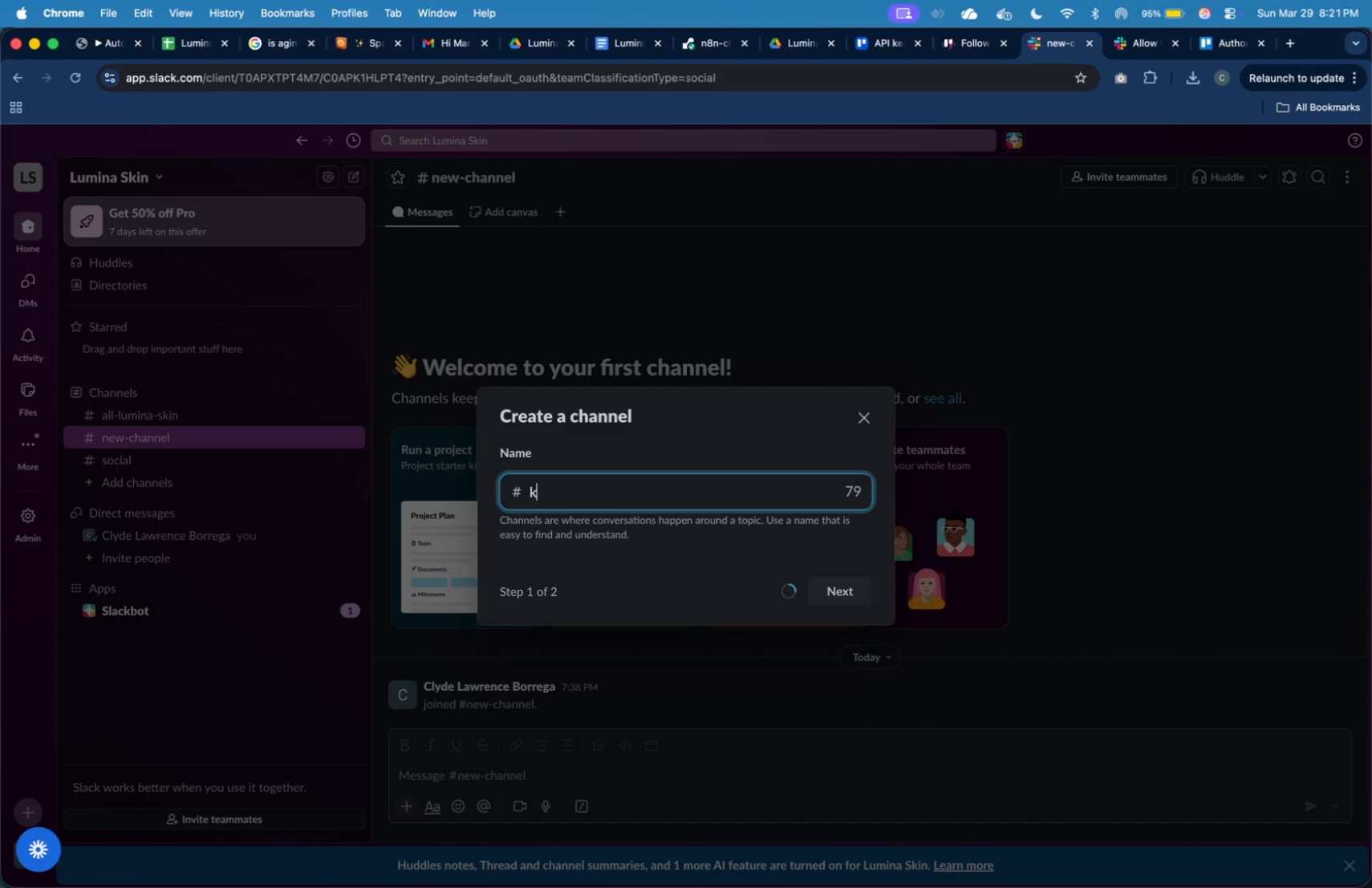 
type(k)
key(Backspace)
type(lumina-leads)
 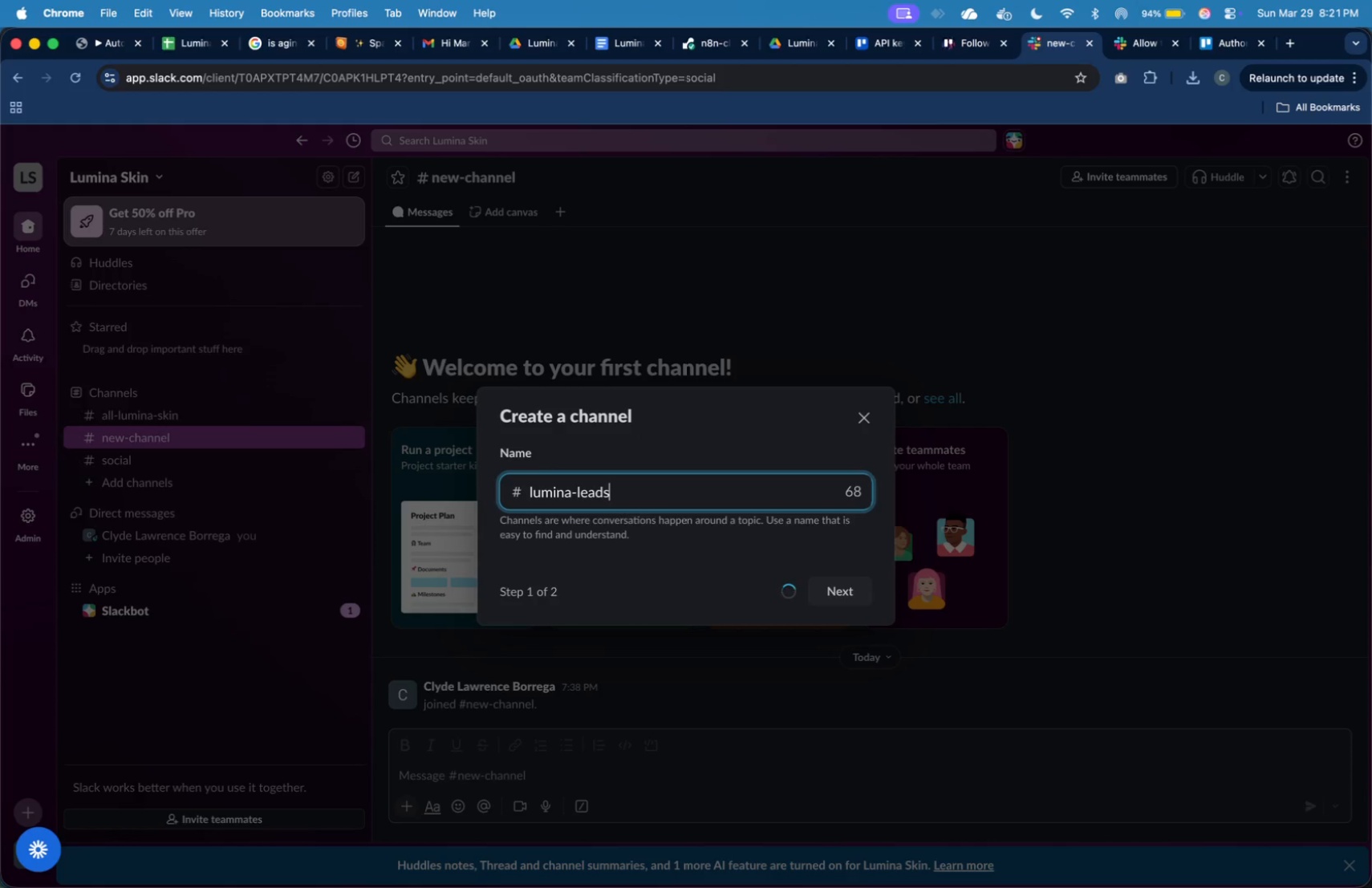 
key(Enter)
 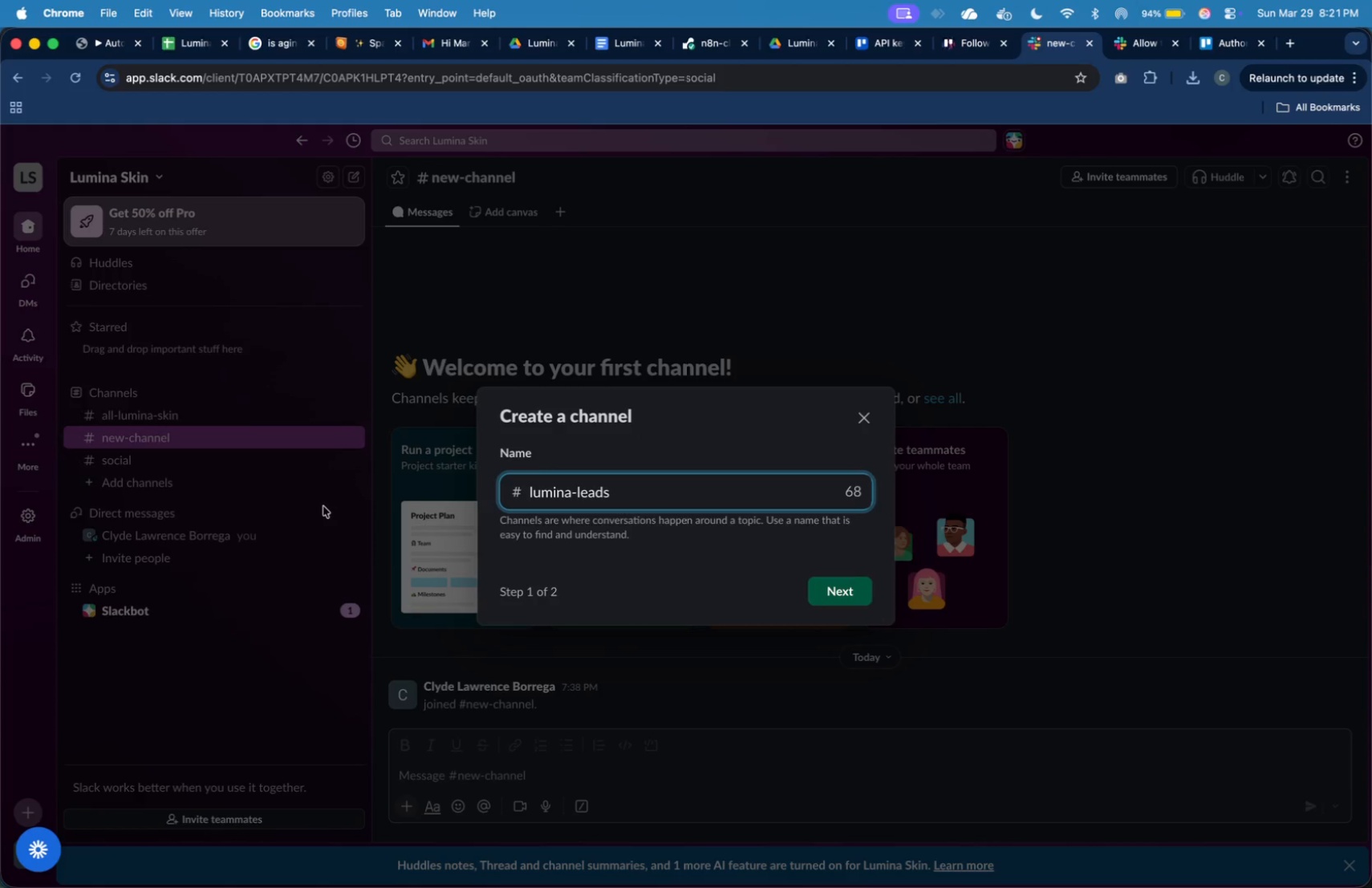 
key(Enter)
 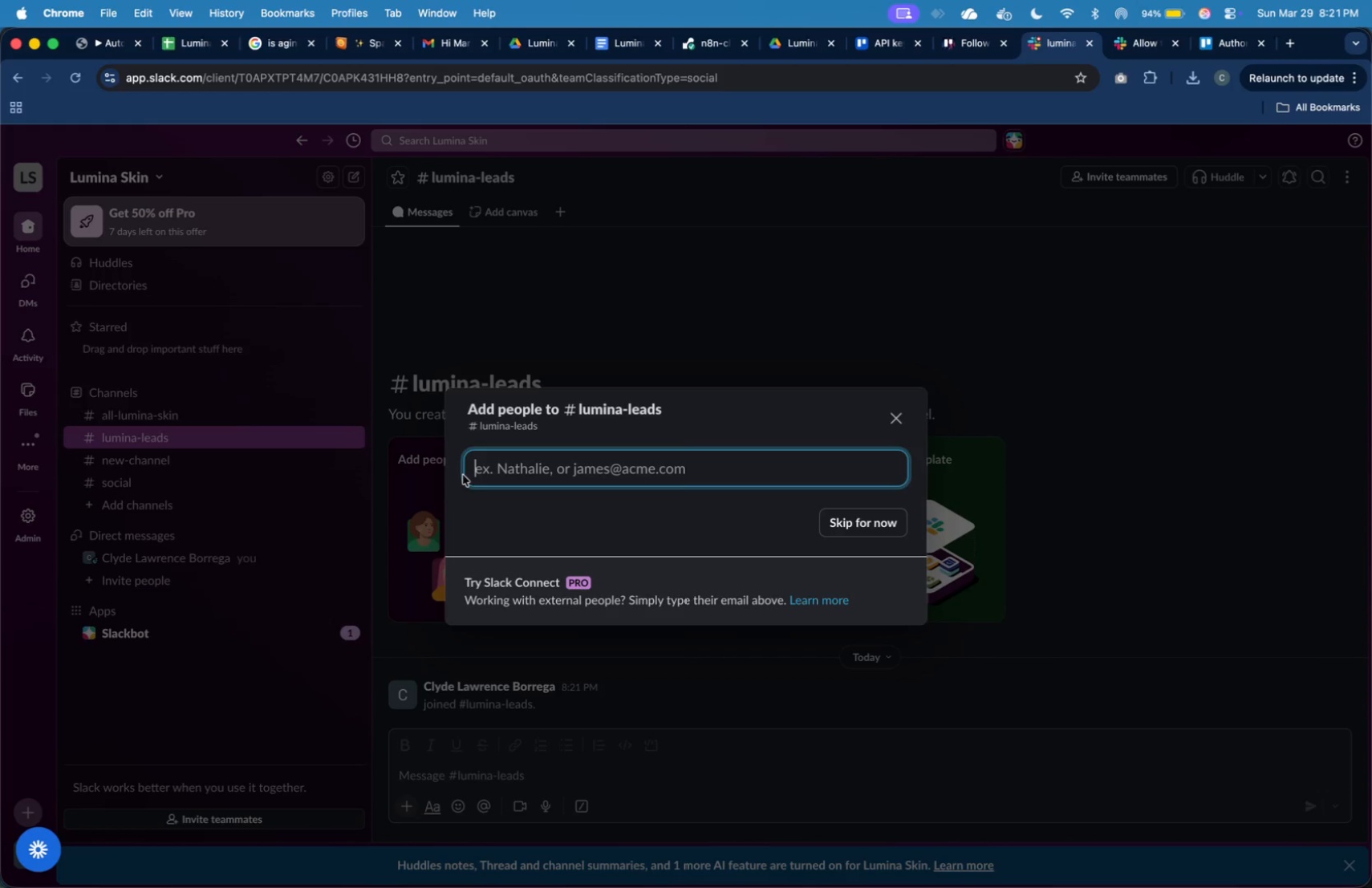 
wait(6.63)
 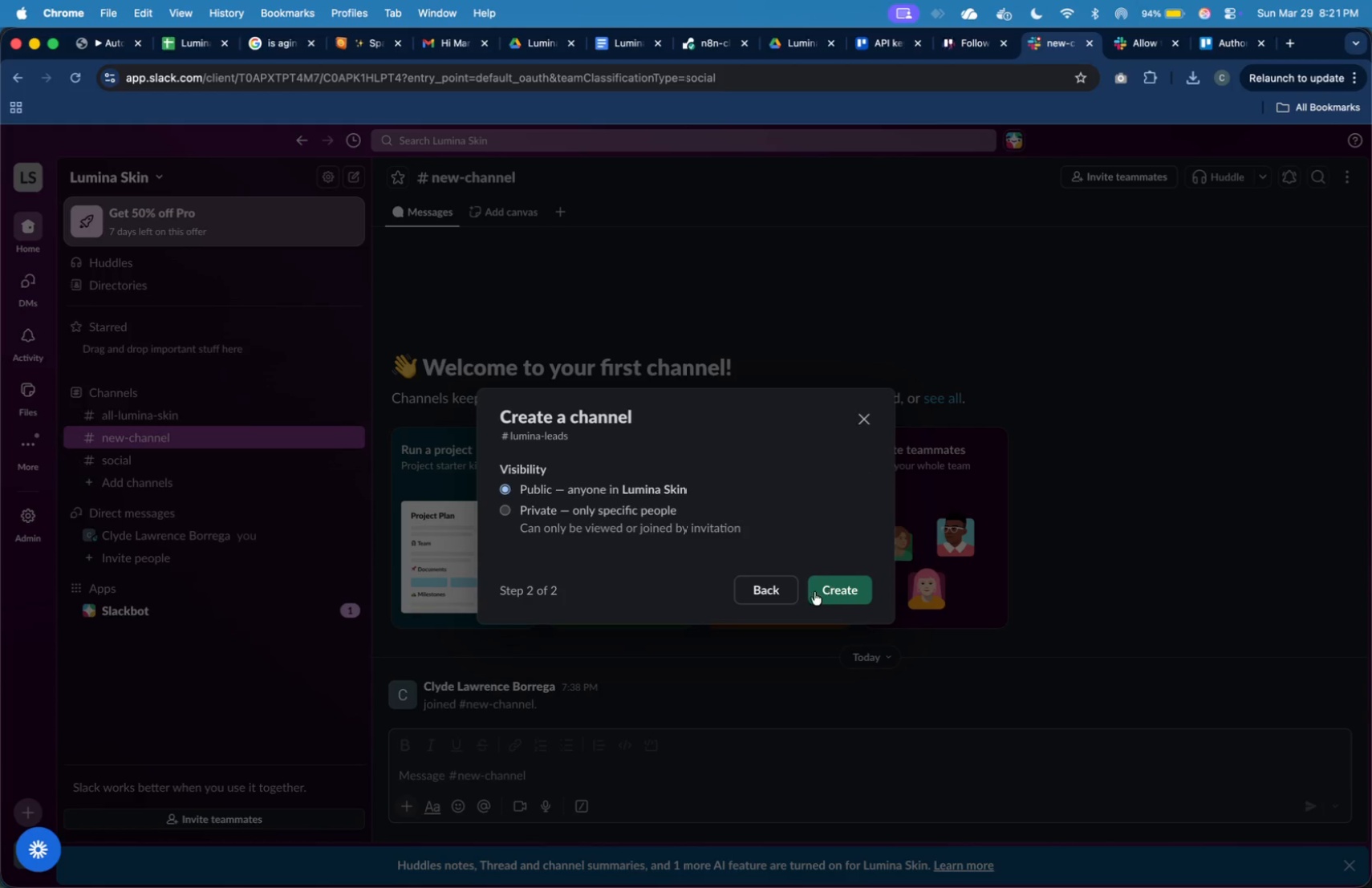 
left_click([895, 525])
 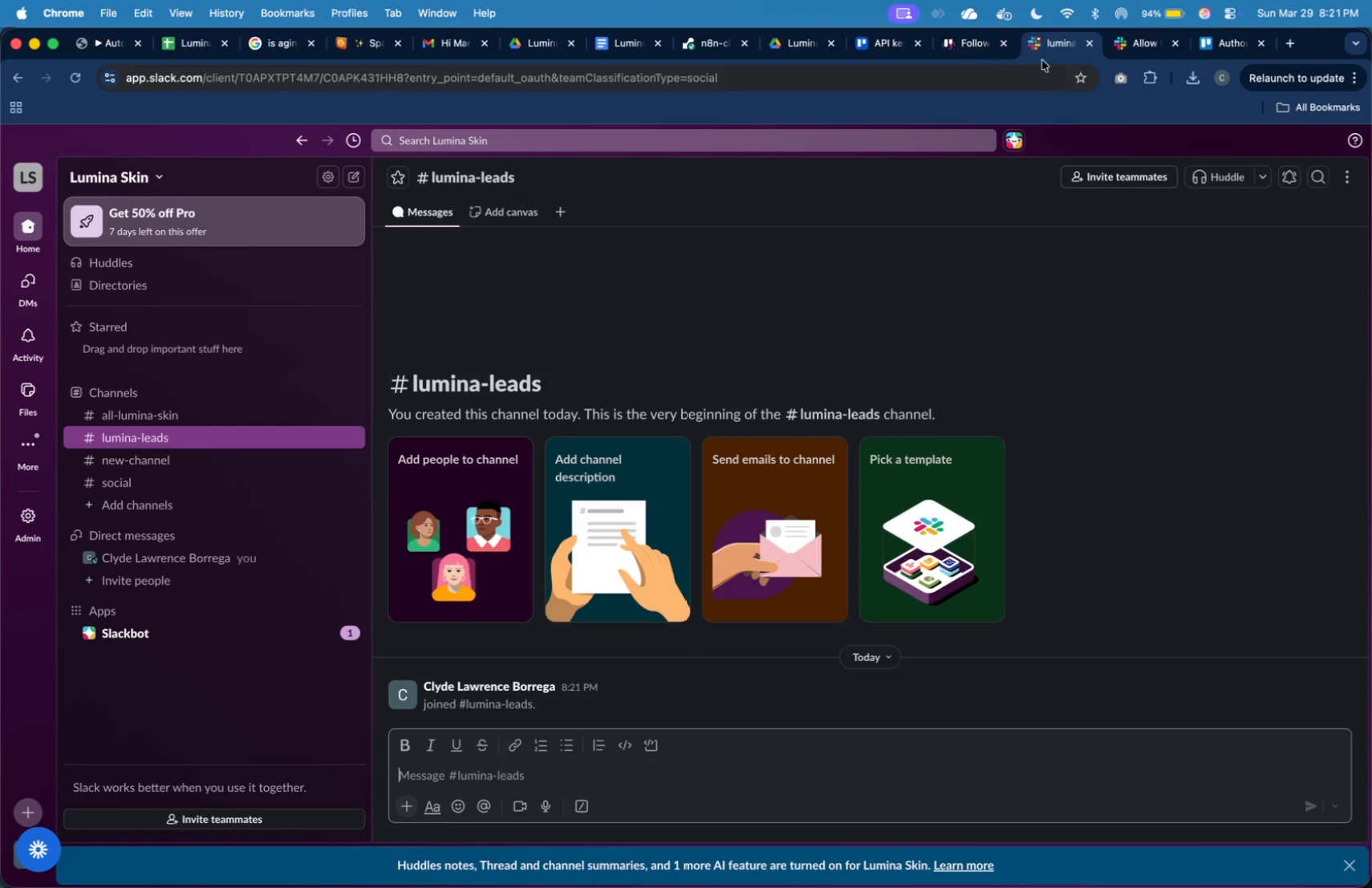 
left_click([1118, 43])
 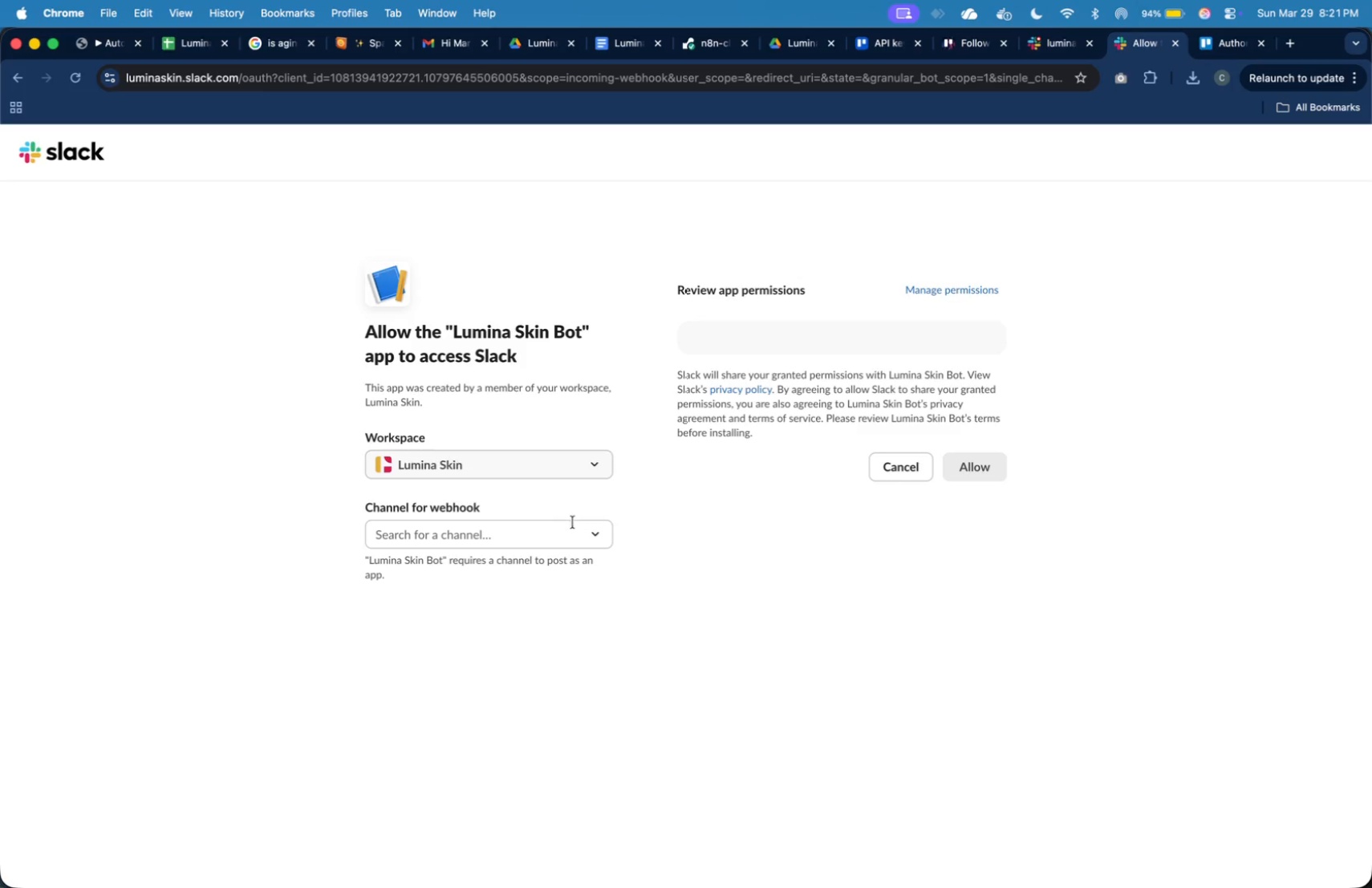 
left_click([578, 533])
 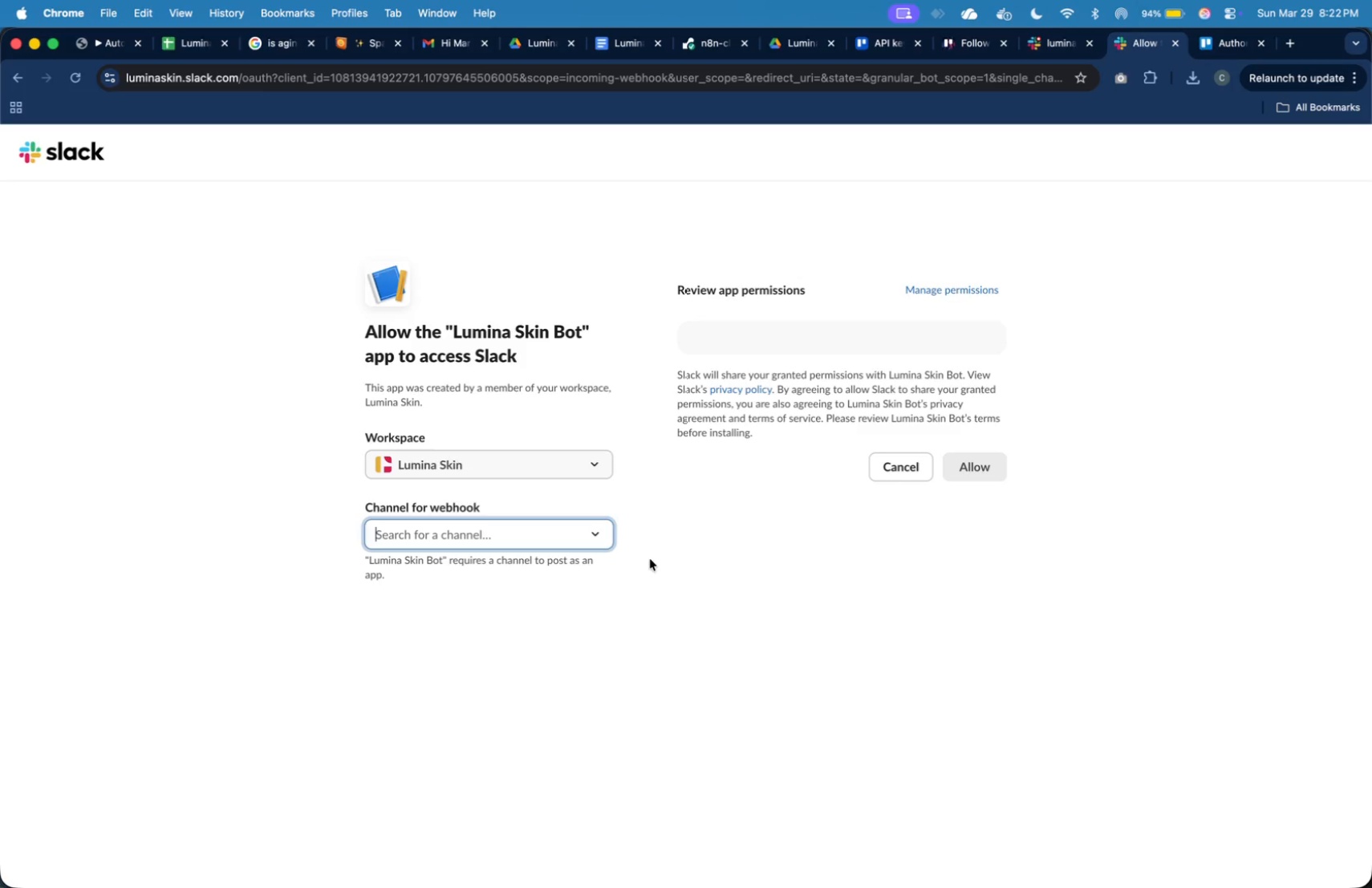 
left_click([603, 533])
 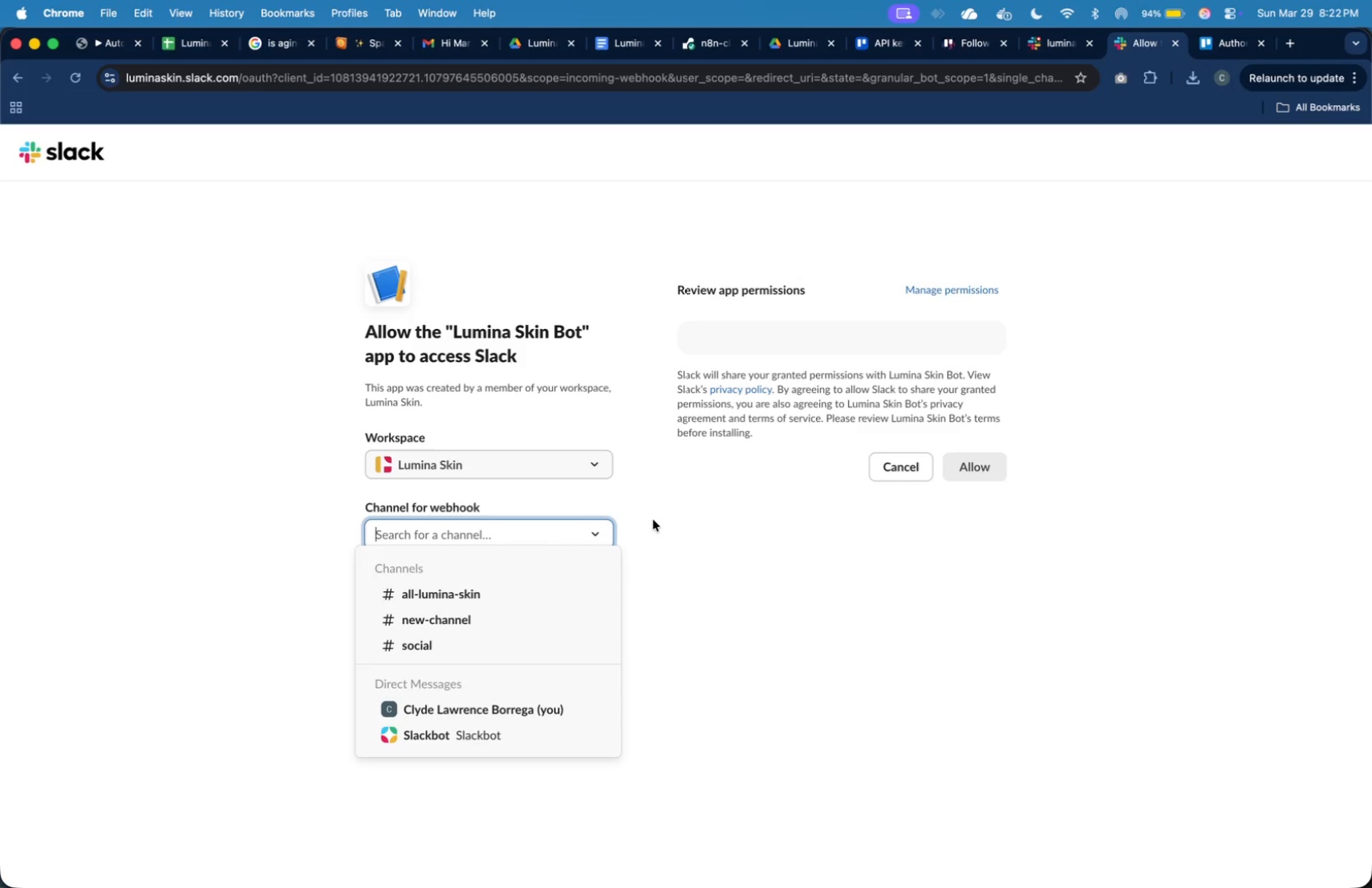 
left_click([653, 519])
 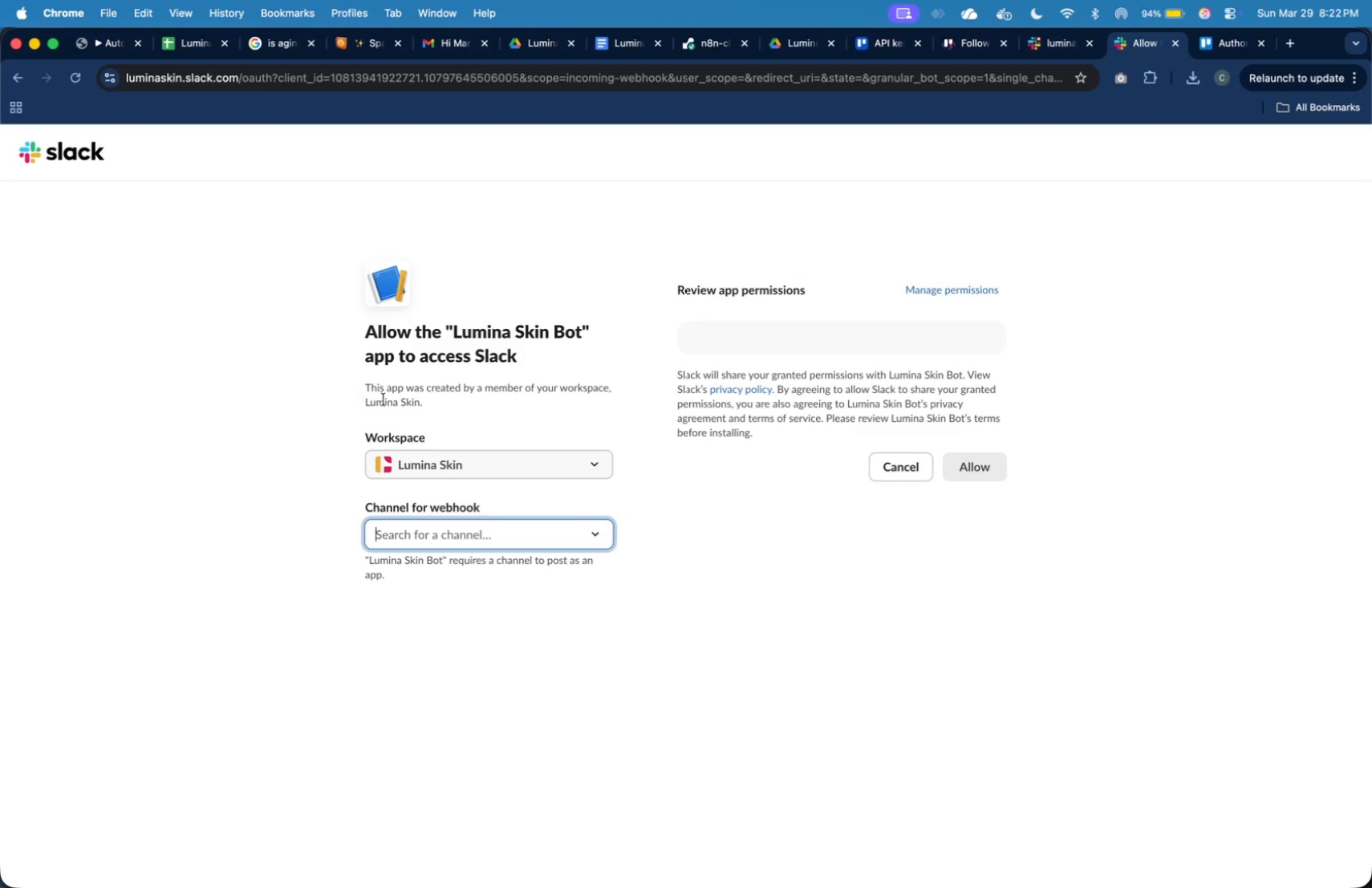 
left_click([446, 454])
 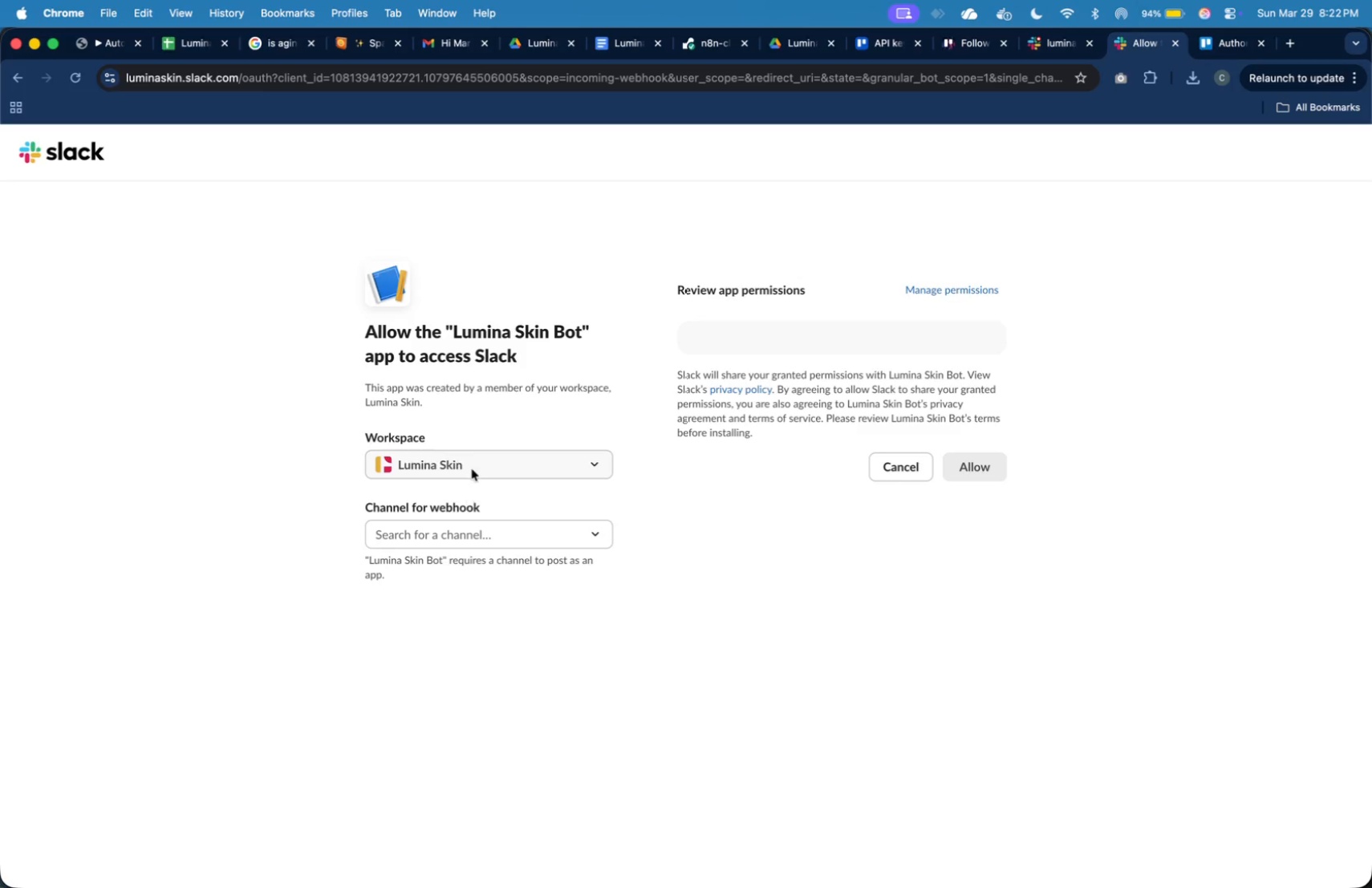 
left_click([473, 458])
 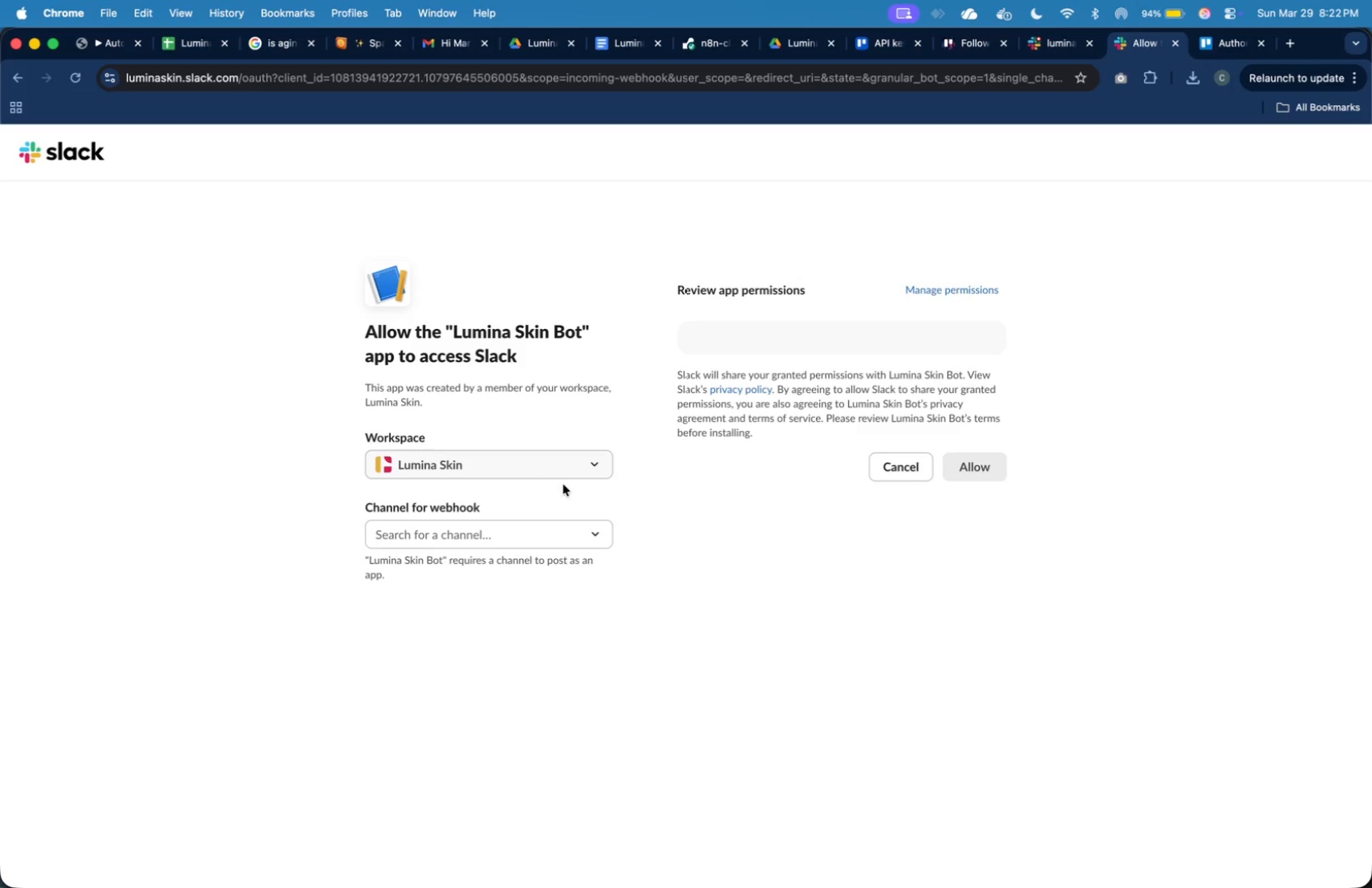 
left_click([563, 485])
 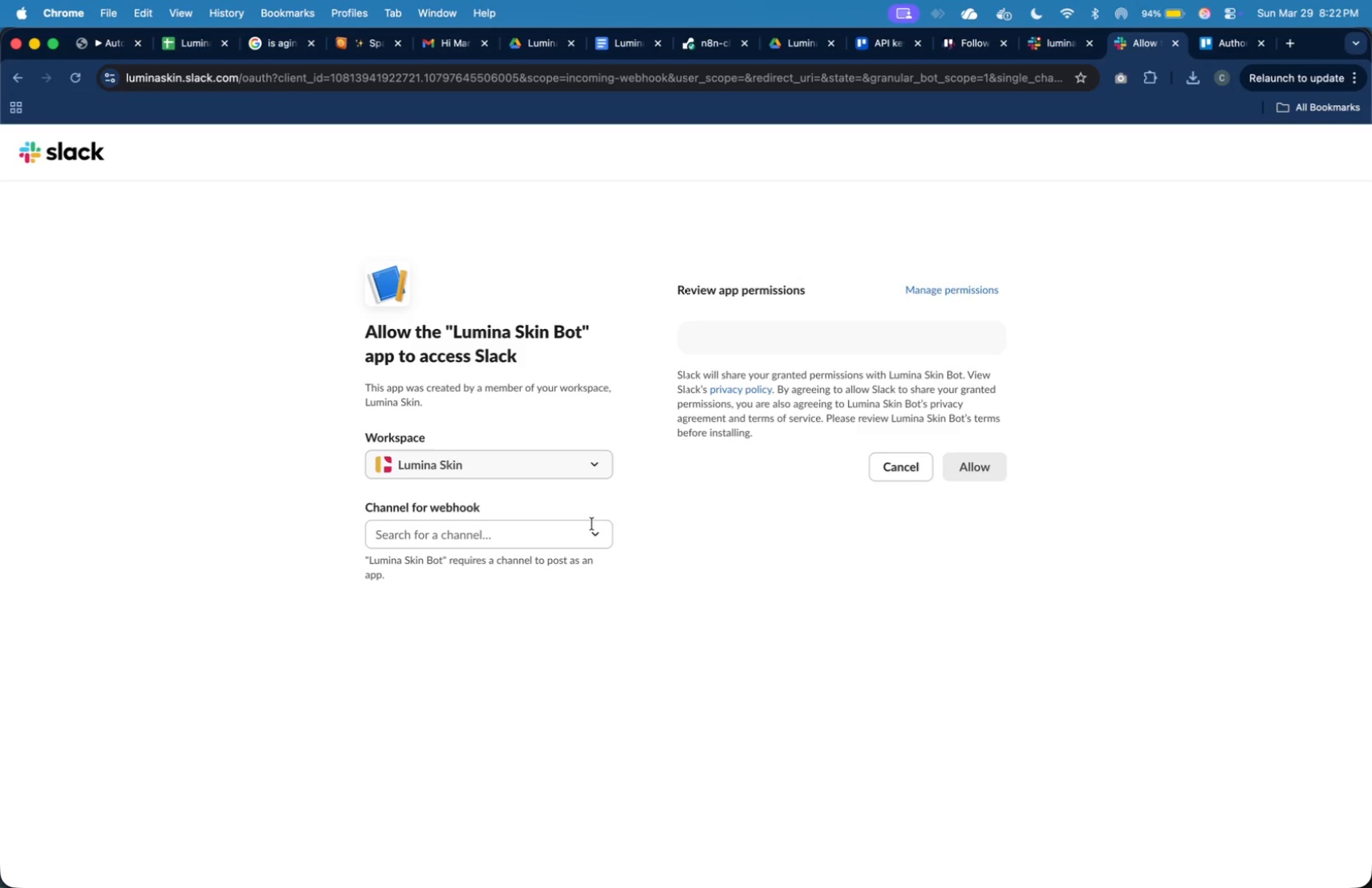 
left_click([593, 525])
 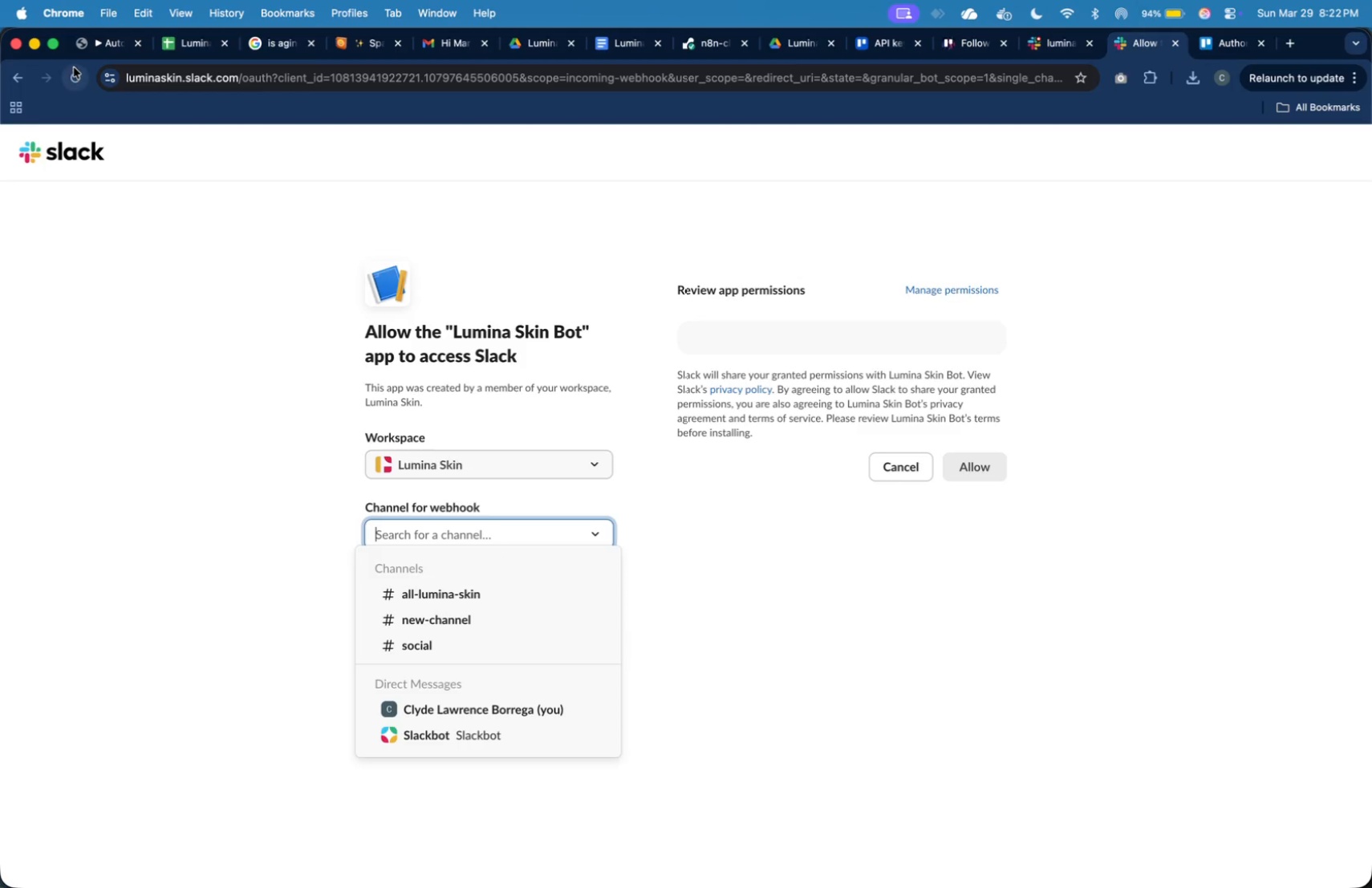 
left_click([76, 81])
 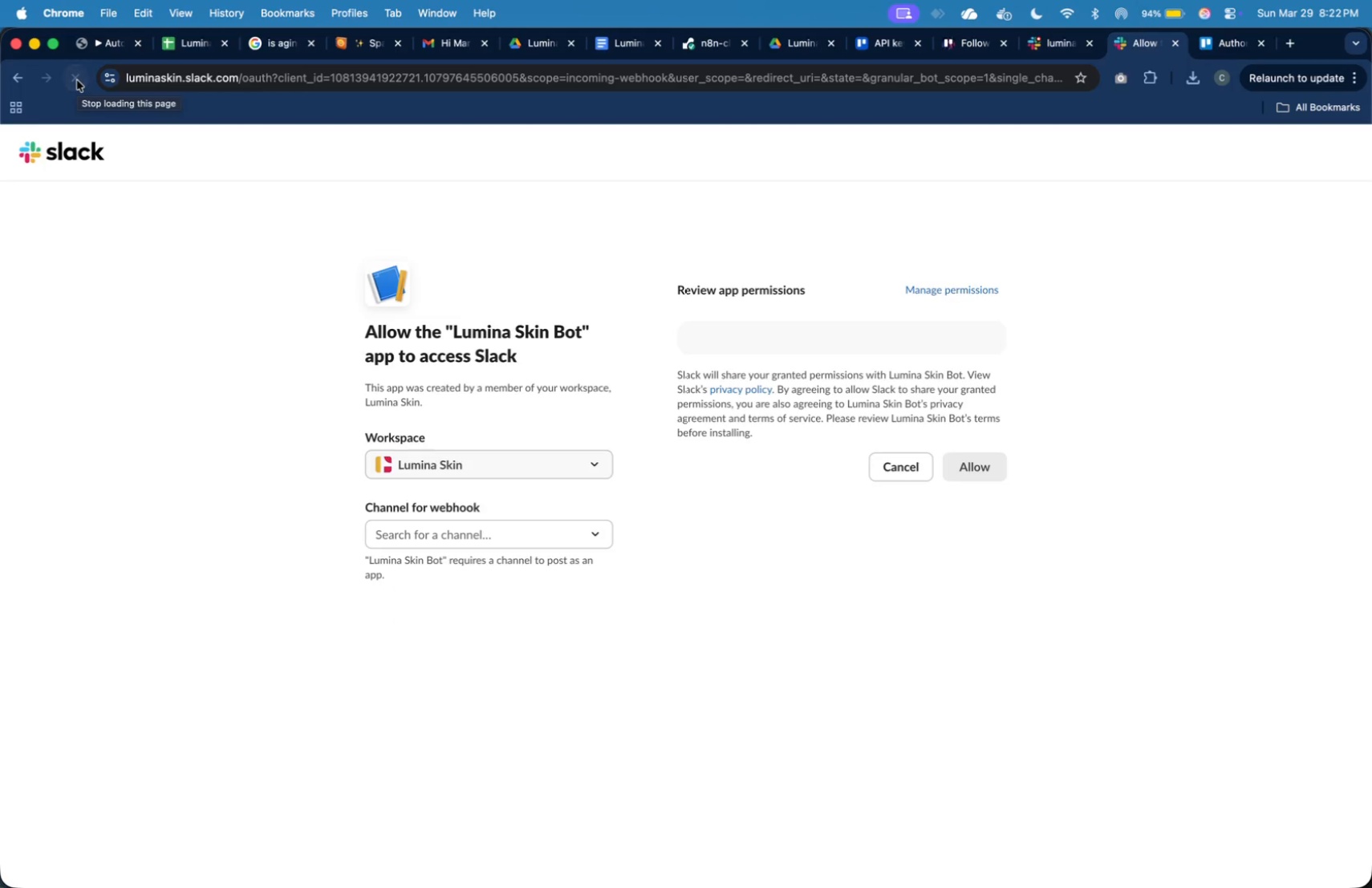 
wait(8.32)
 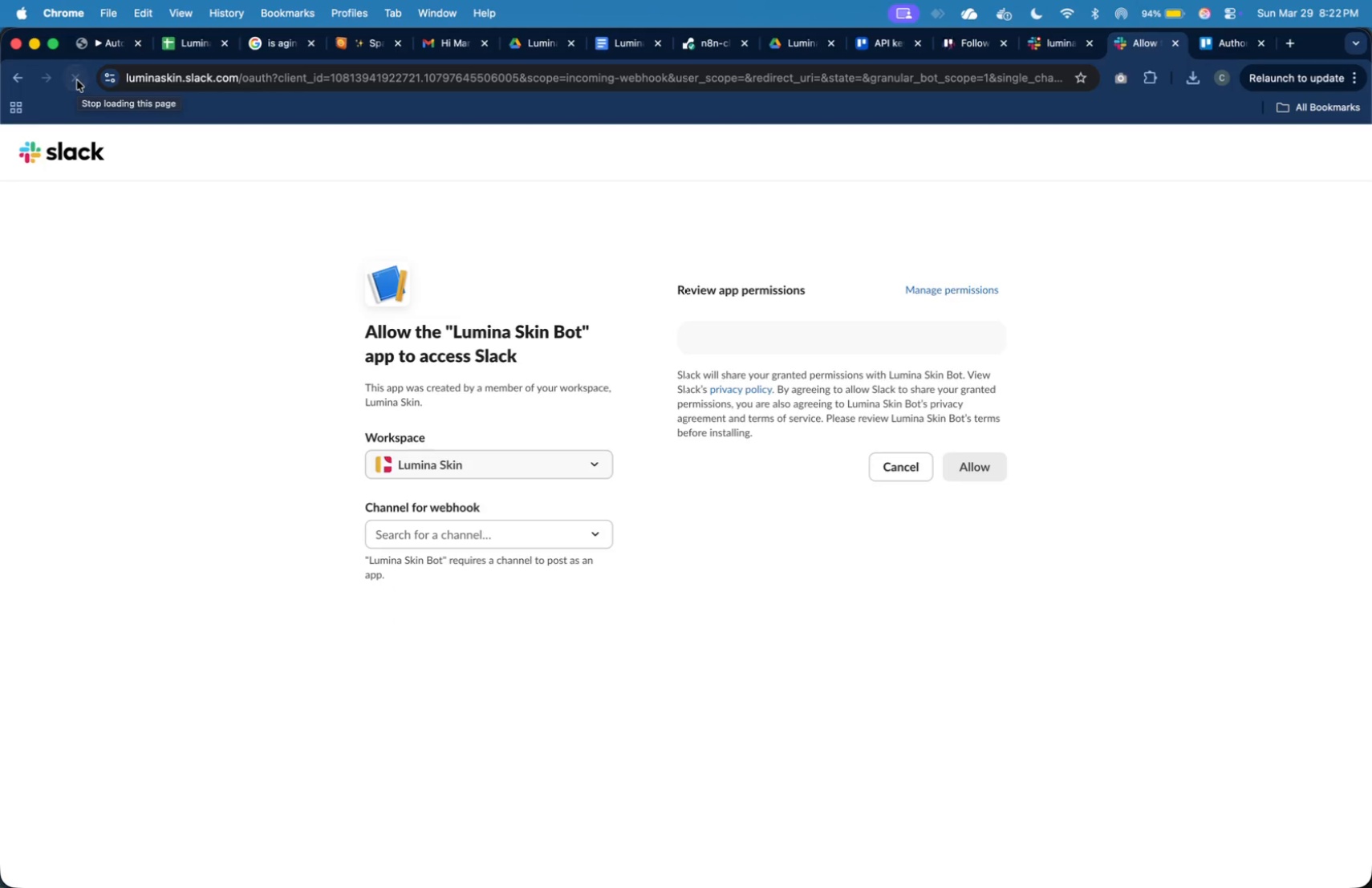 
left_click([542, 533])
 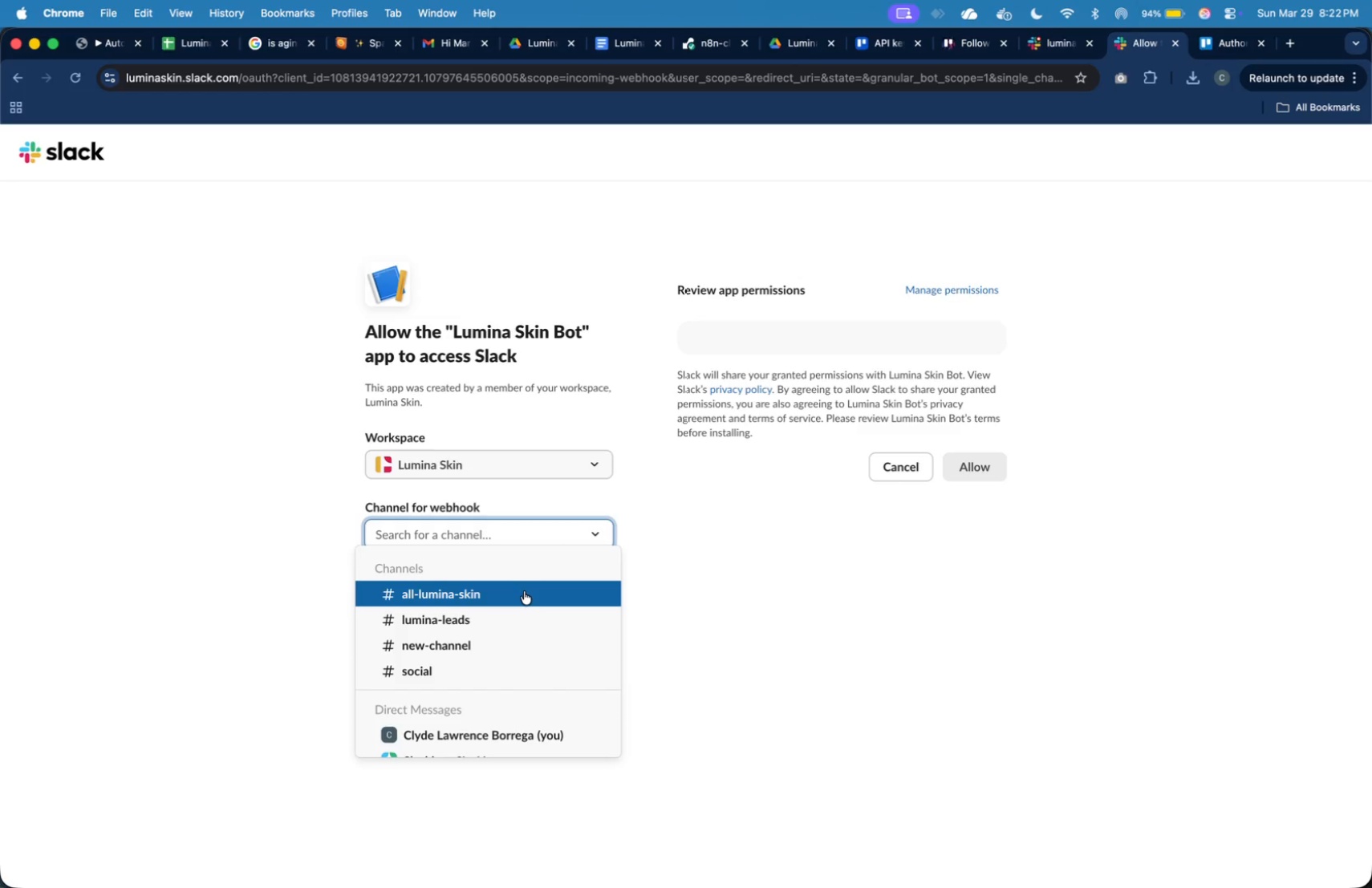 
left_click([517, 606])
 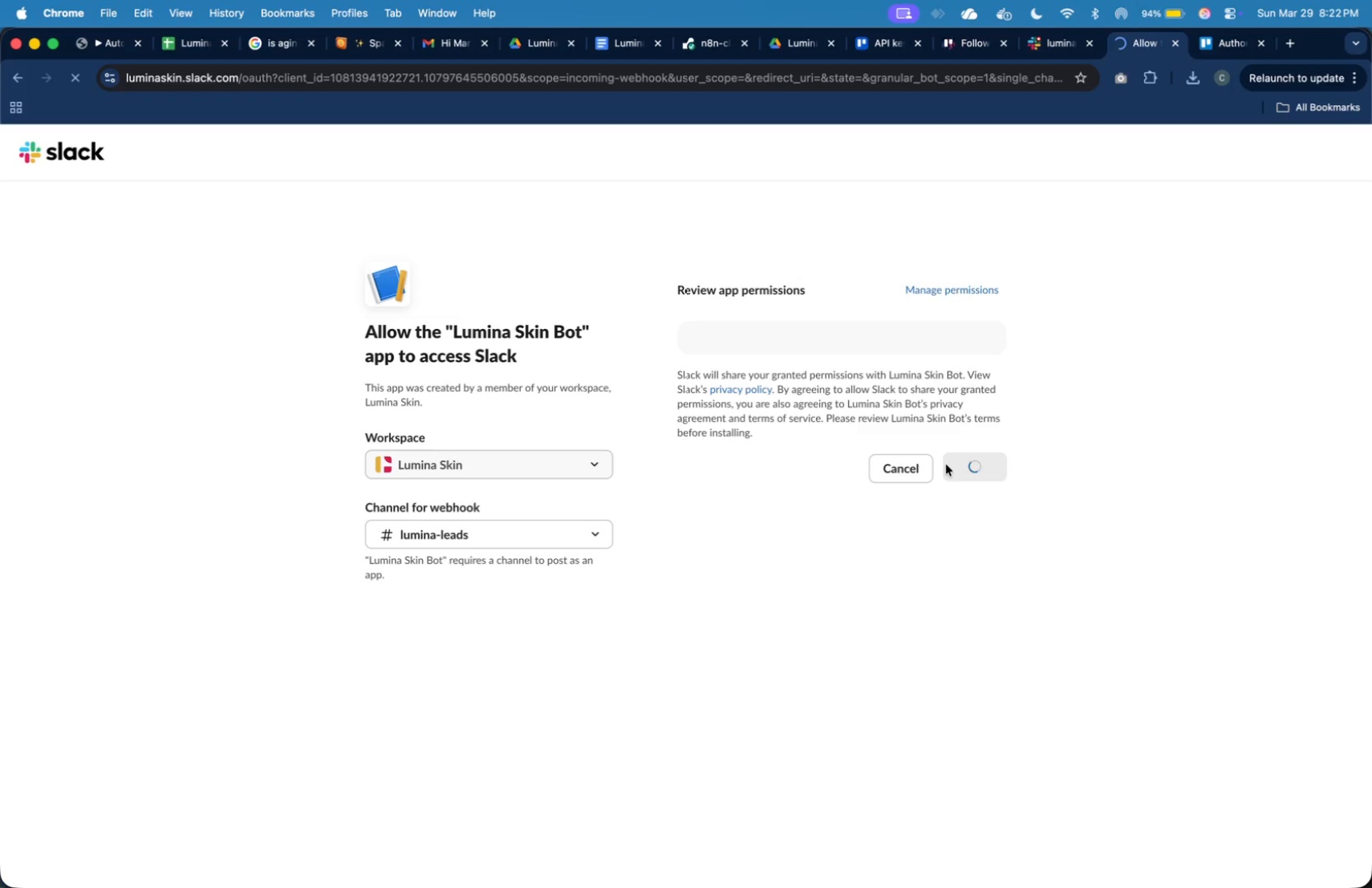 
wait(8.26)
 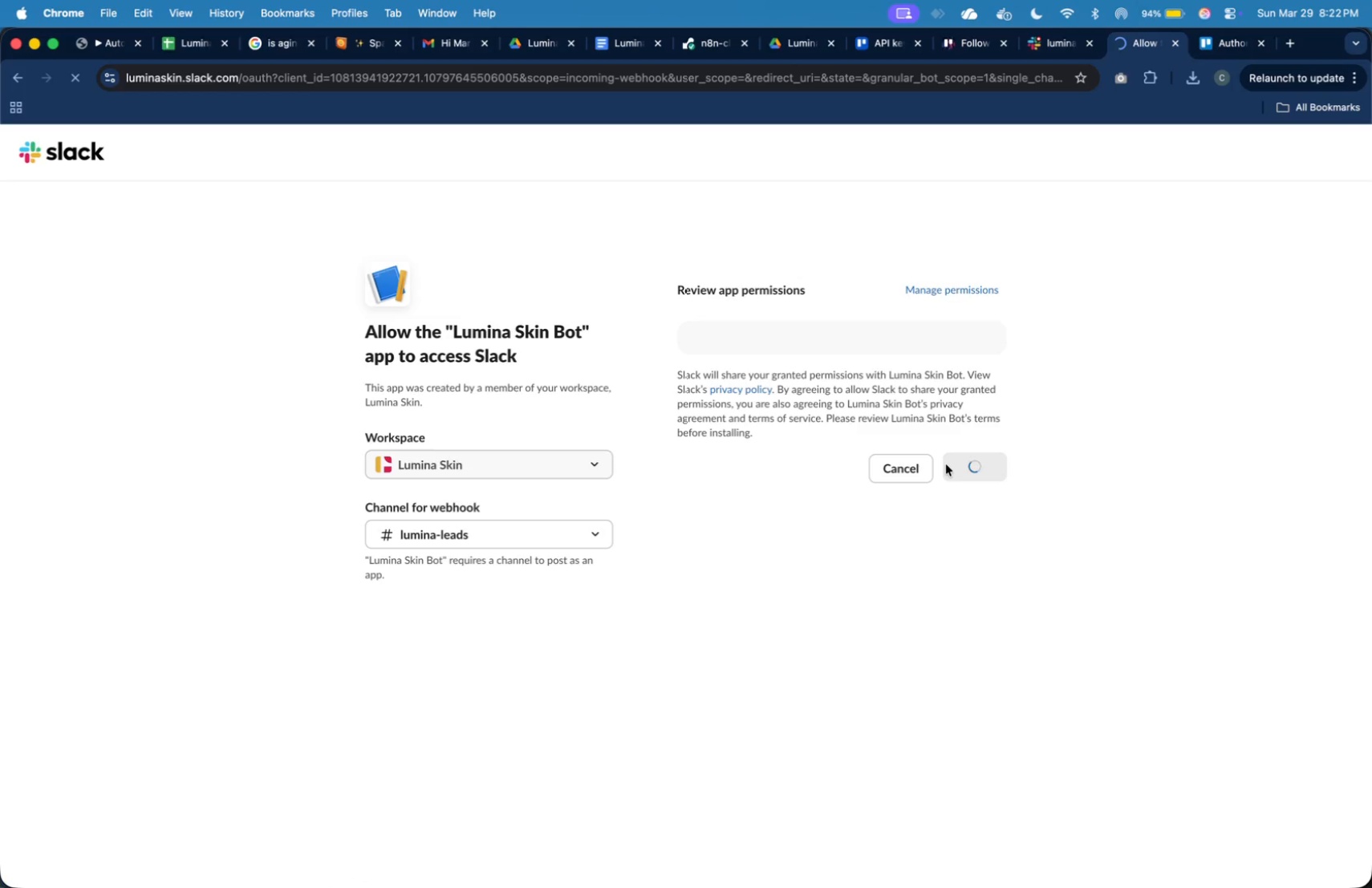 
scroll: coordinate [947, 464], scroll_direction: down, amount: 26.0
 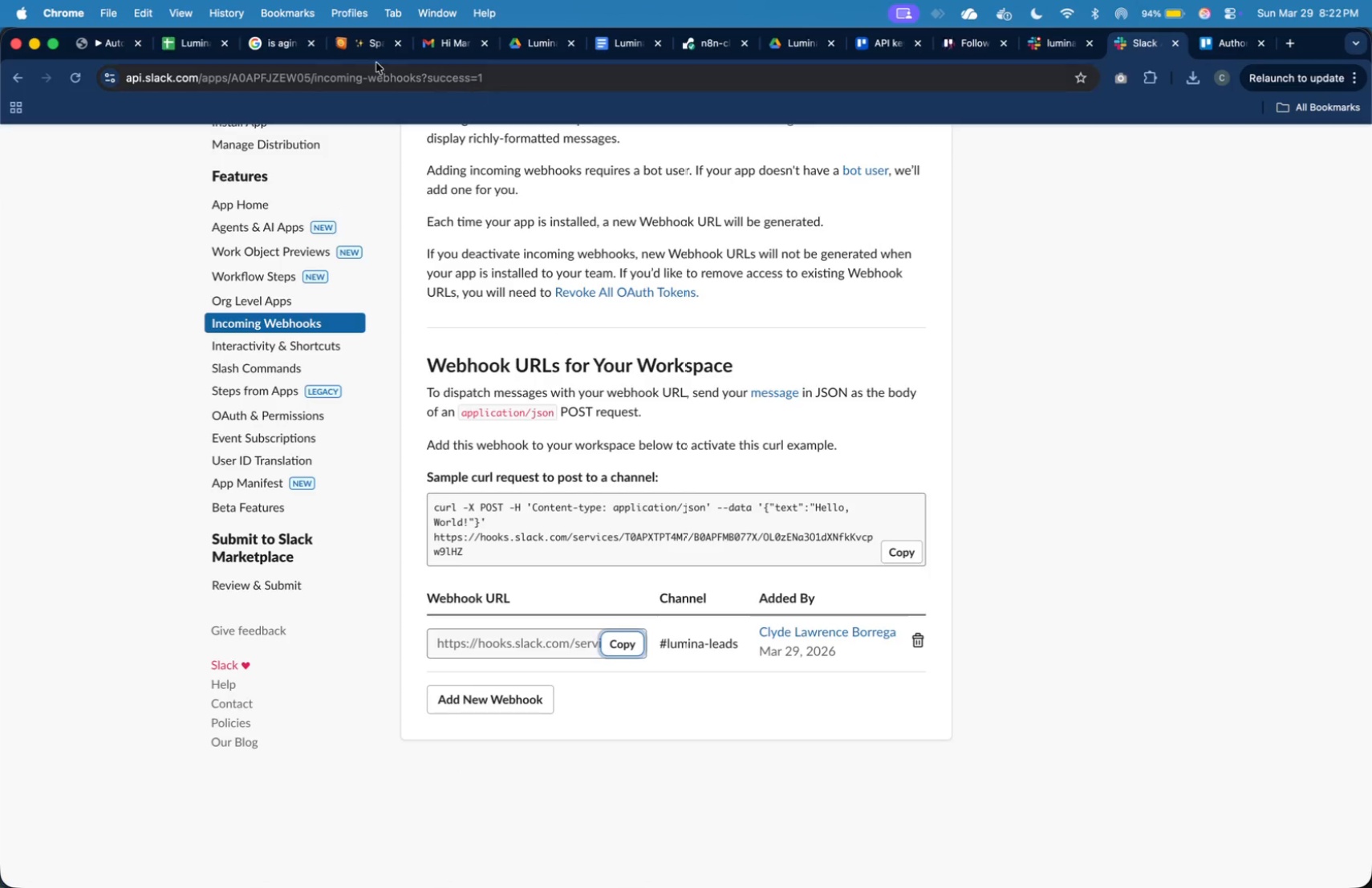 
left_click([109, 49])
 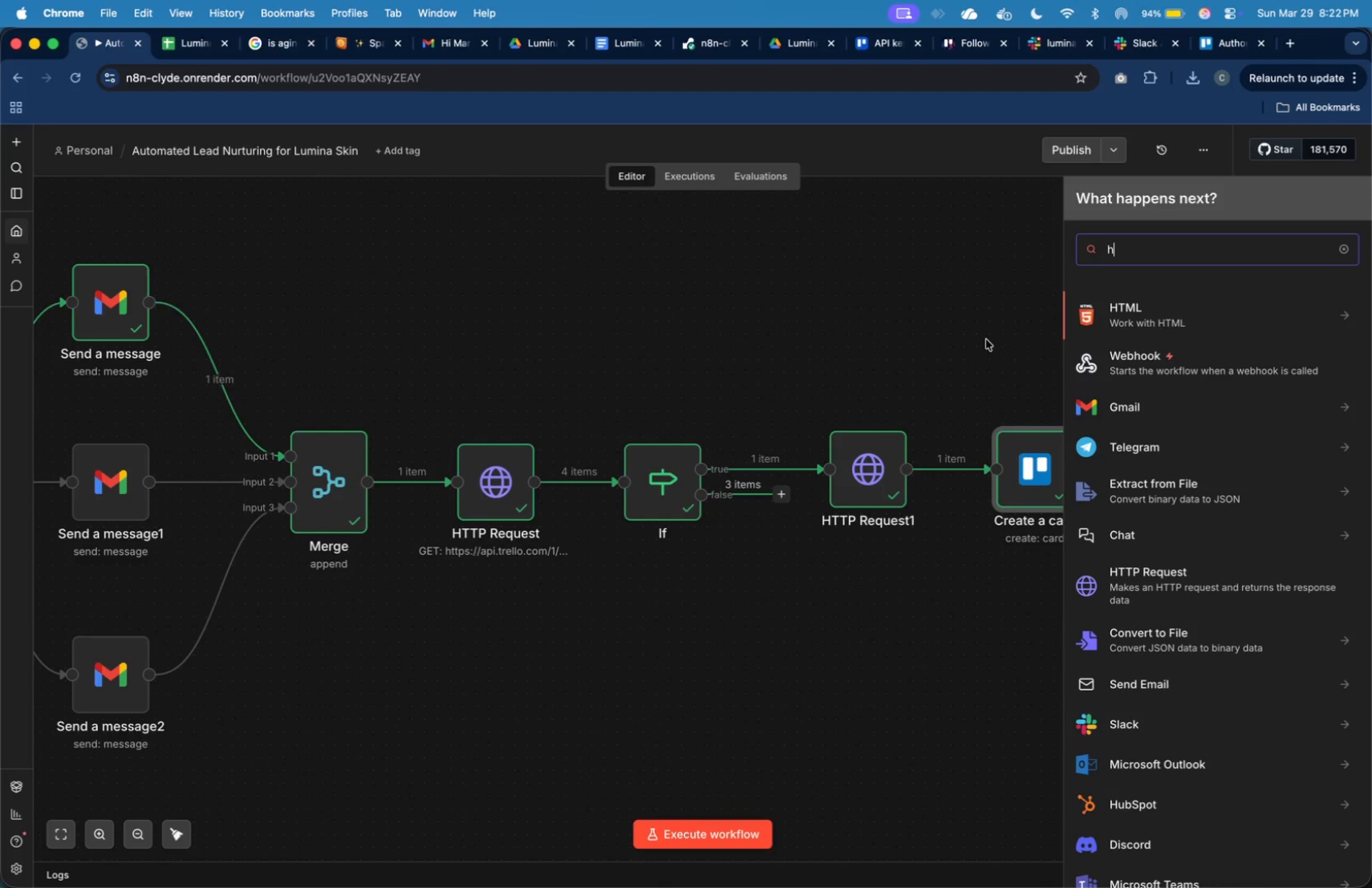 
wait(5.41)
 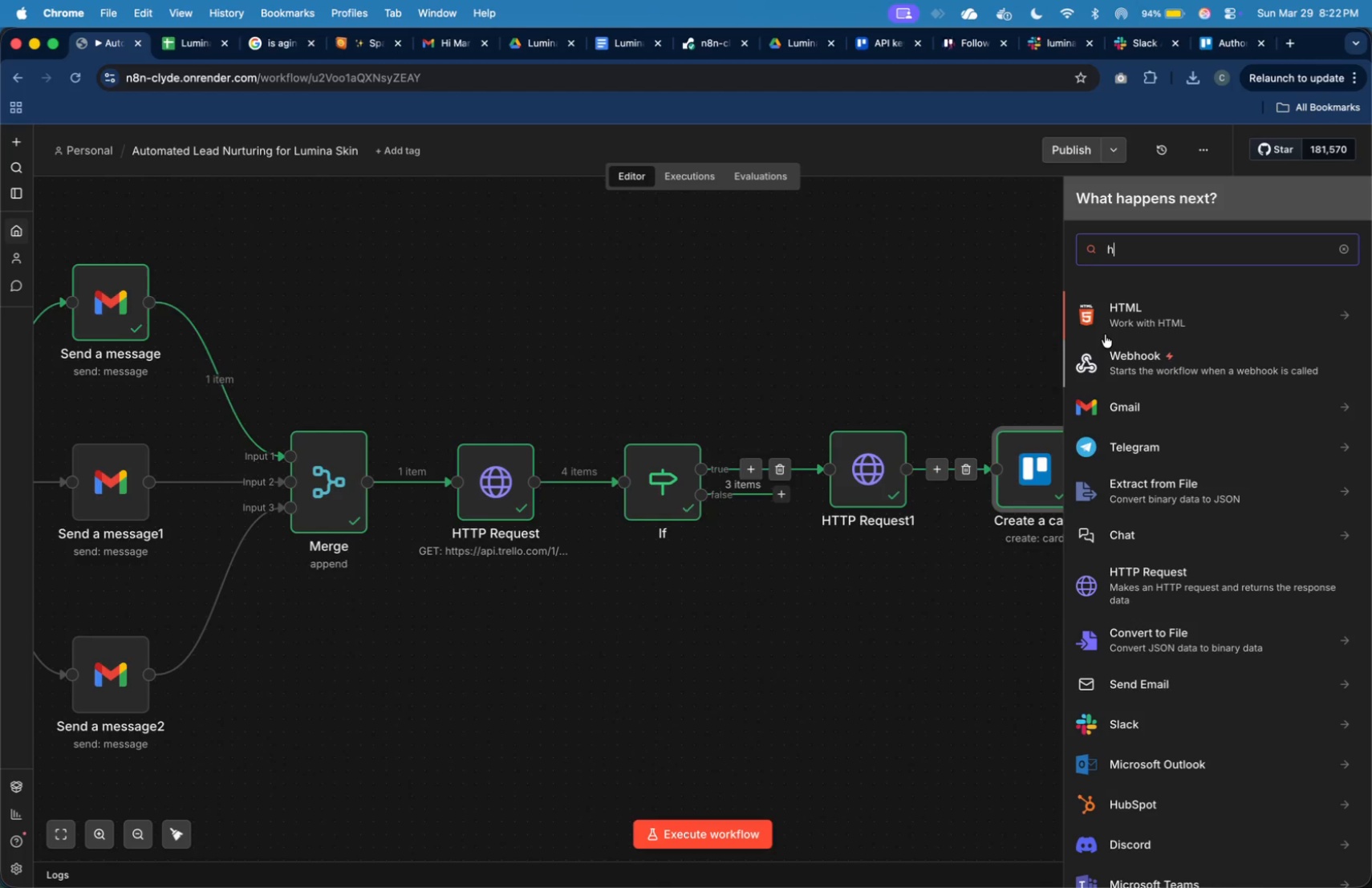 
key(Backspace)
 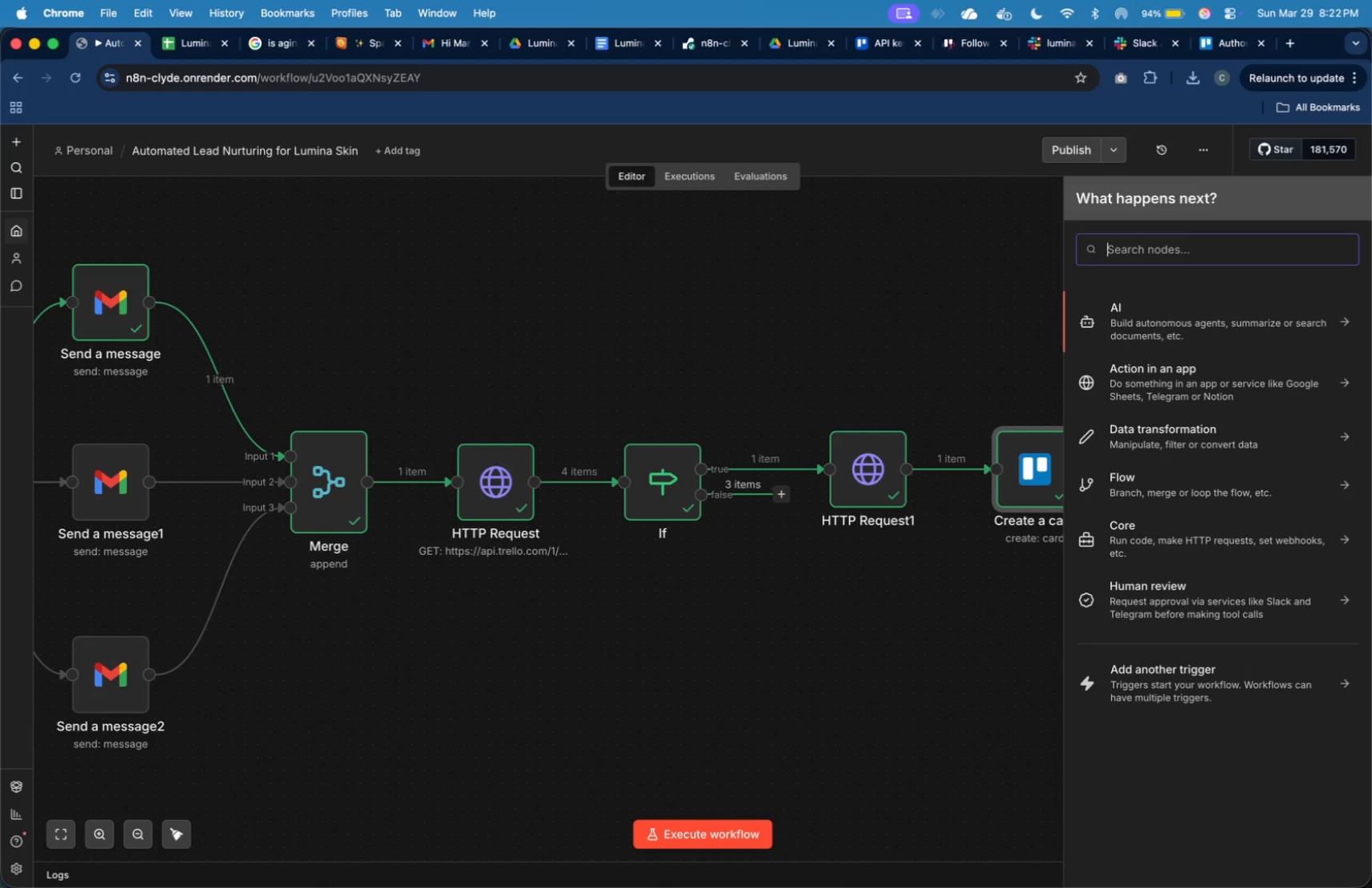 
key(Backspace)
 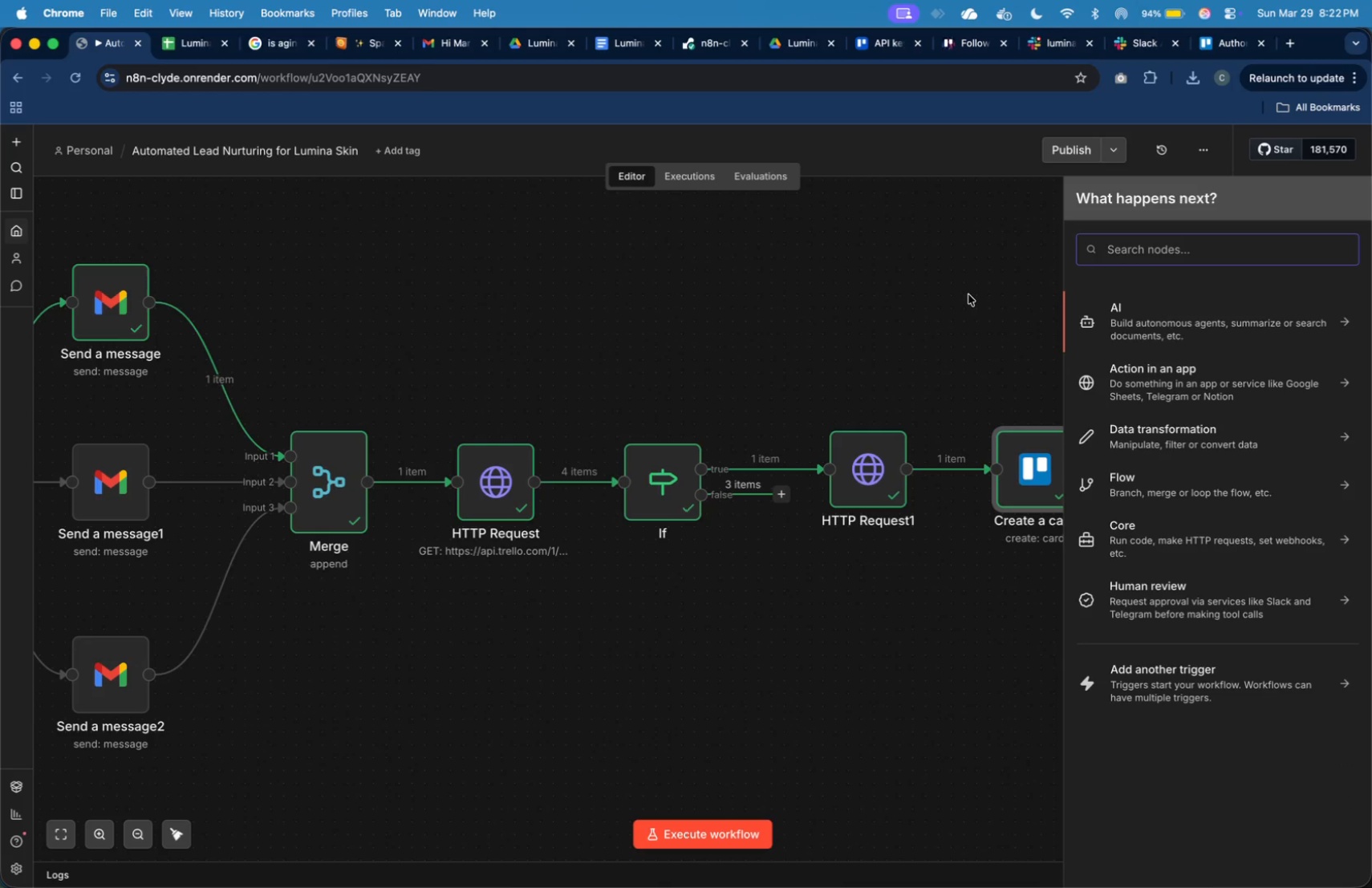 
left_click([964, 298])
 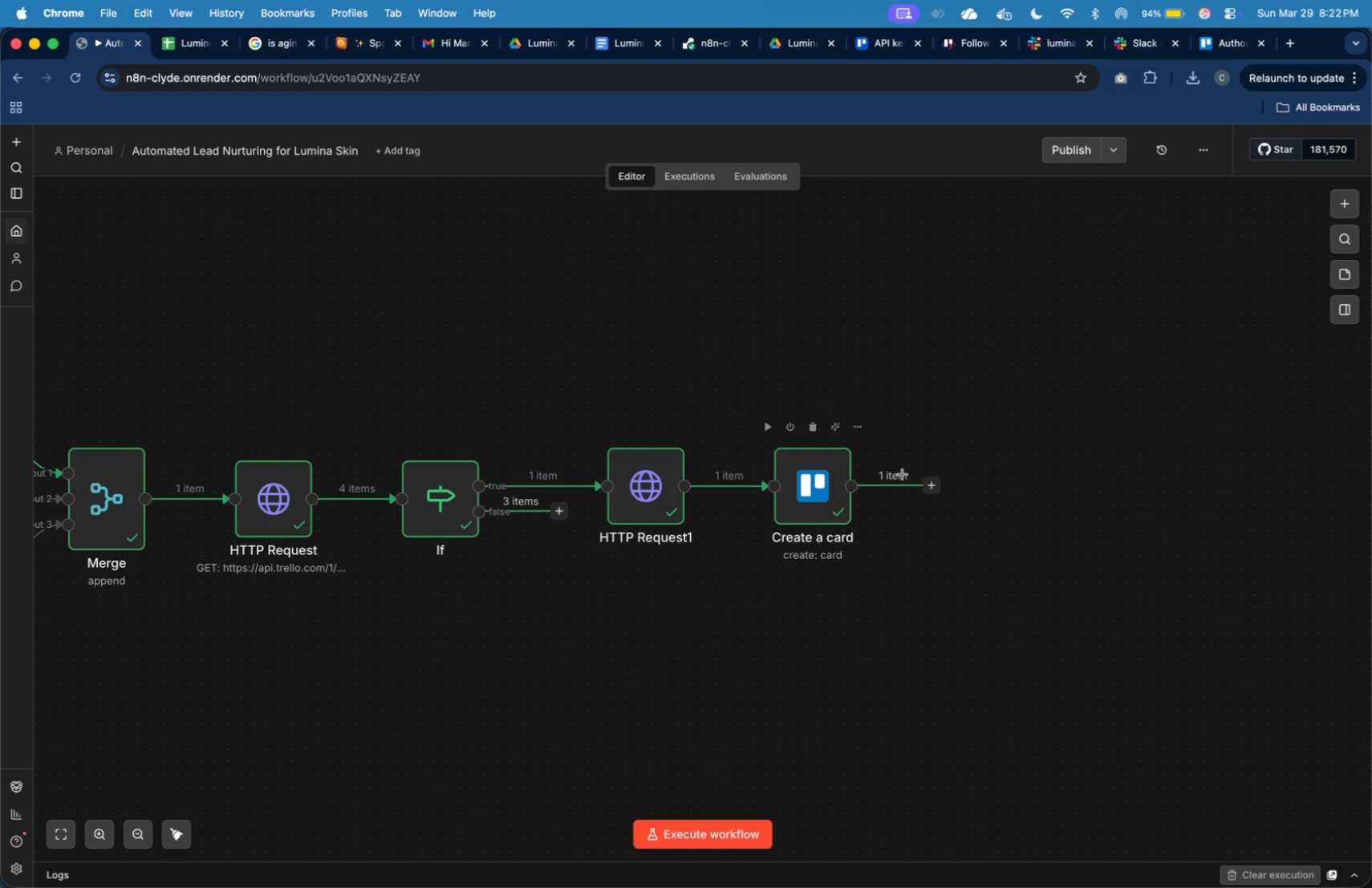 
left_click([927, 485])
 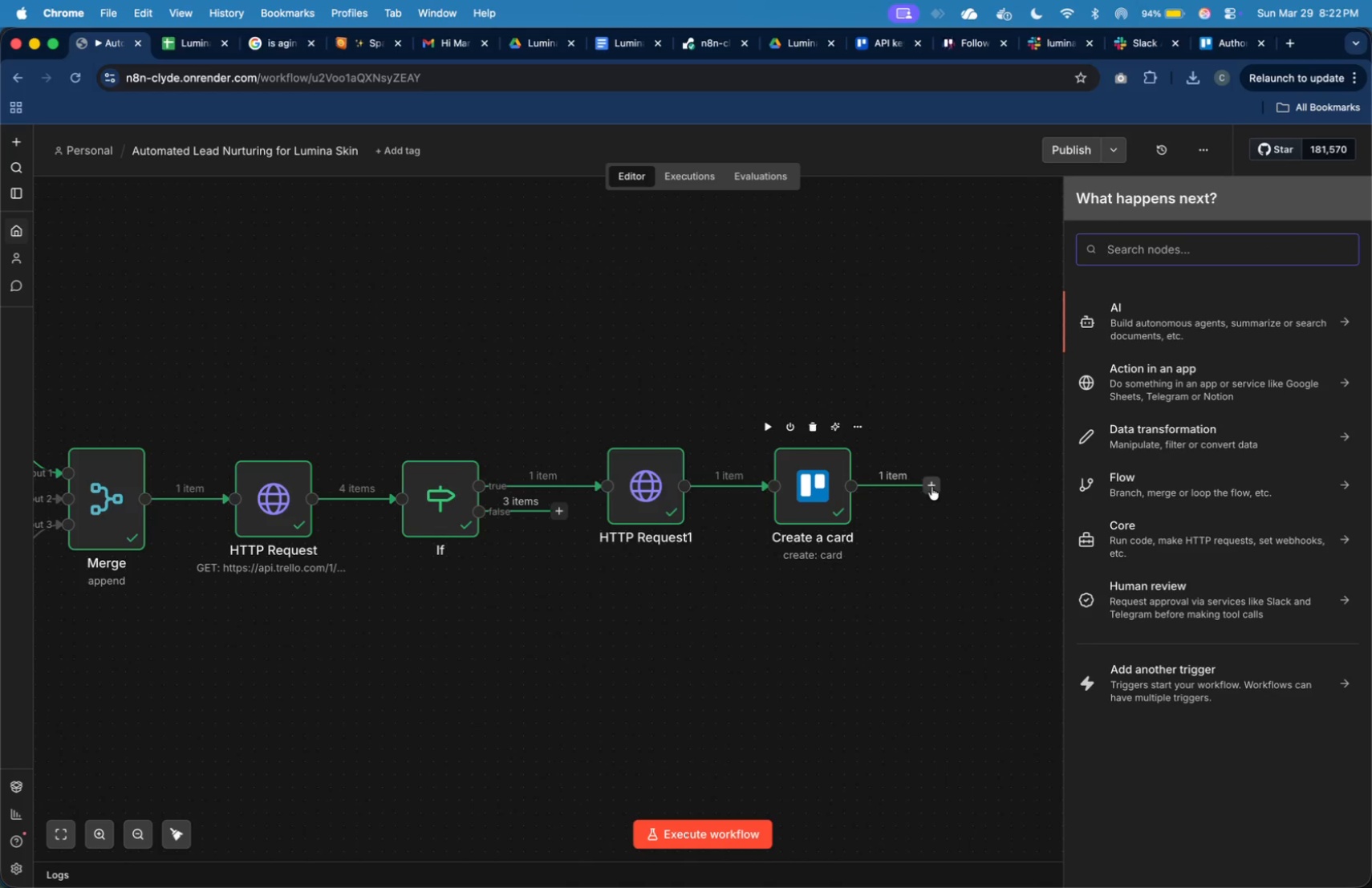 
type(htt)
 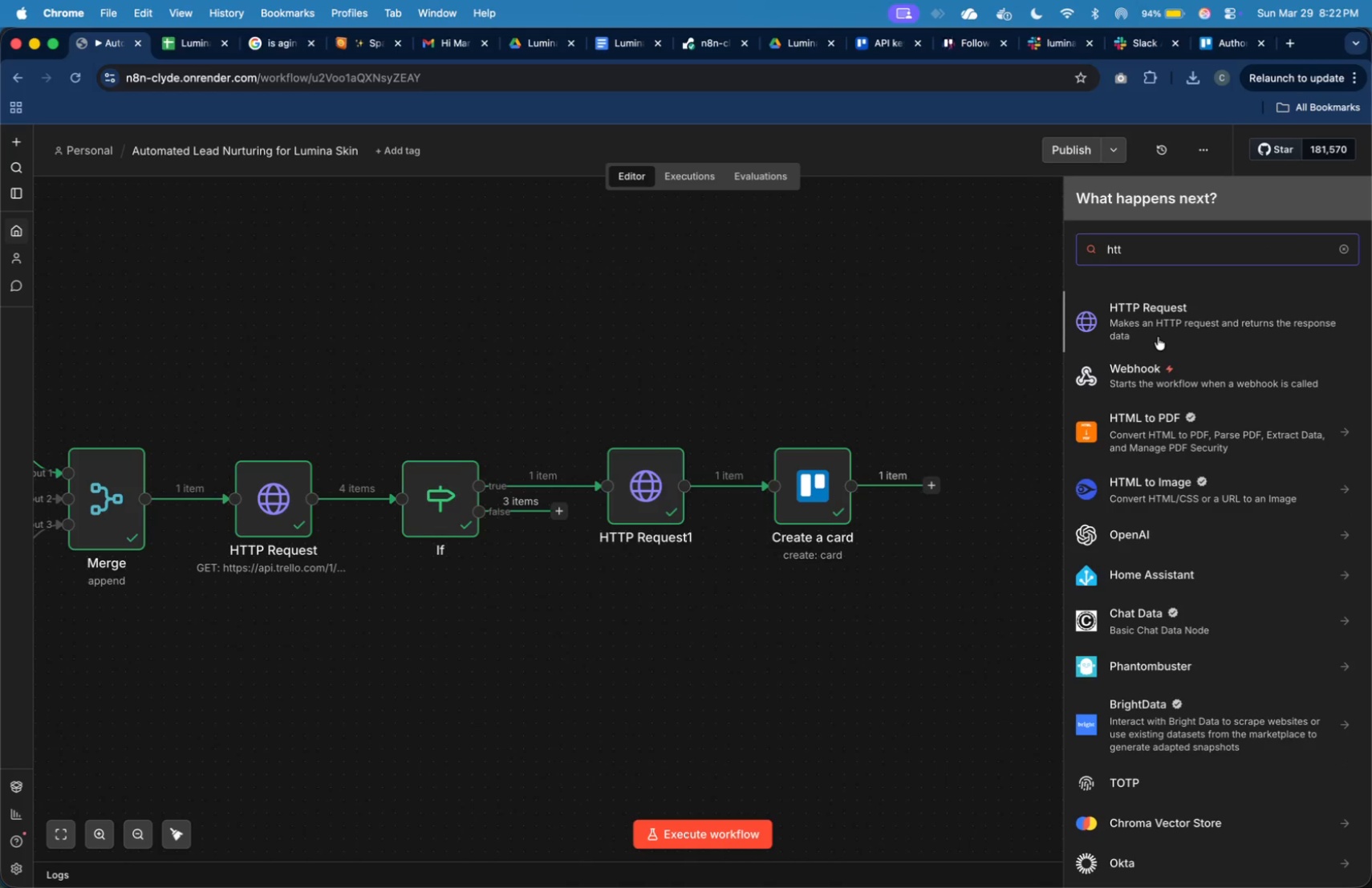 
left_click([1158, 335])
 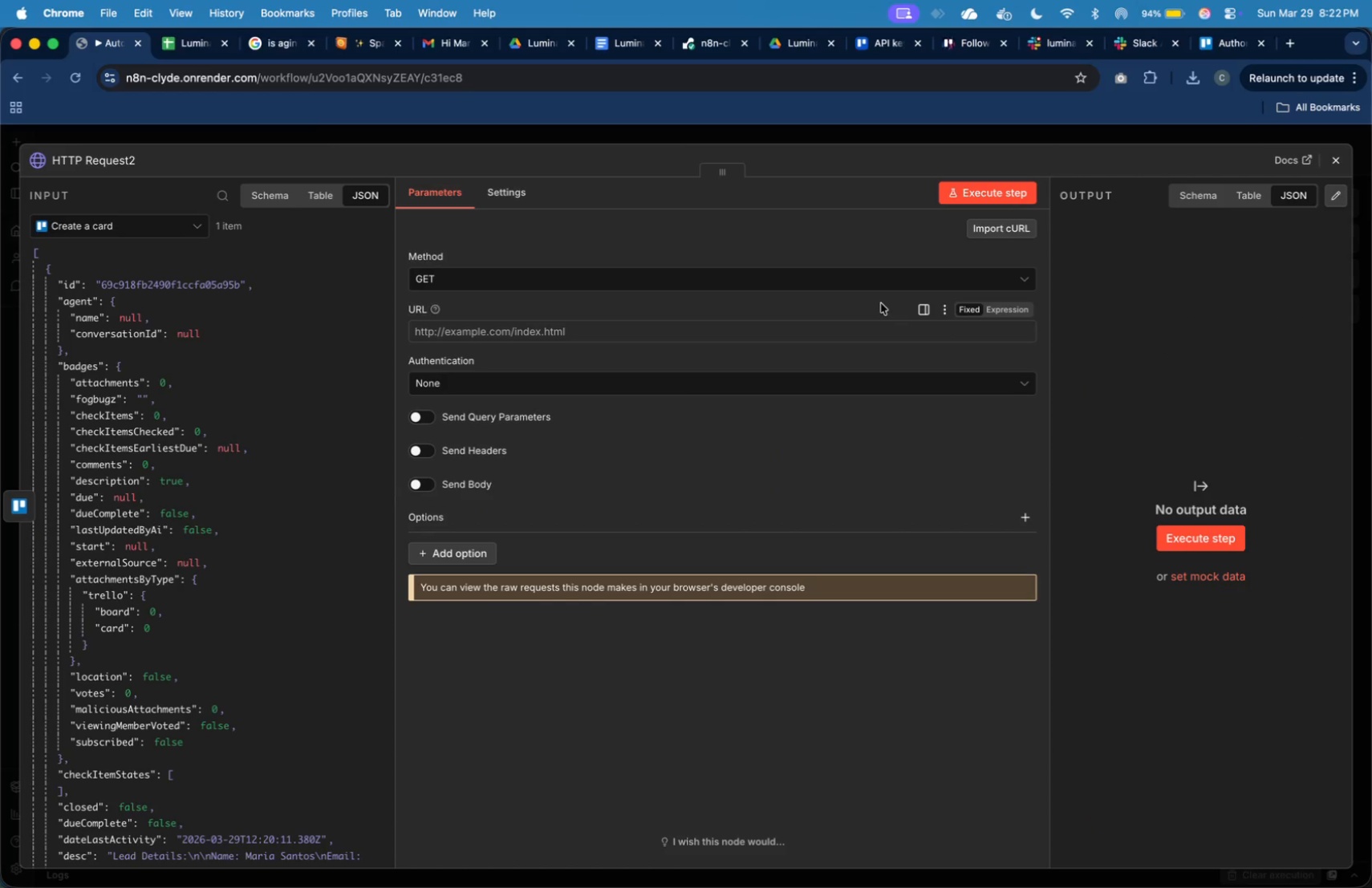 
left_click([877, 289])
 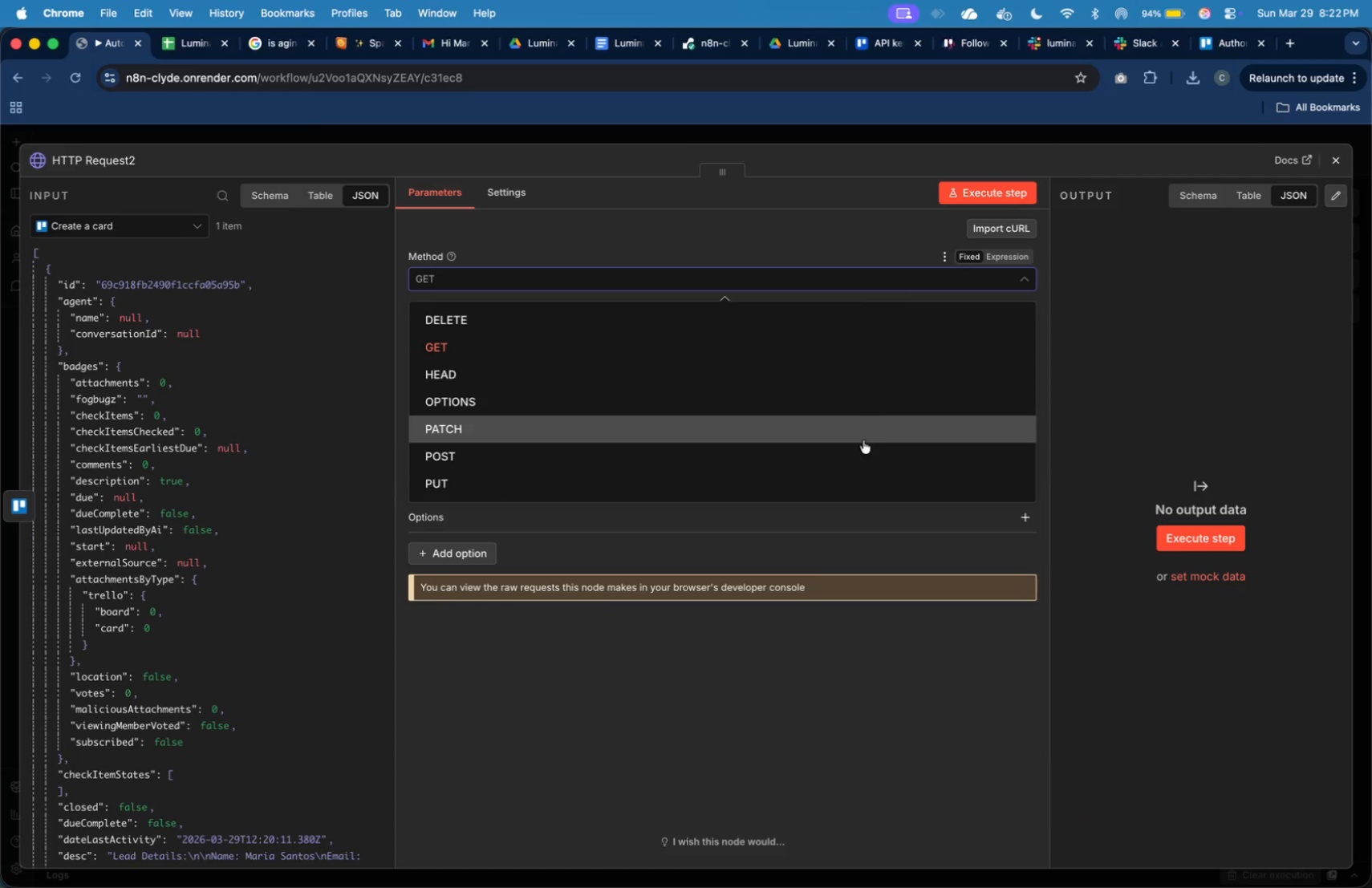 
left_click([865, 448])
 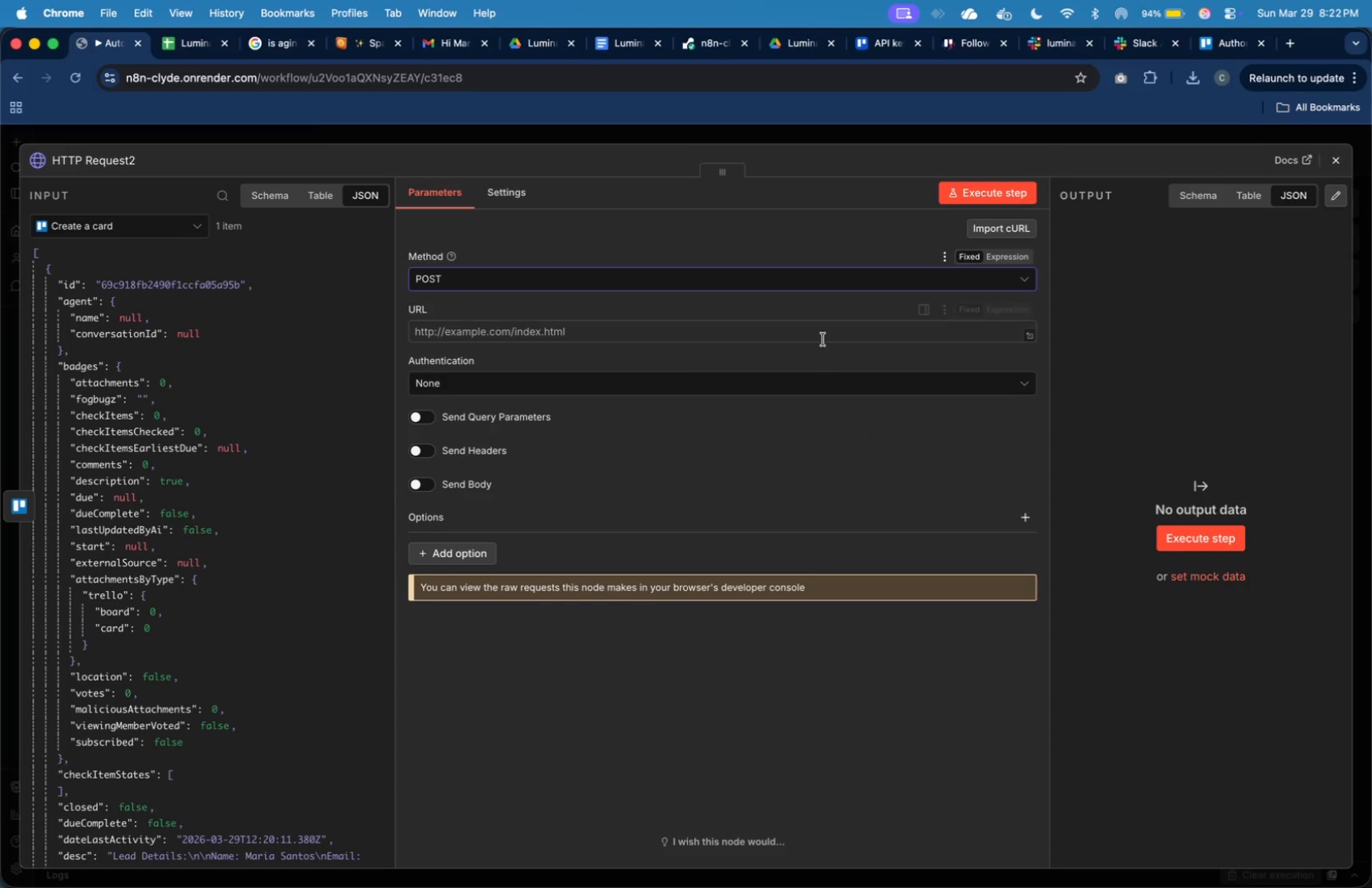 
left_click([823, 337])
 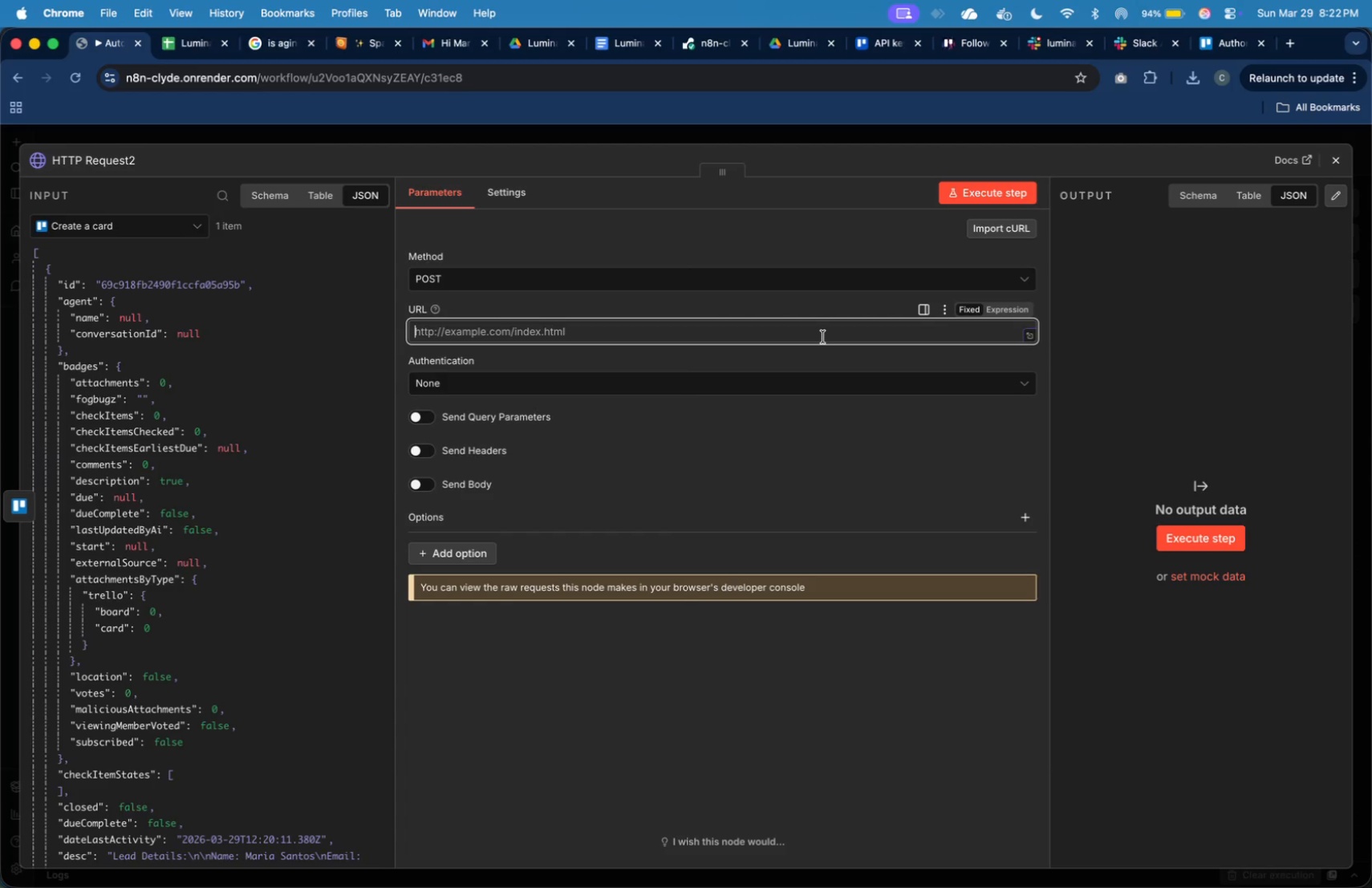 
key(Meta+V)
 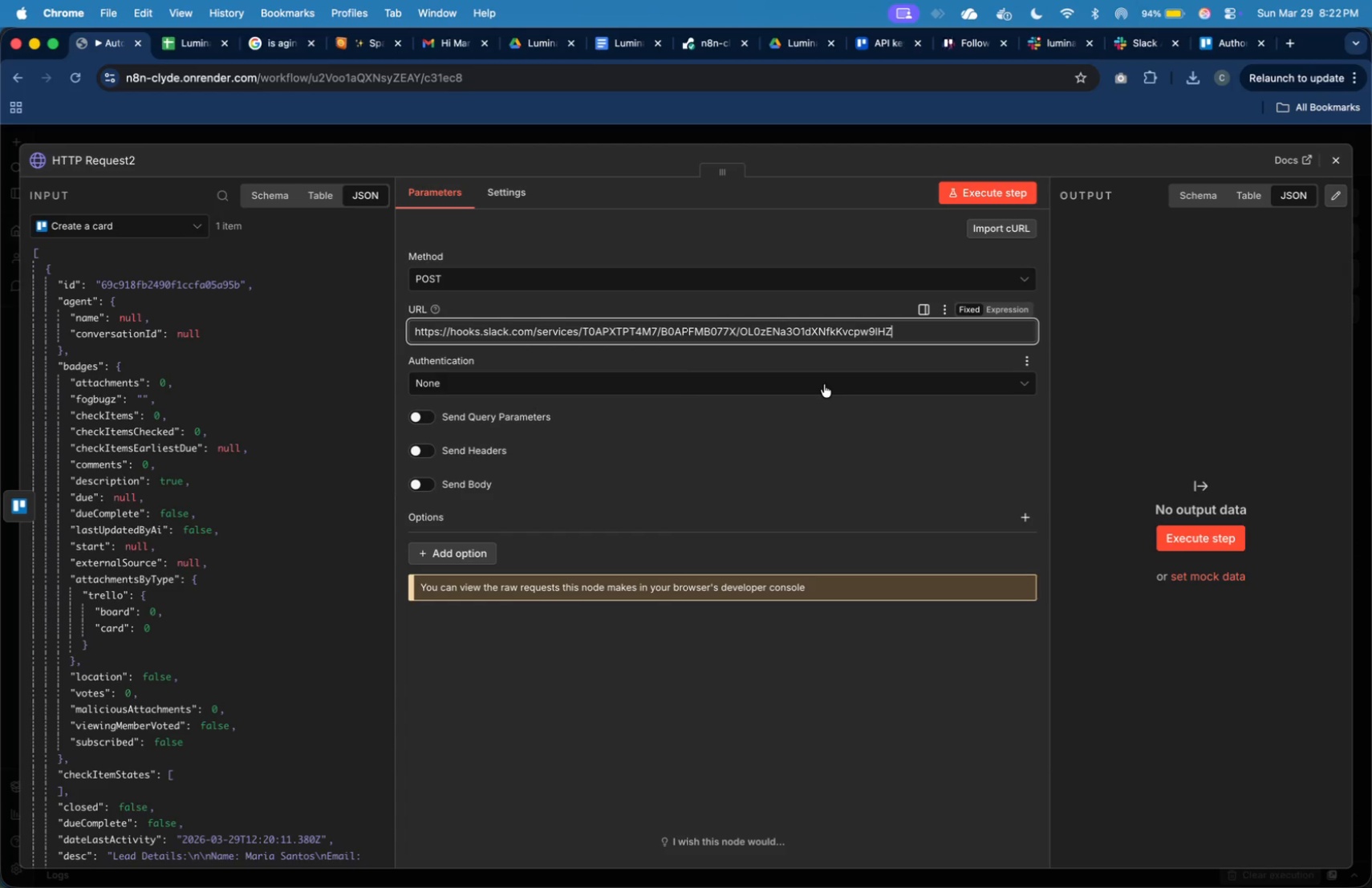 
left_click([824, 384])
 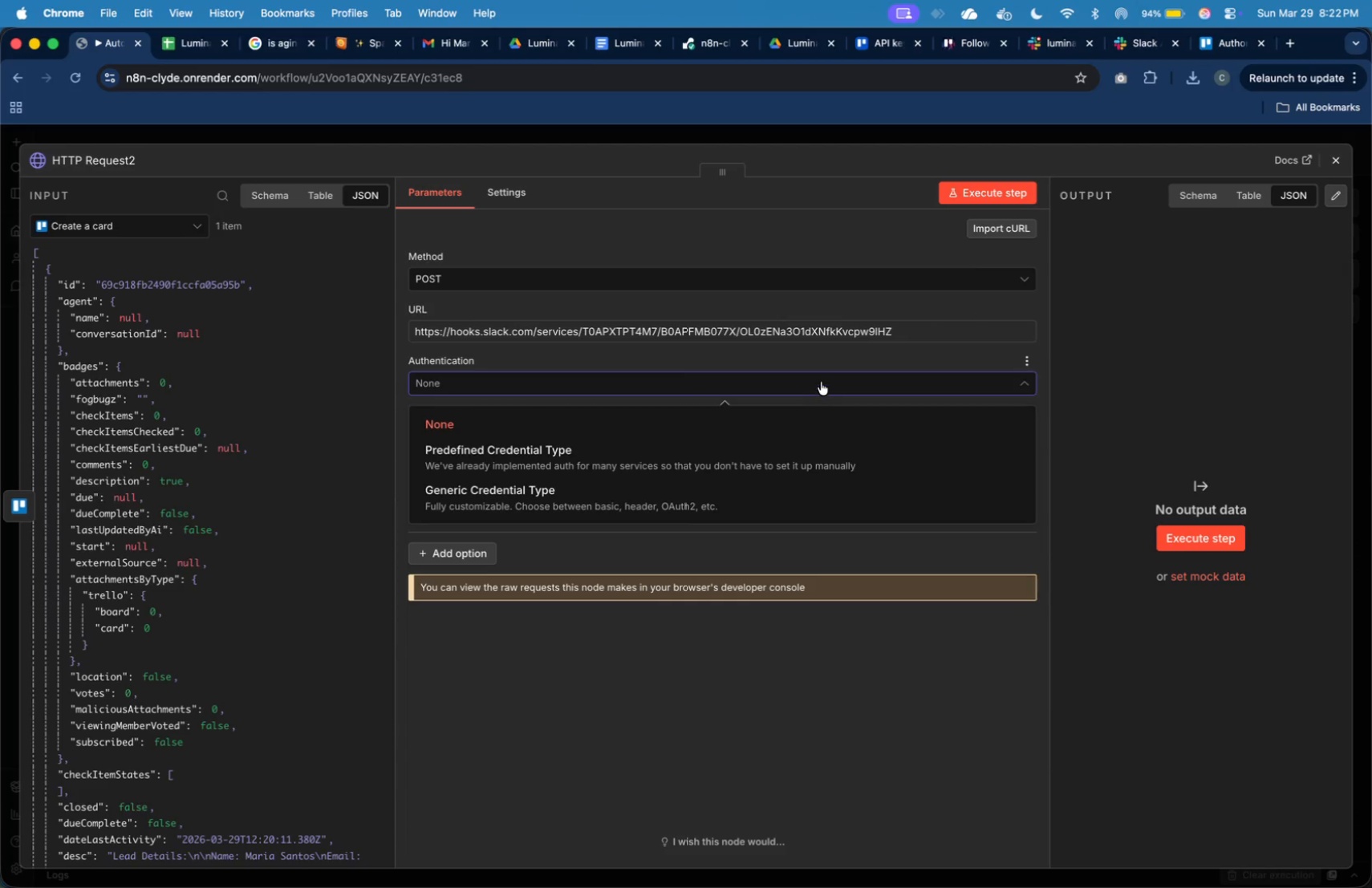 
left_click([821, 379])
 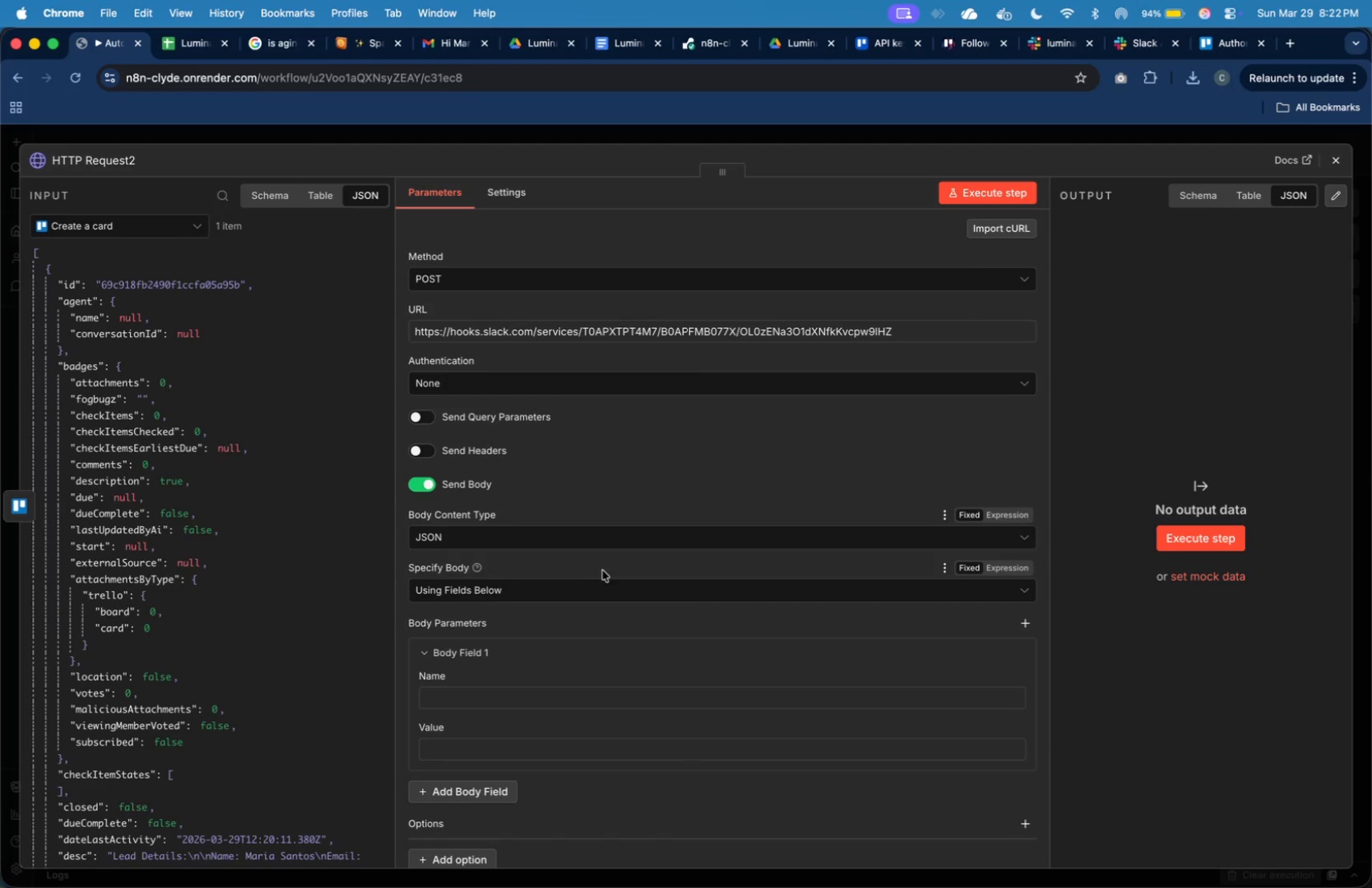 
left_click([616, 591])
 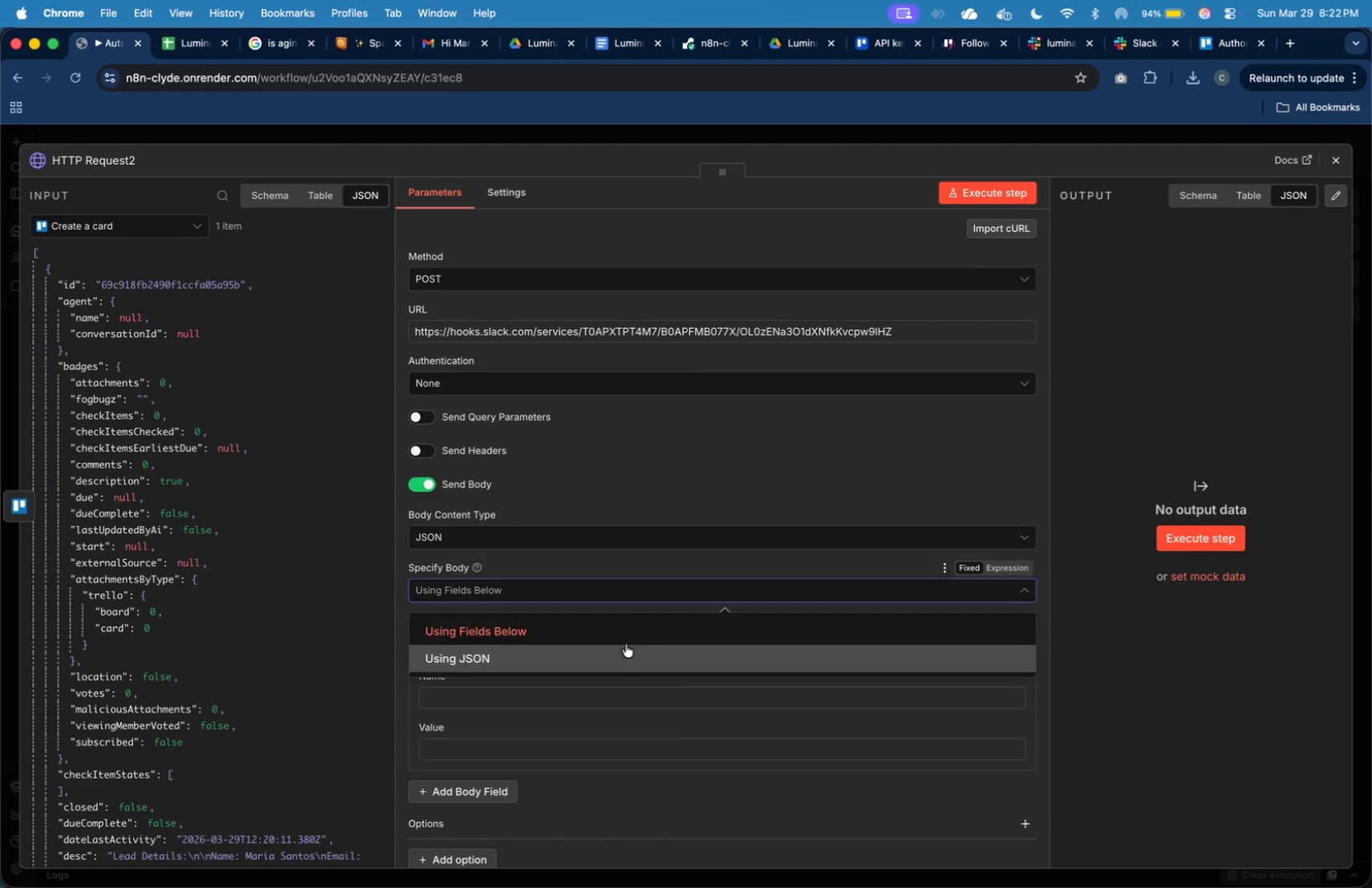 
left_click([626, 646])
 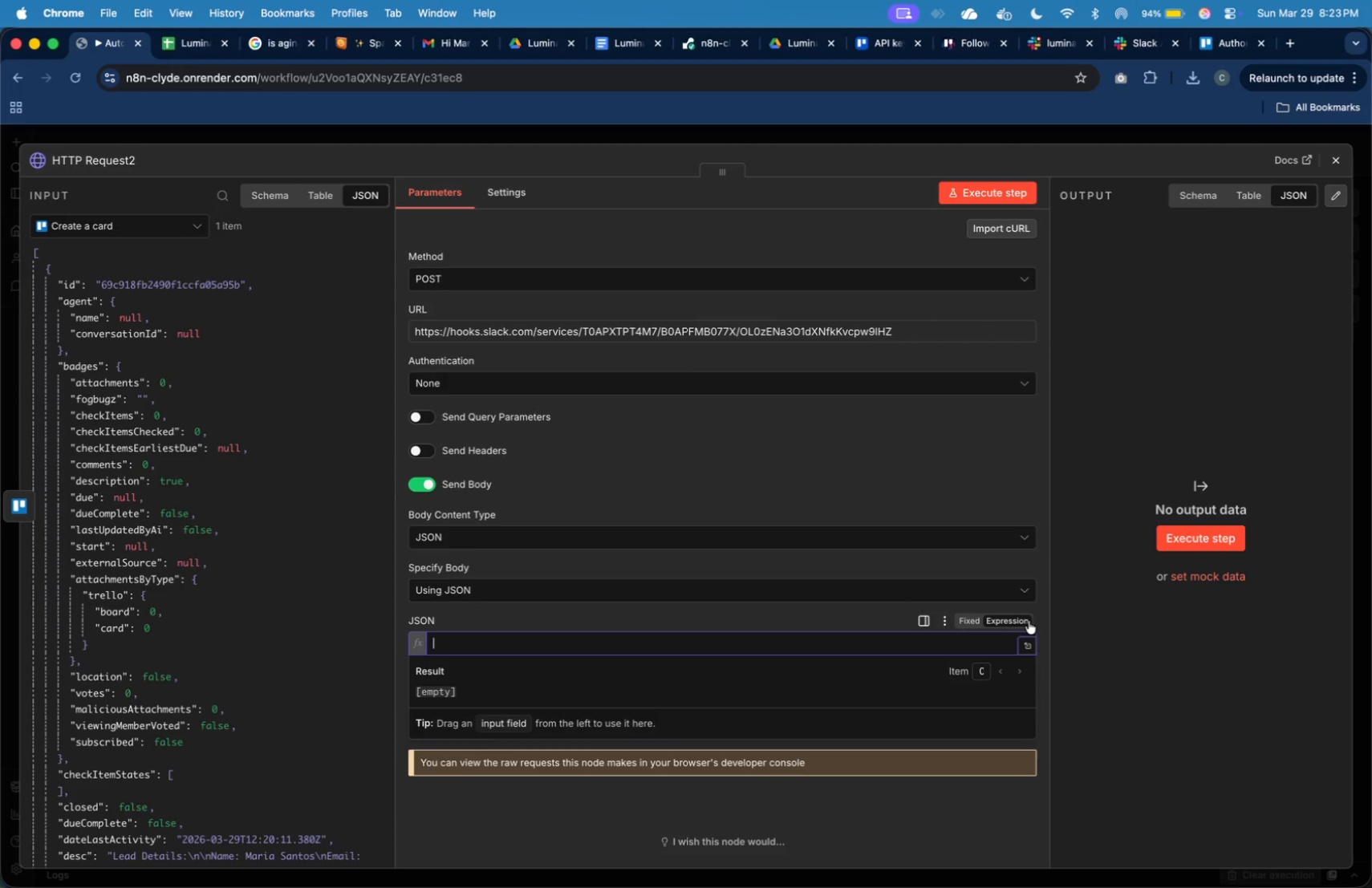 
wait(24.19)
 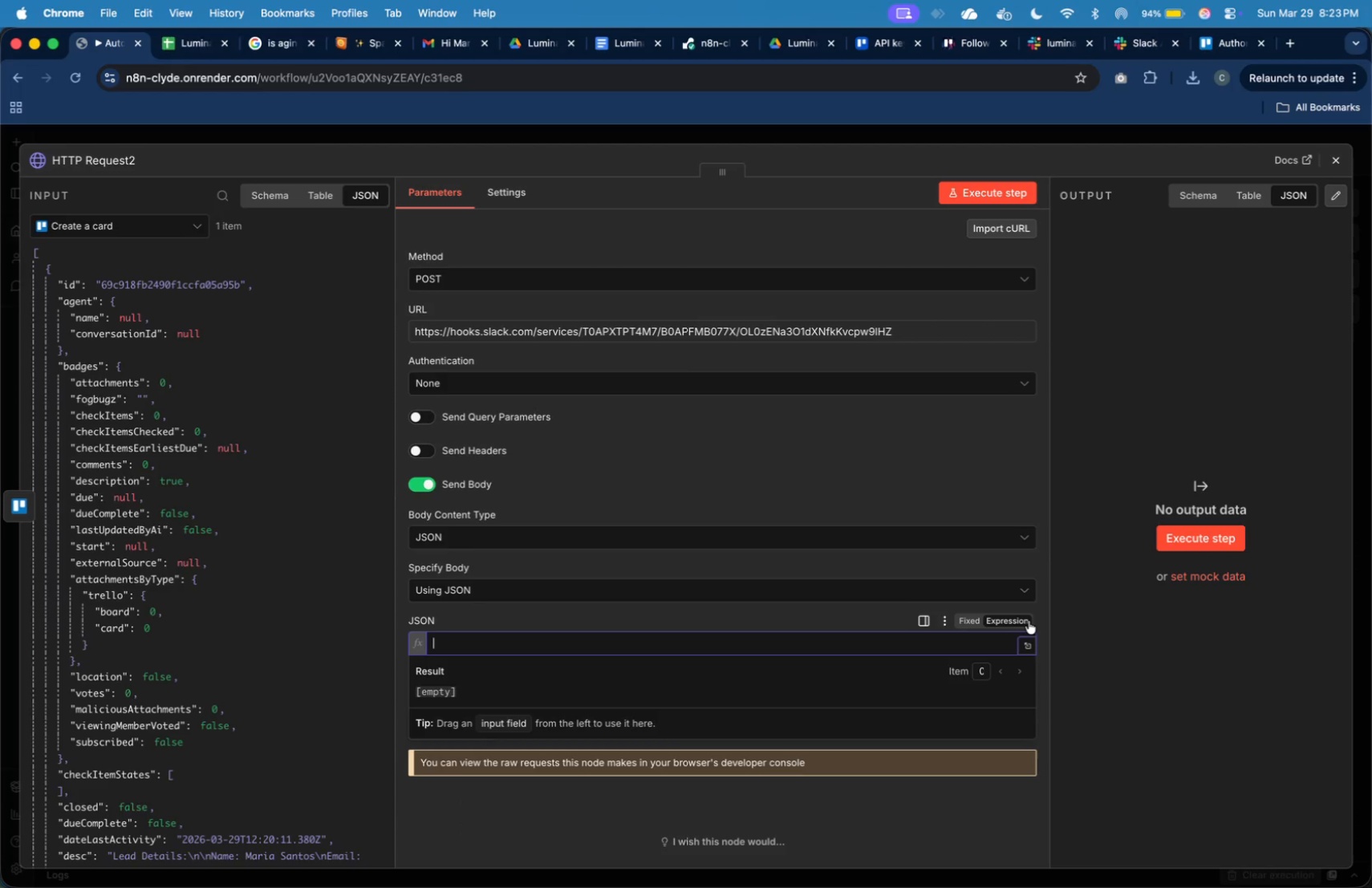 
left_click([378, 45])
 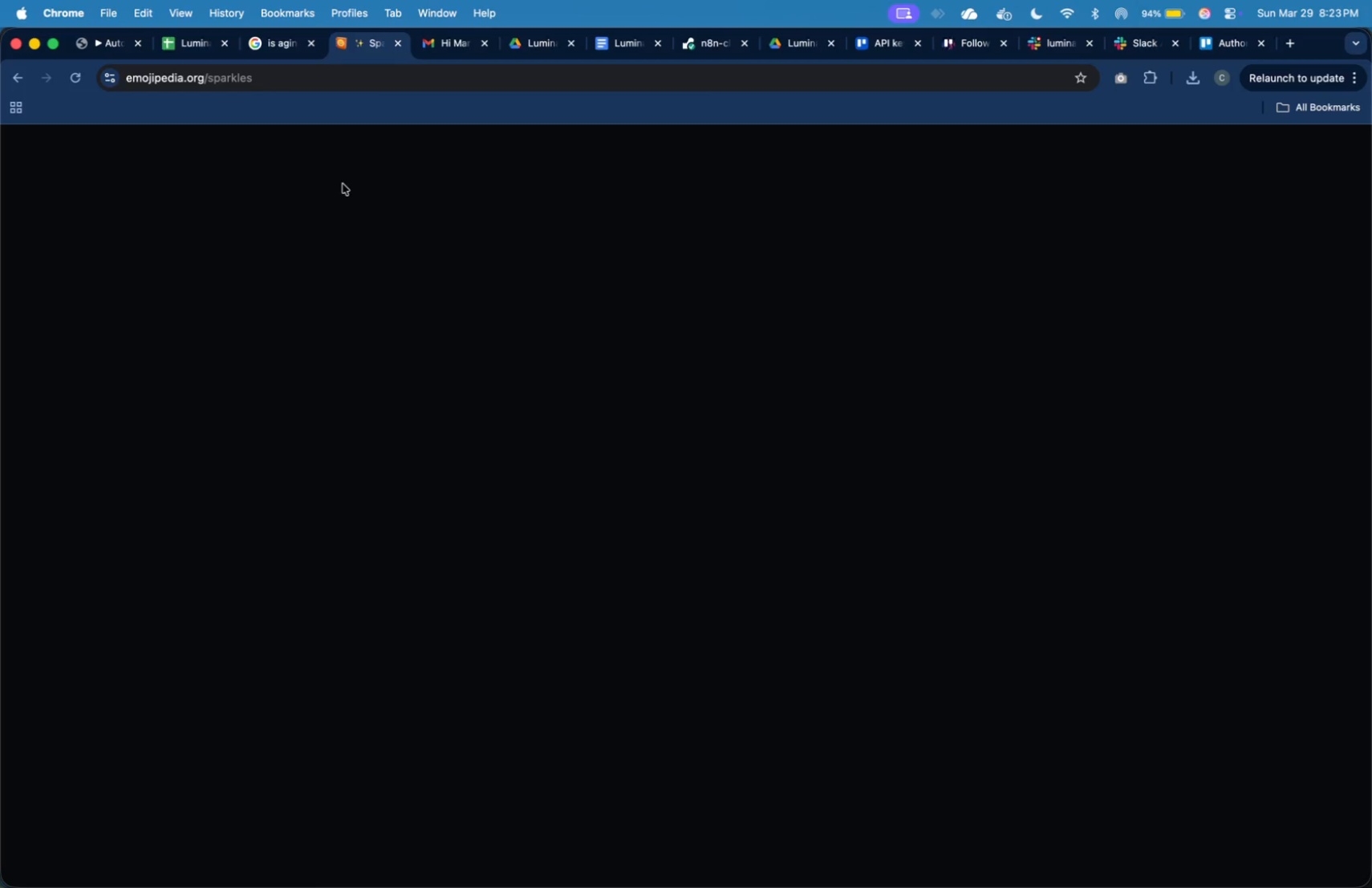 
mouse_move([384, 105])
 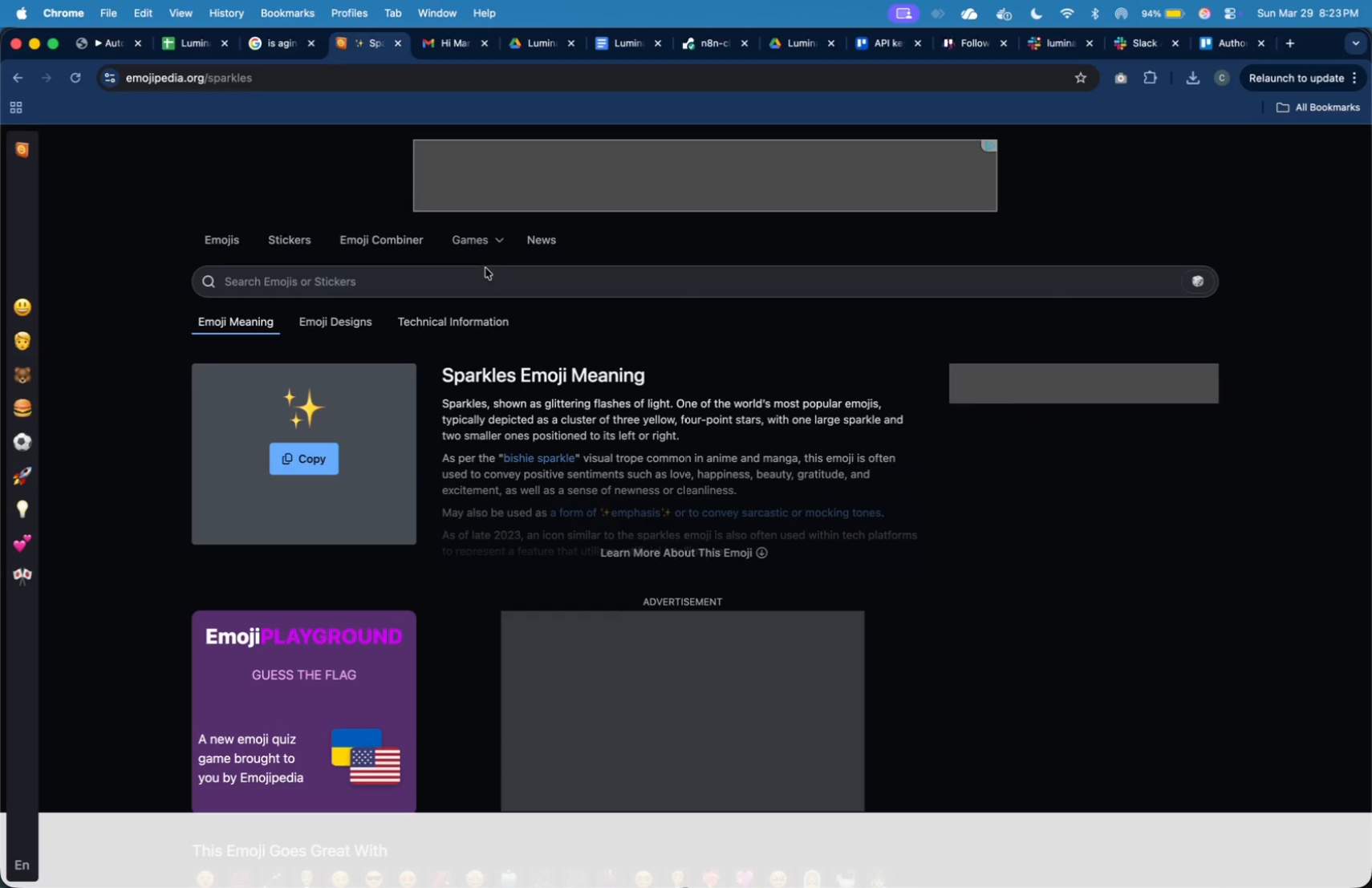 
left_click([491, 280])
 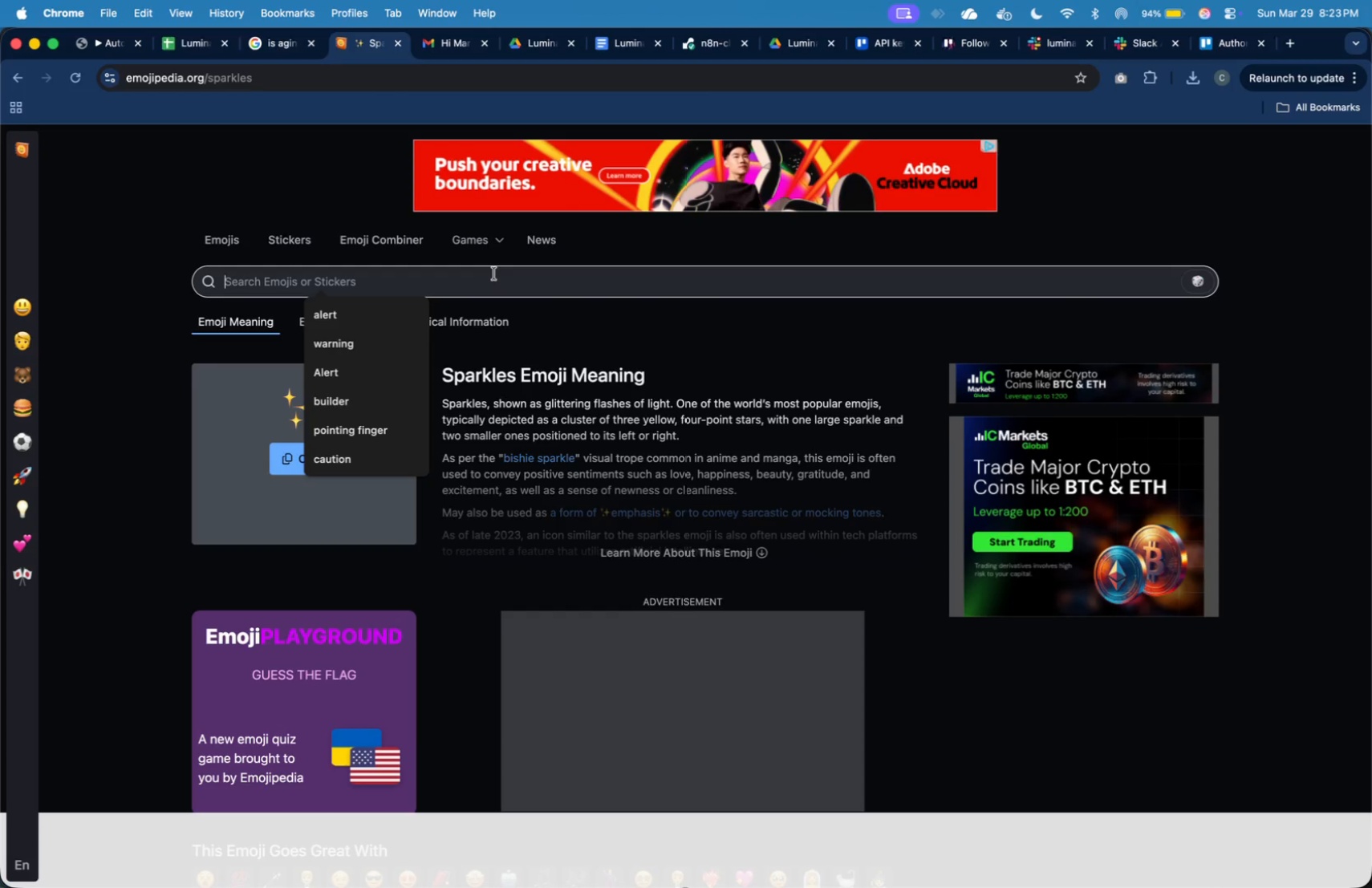 
type(lotion)
 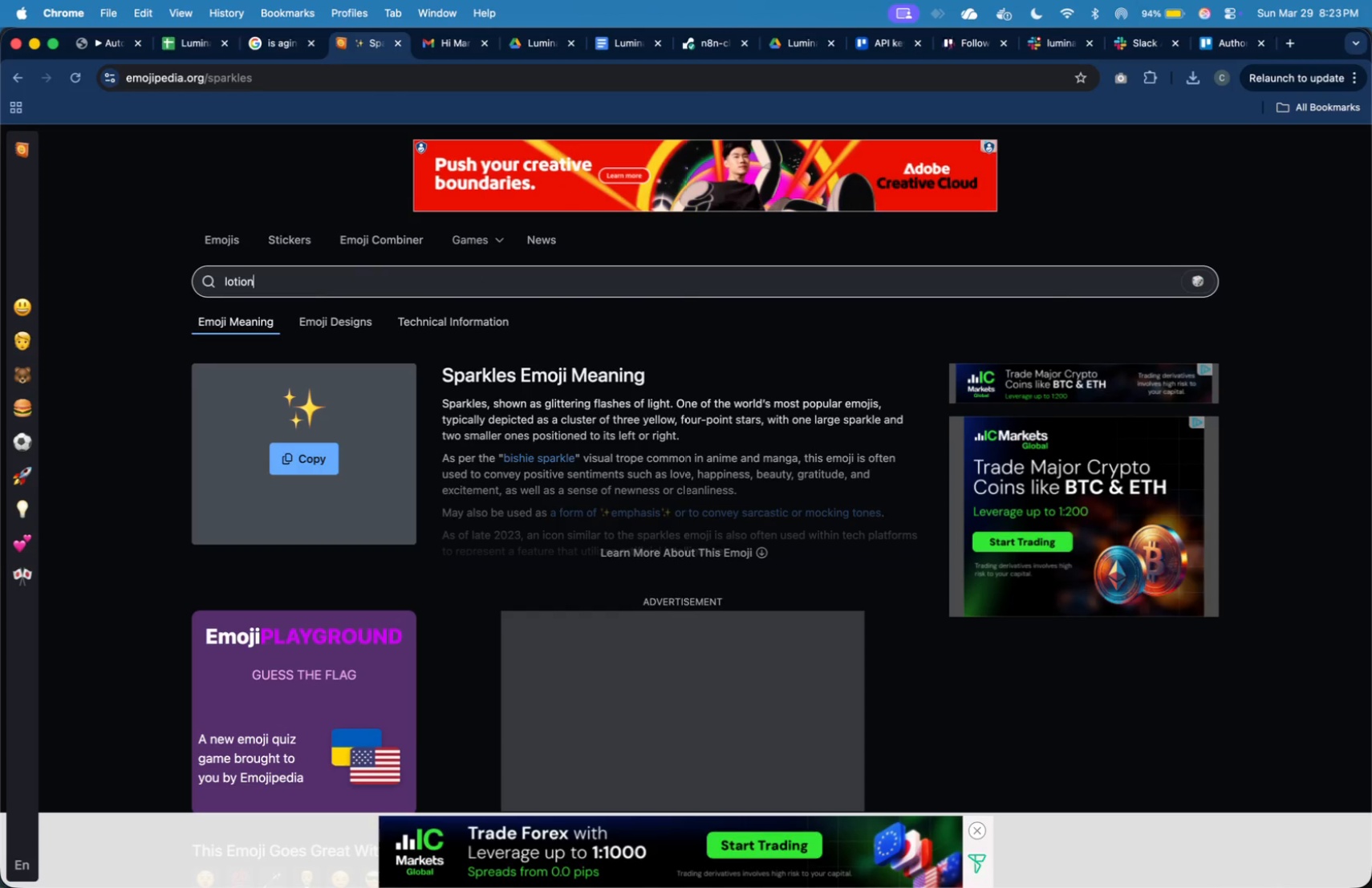 
key(Enter)
 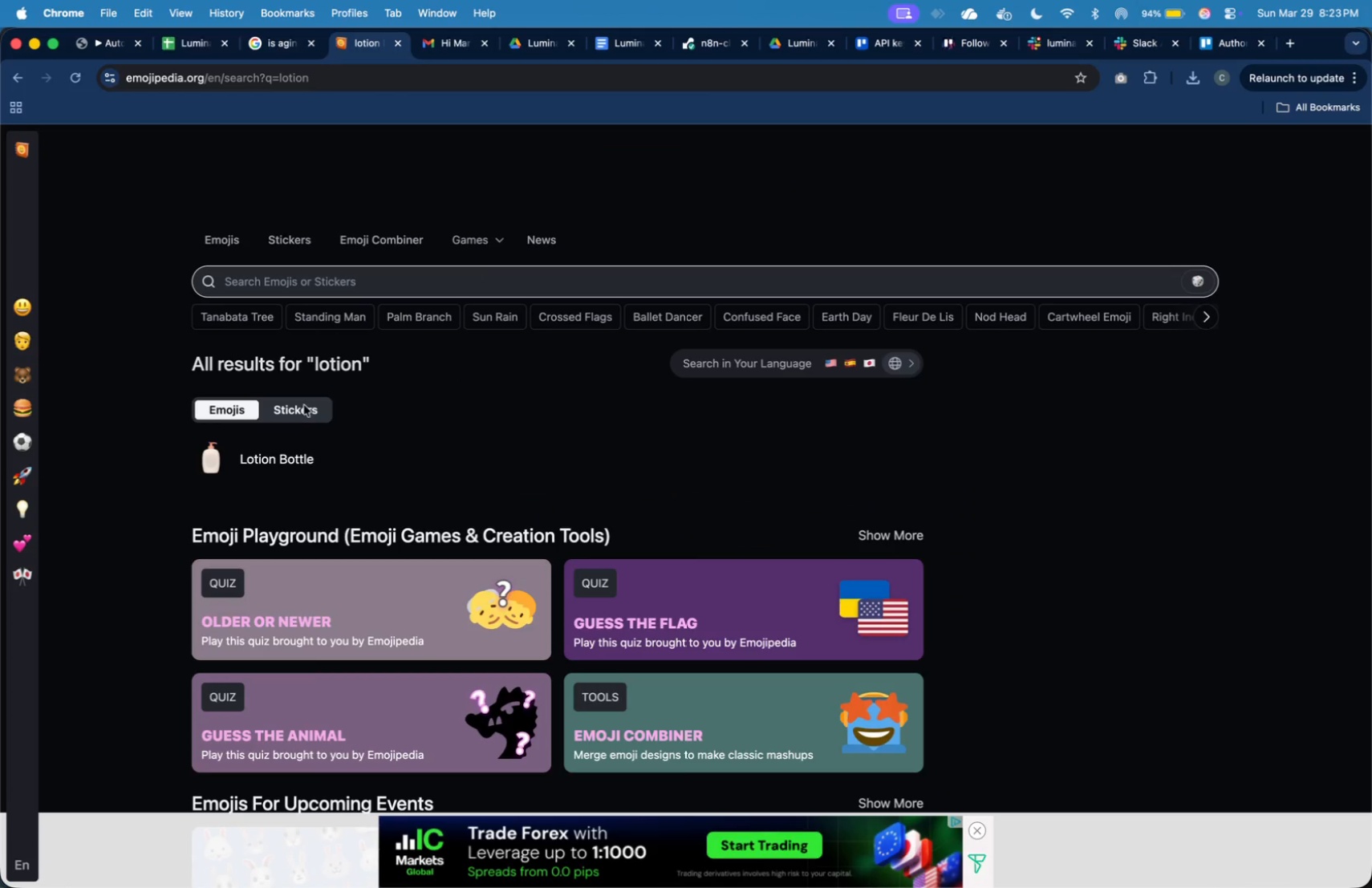 
left_click([285, 466])
 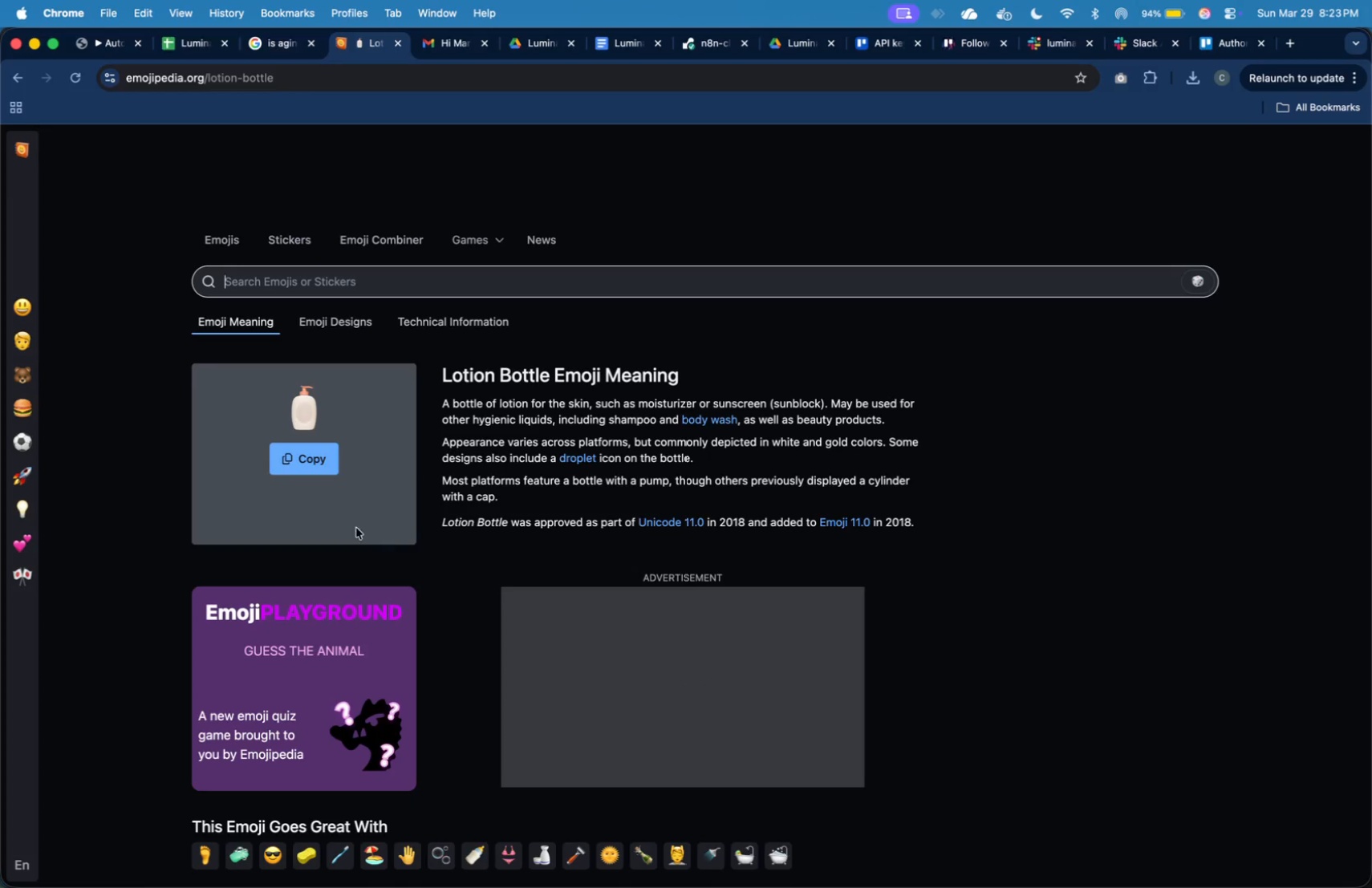 
left_click([311, 464])
 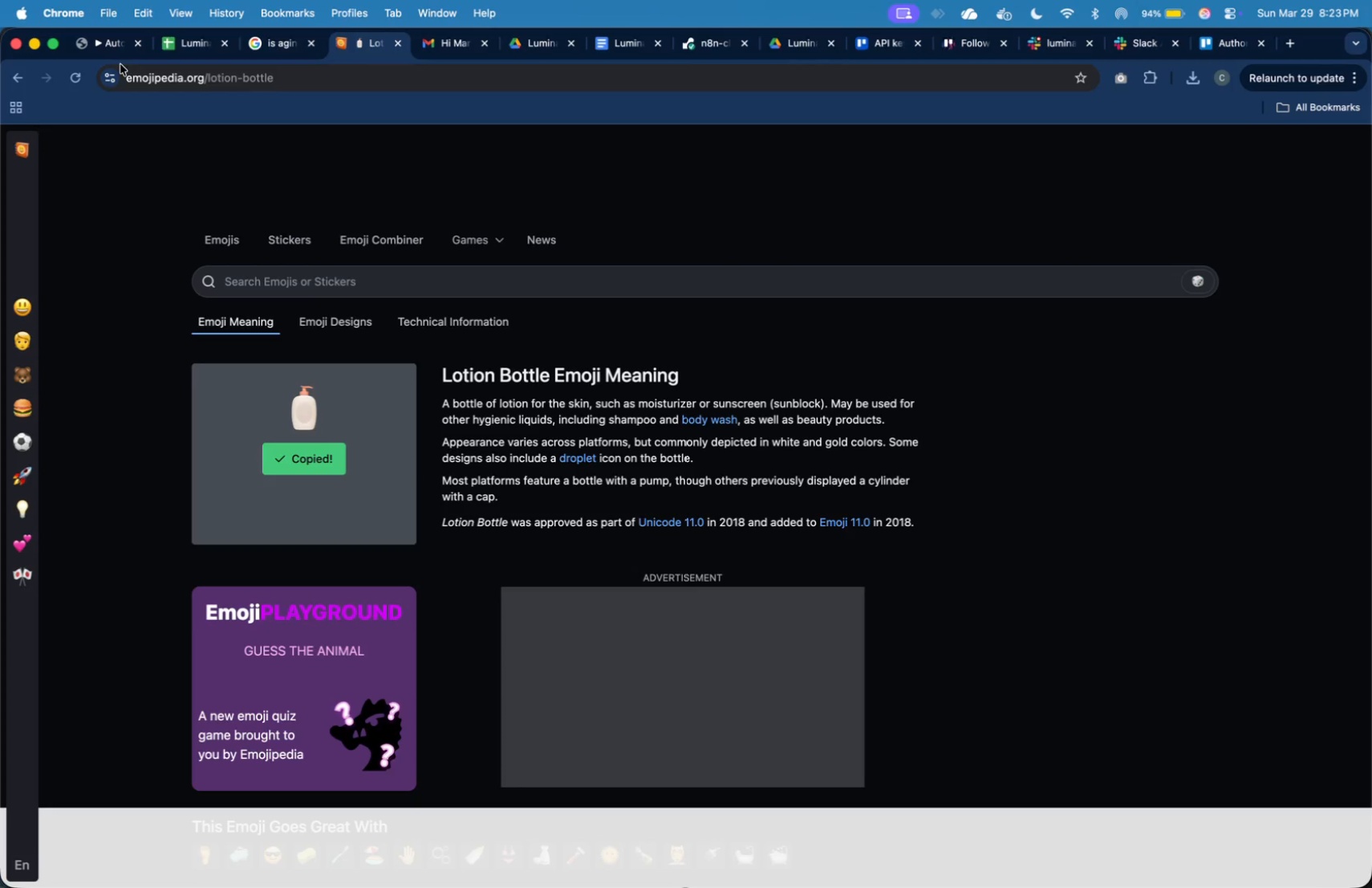 
left_click([114, 43])
 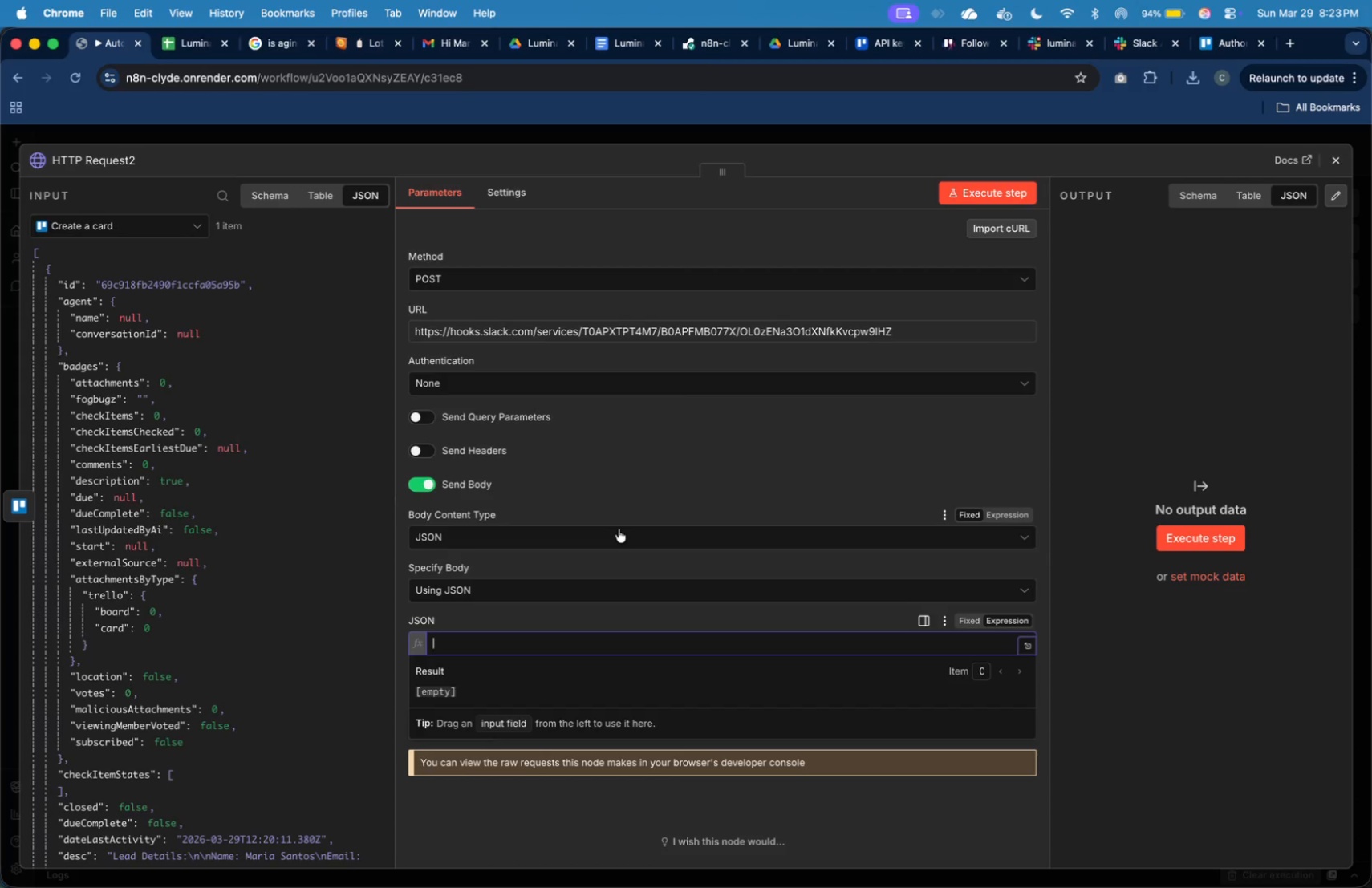 
key(Meta+V)
 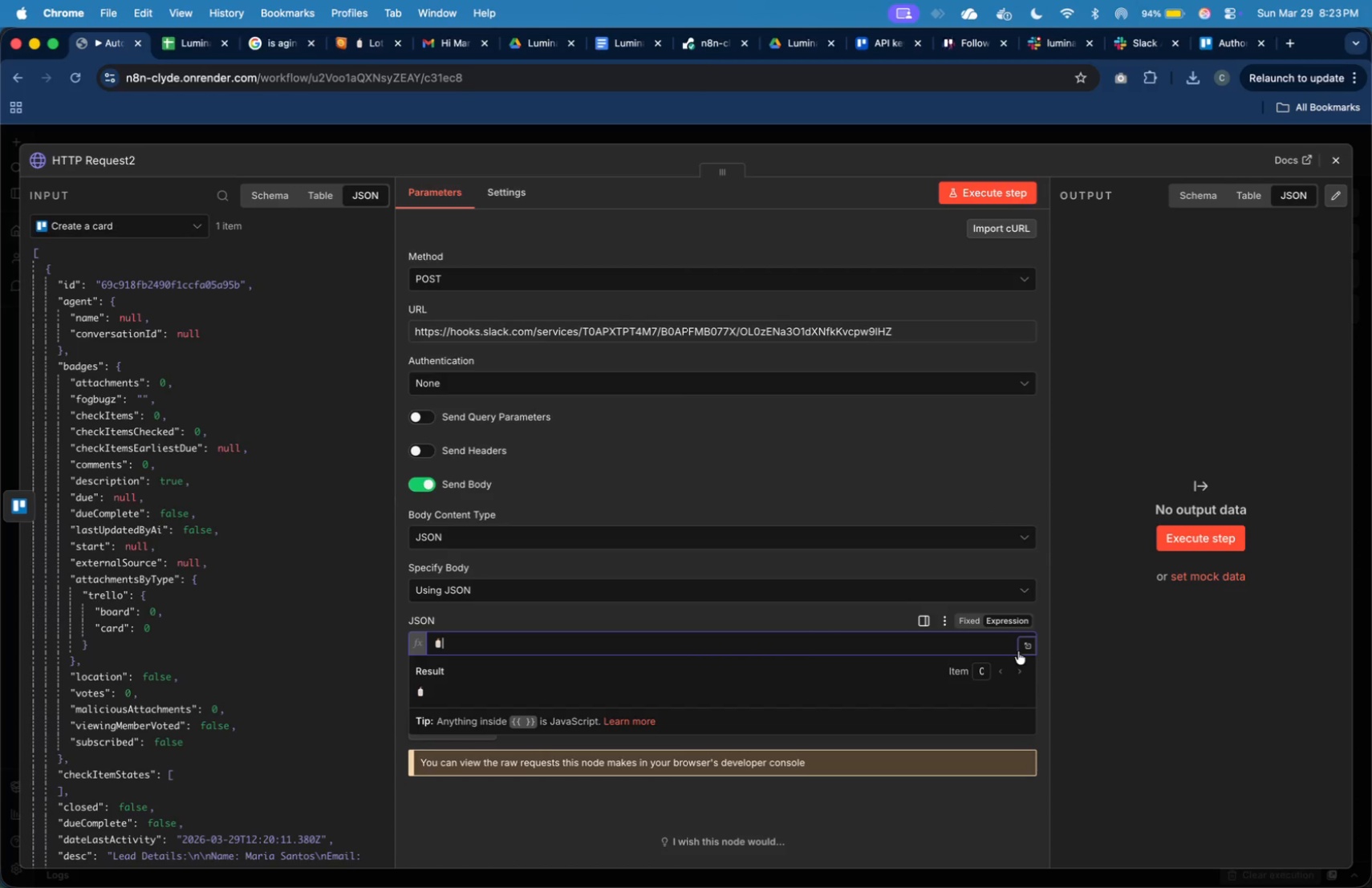 
left_click([1021, 650])
 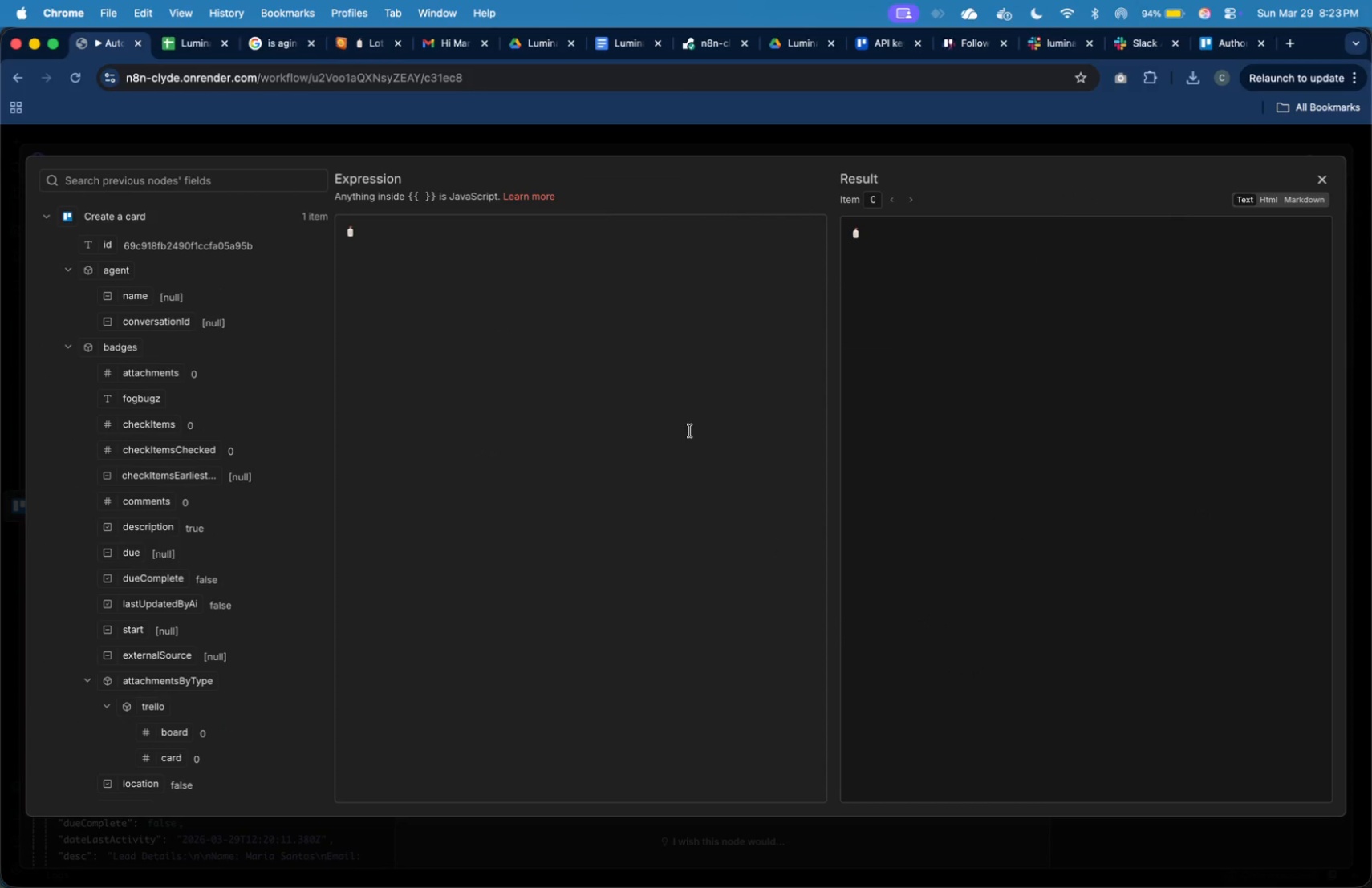 
left_click([690, 431])
 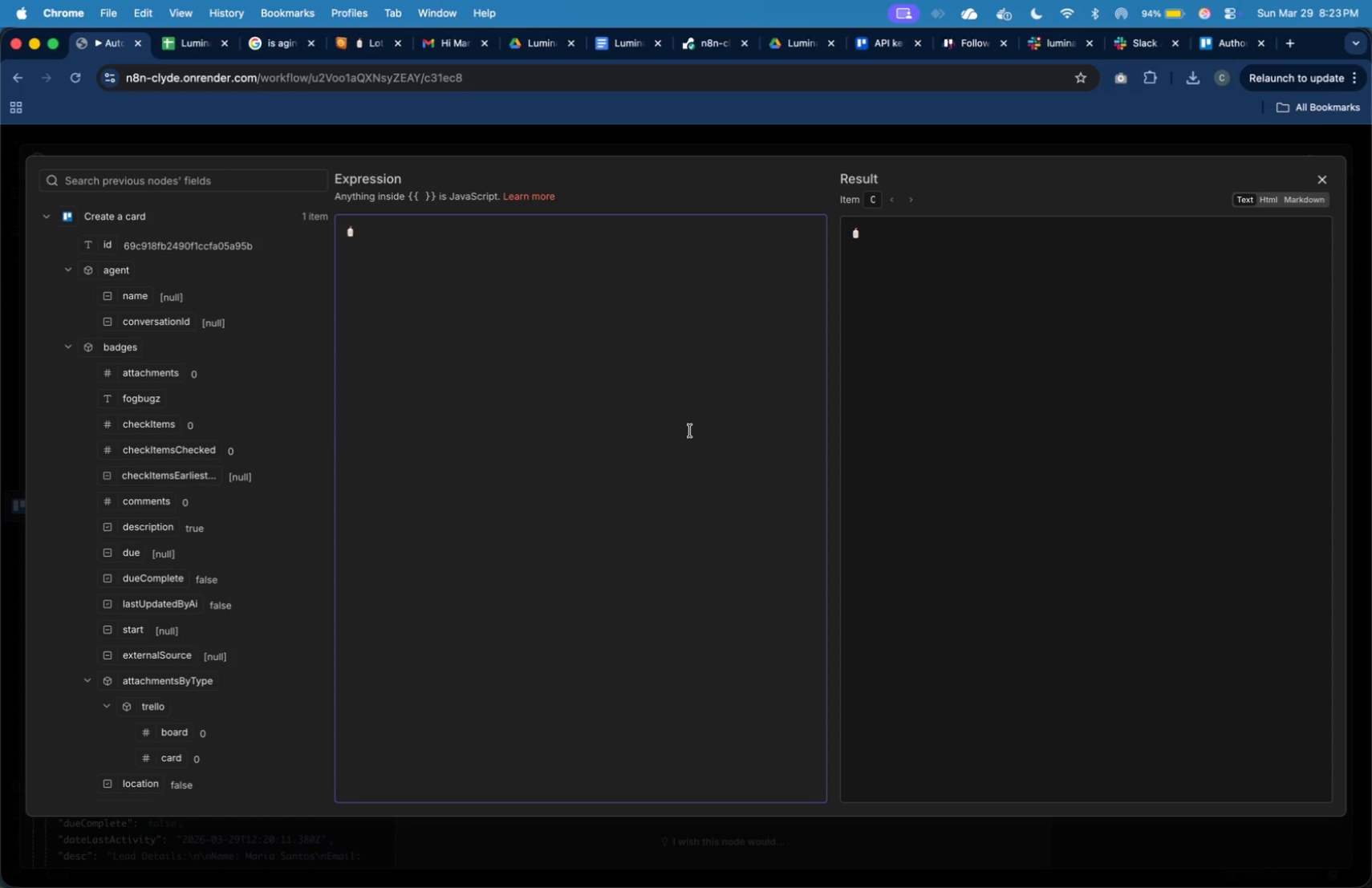 
key(ArrowLeft)
 